 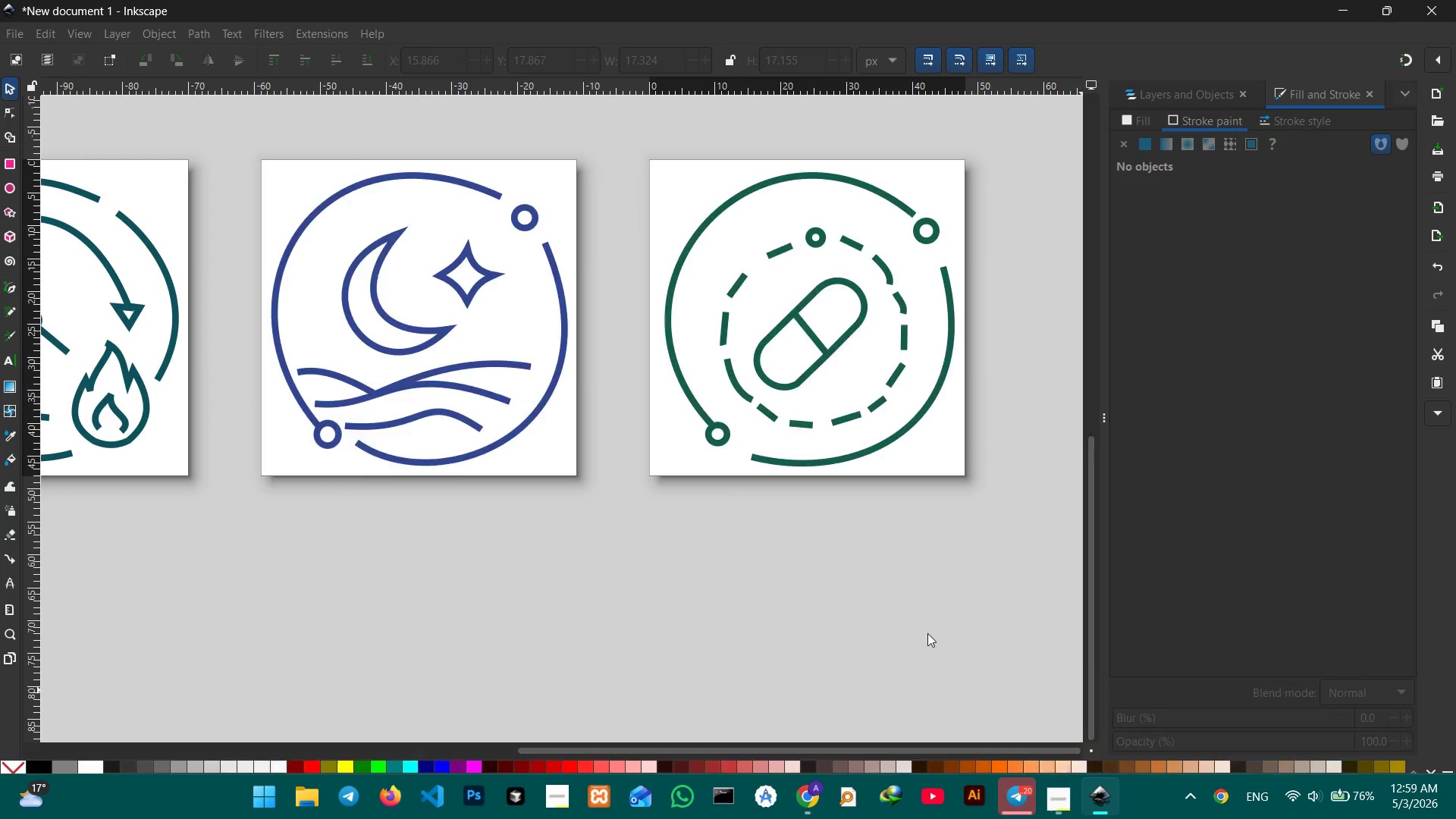 
left_click_drag(start_coordinate=[354, 359], to_coordinate=[753, 607])
 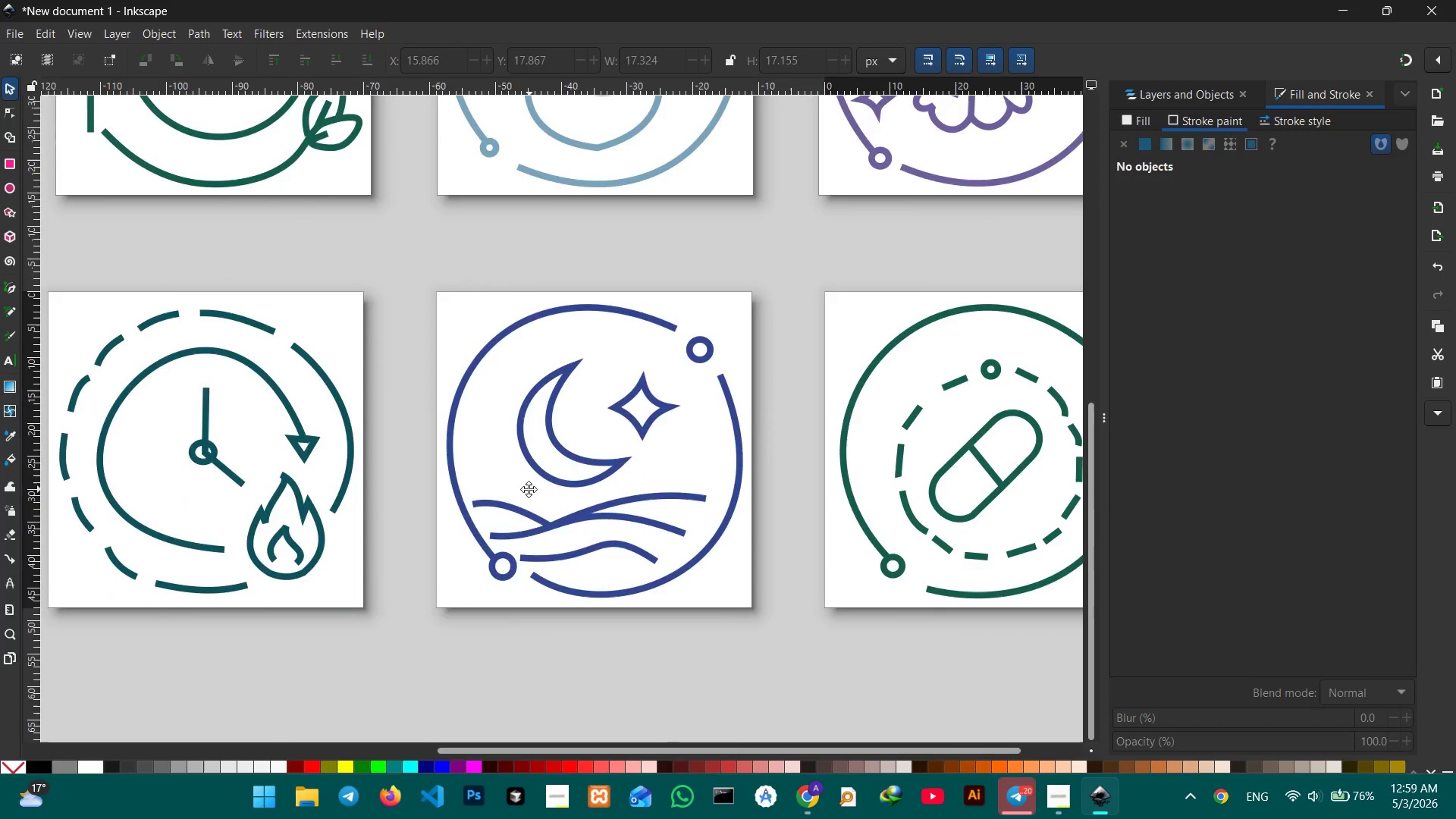 
left_click_drag(start_coordinate=[529, 489], to_coordinate=[806, 535])
 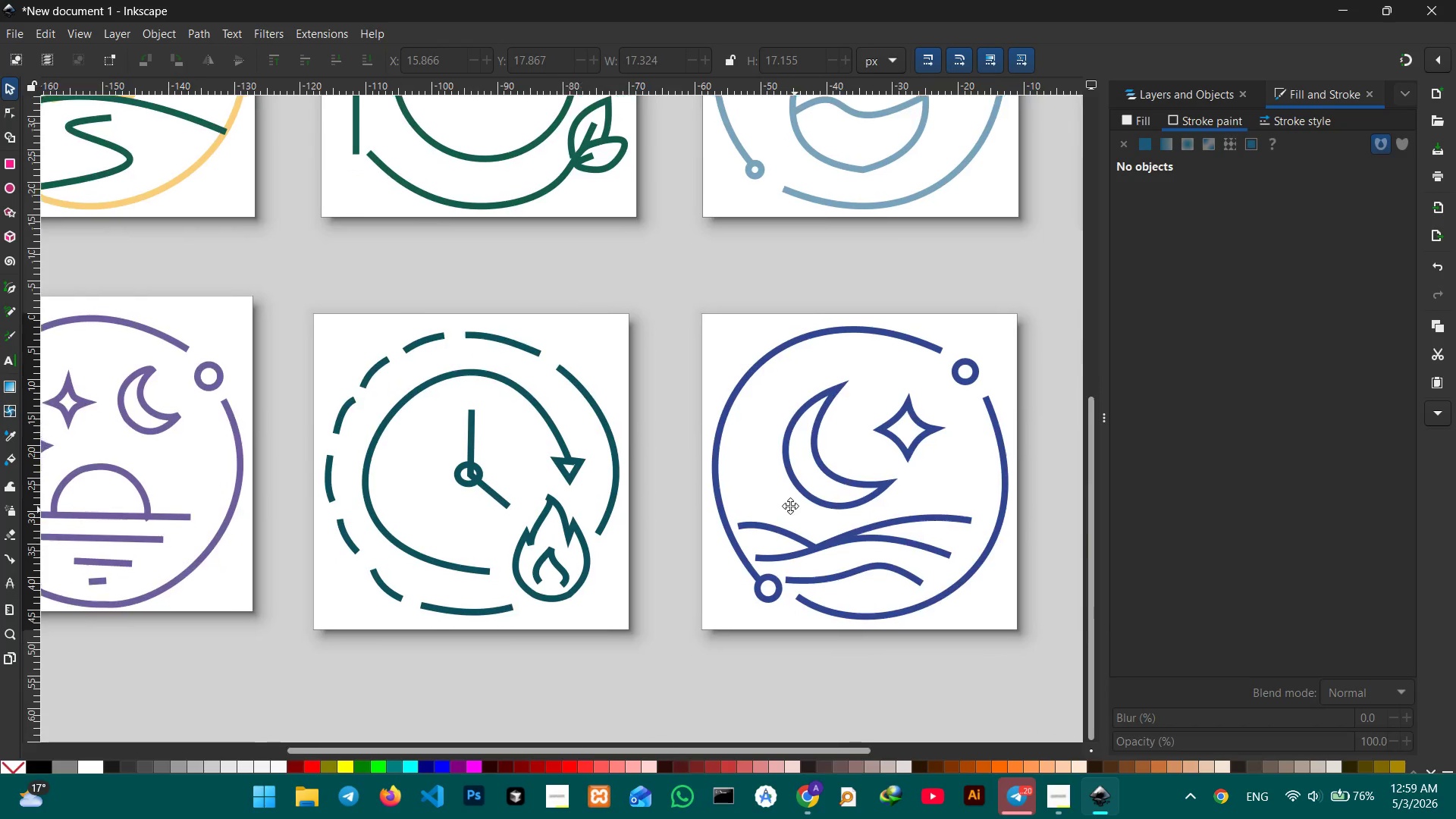 
hold_key(key=Space, duration=0.89)
 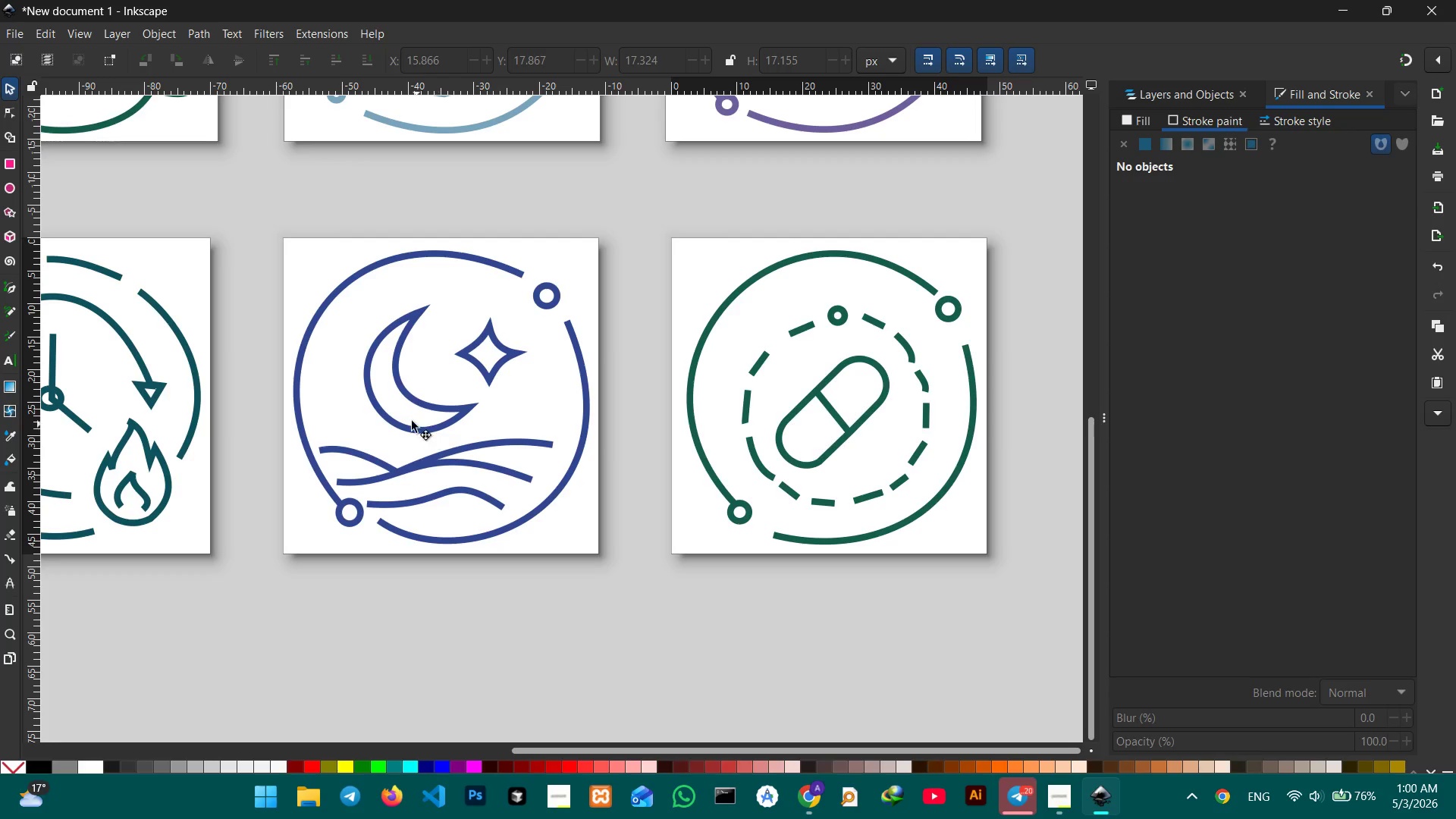 
left_click_drag(start_coordinate=[736, 483], to_coordinate=[137, 345])
 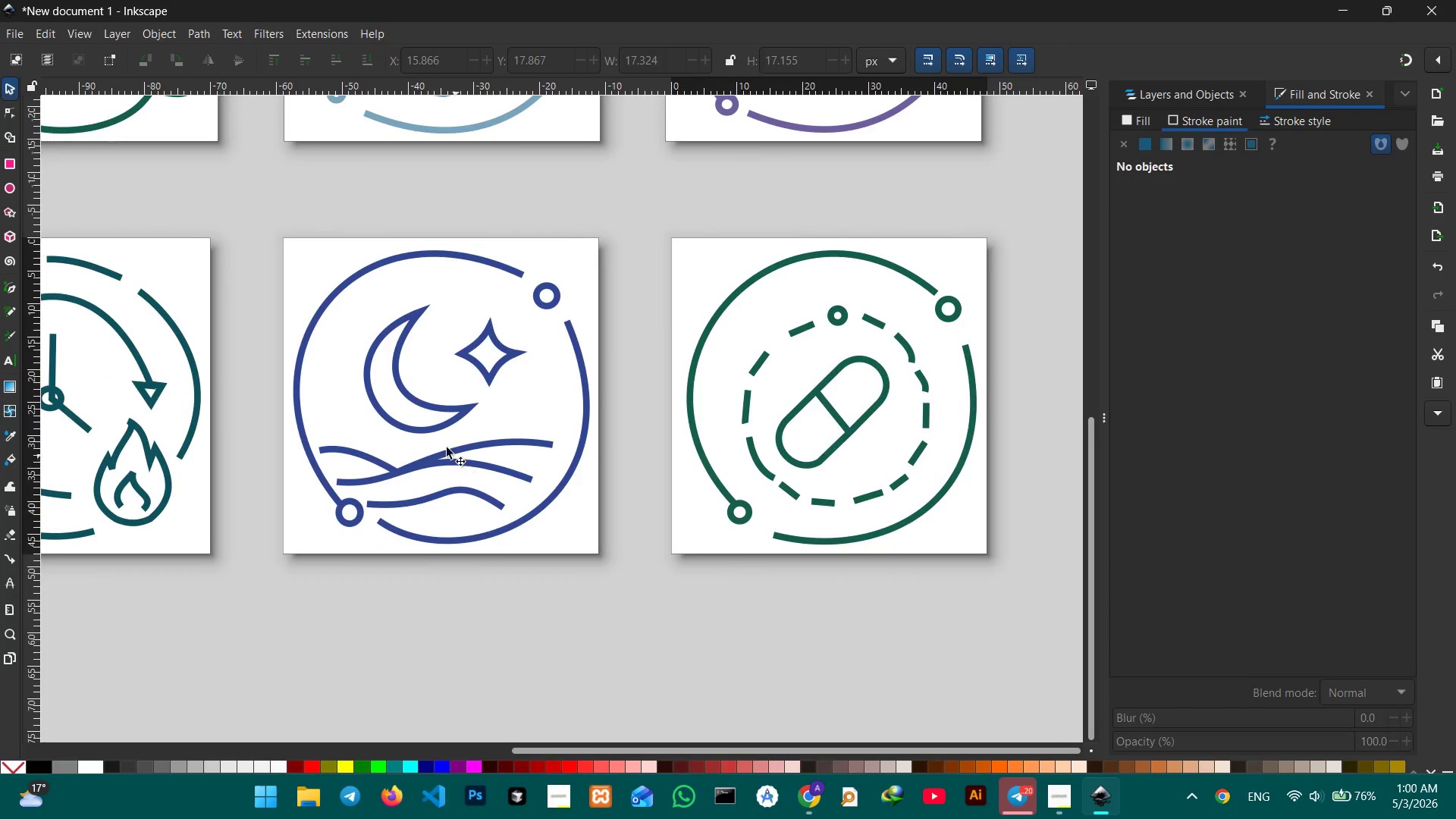 
left_click_drag(start_coordinate=[416, 425], to_coordinate=[262, 375])
 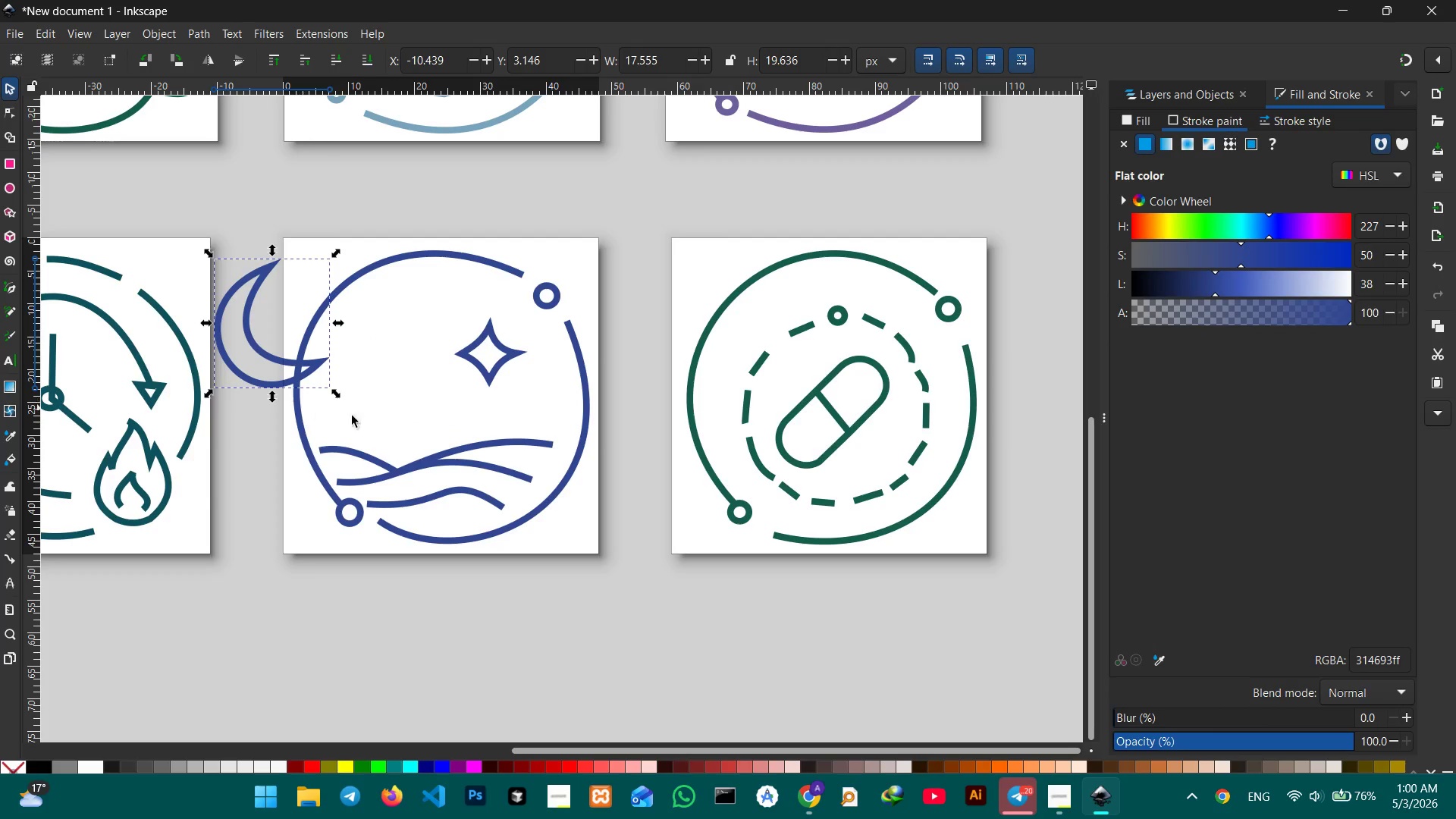 
key(Control+Z)
 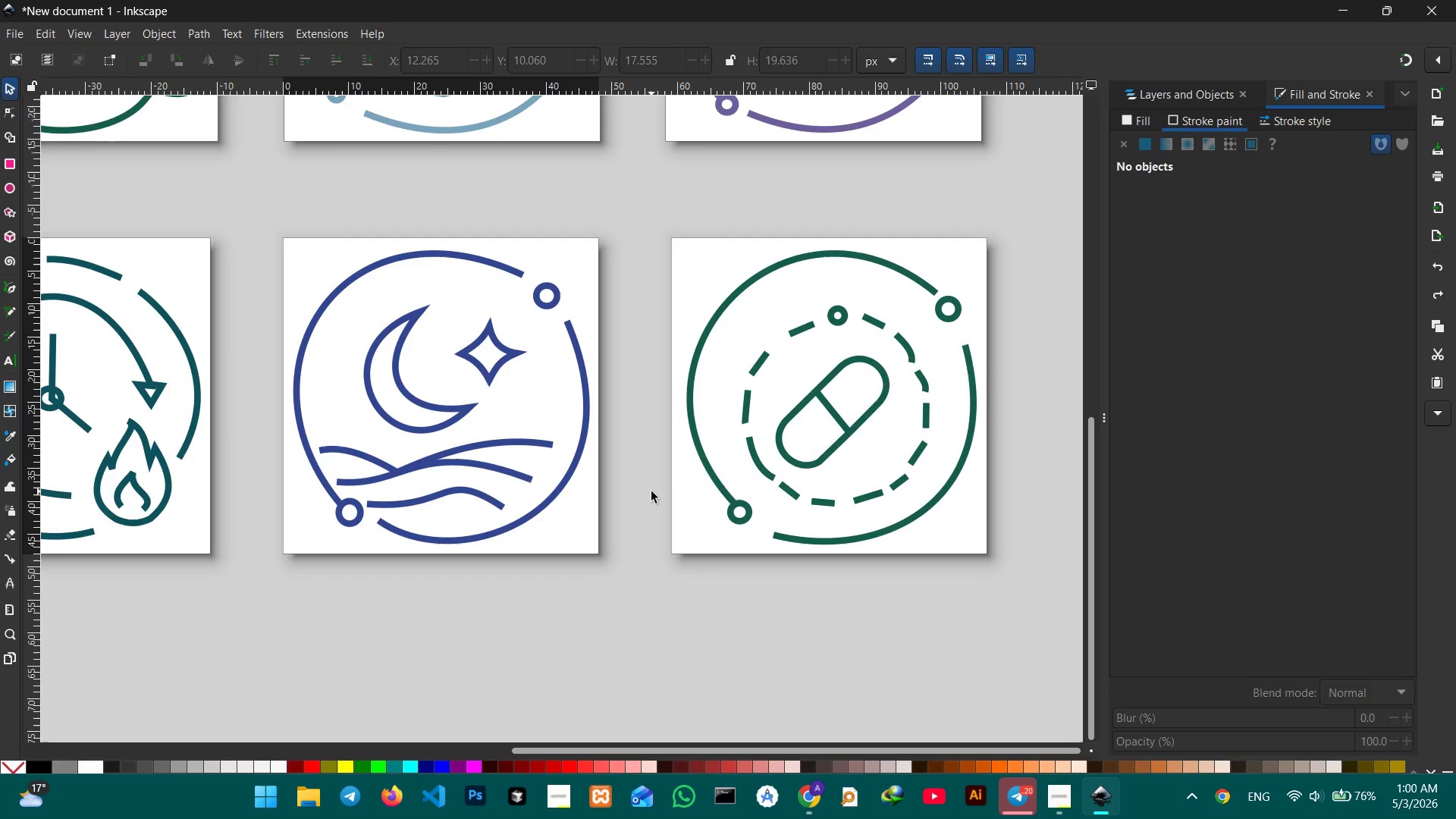 
wait(9.86)
 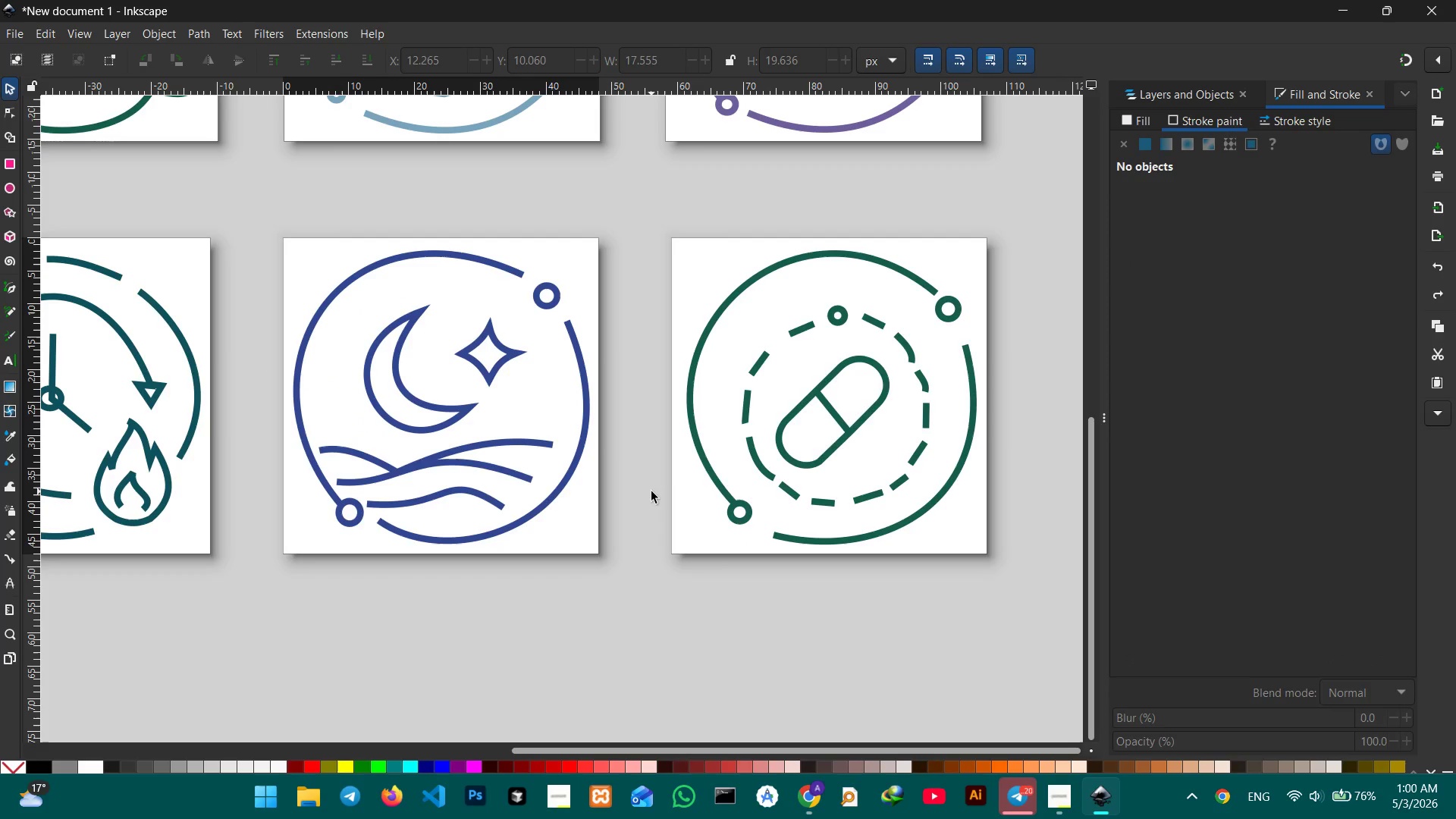 
left_click_drag(start_coordinate=[653, 196], to_coordinate=[1033, 635])
 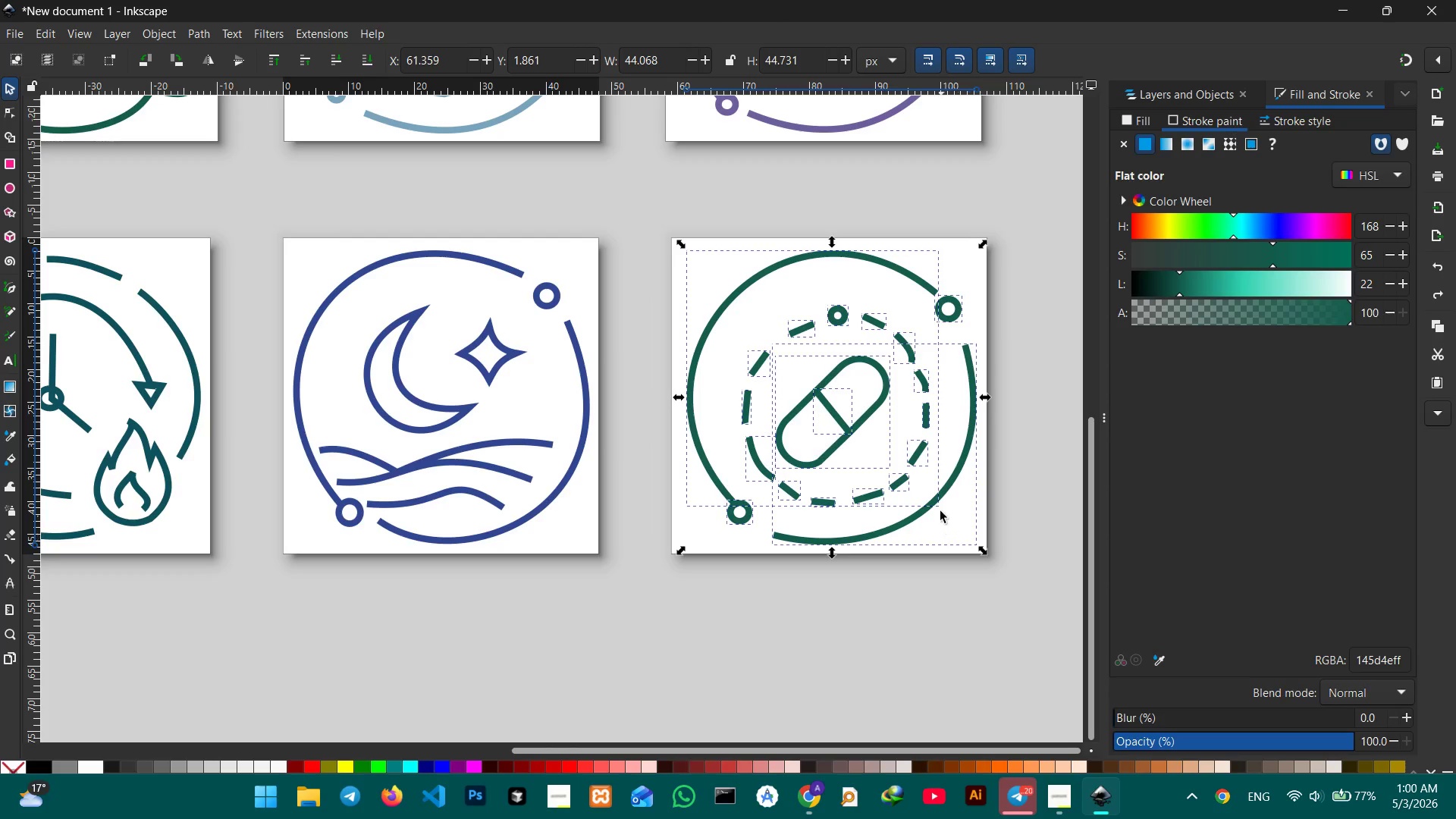 
key(Control+G)
 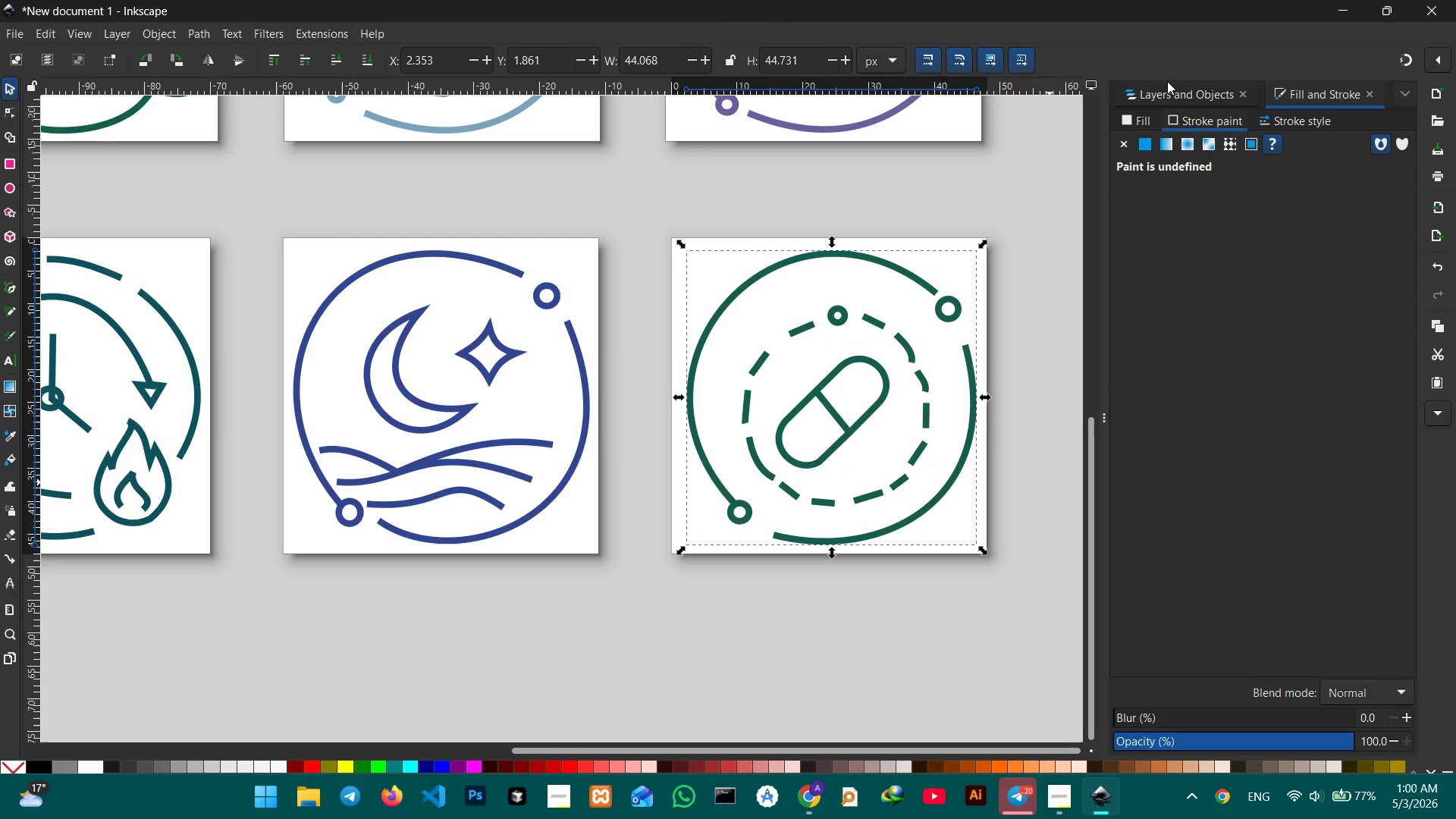 
left_click([1175, 93])
 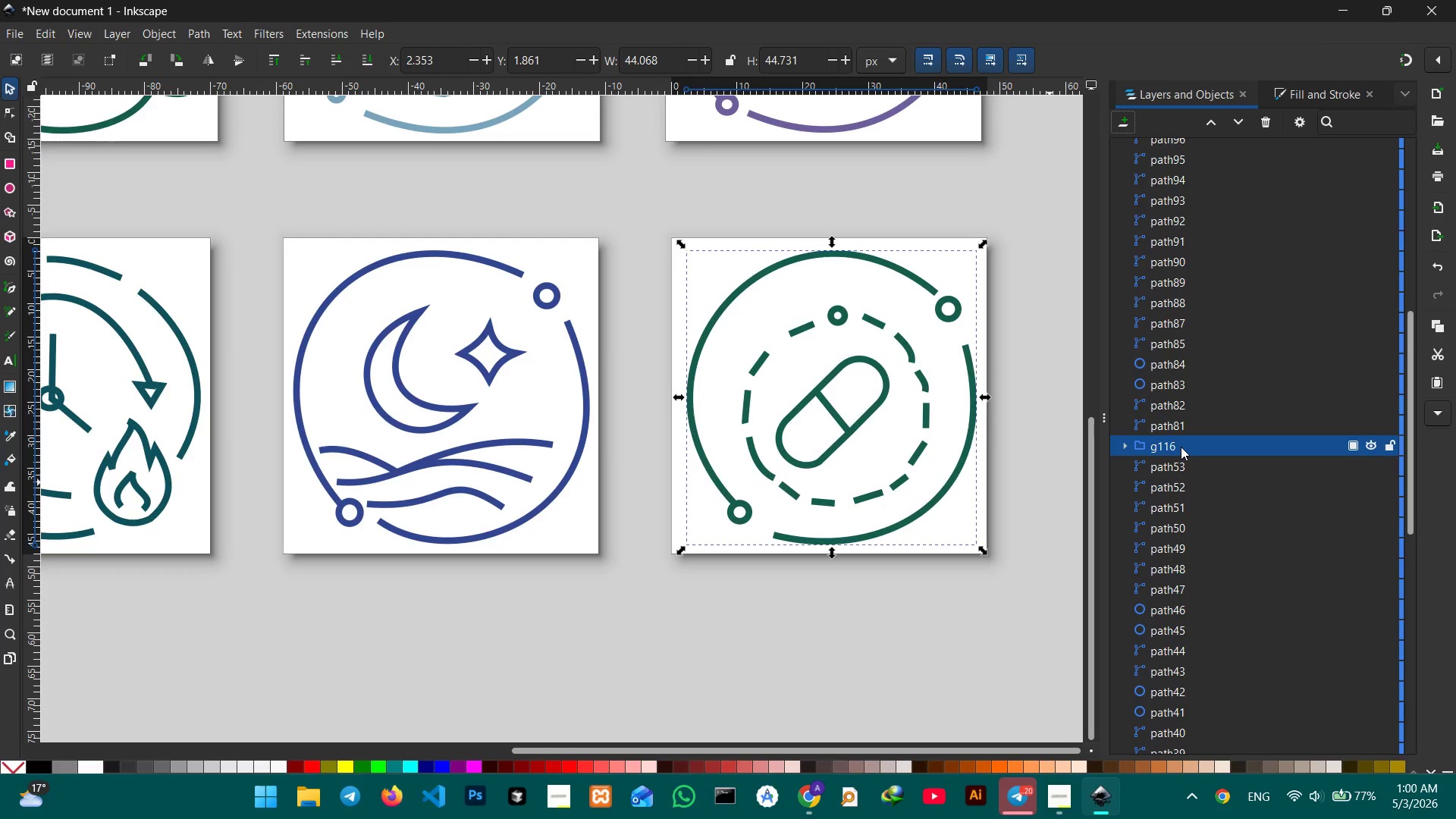 
double_click([1178, 447])
 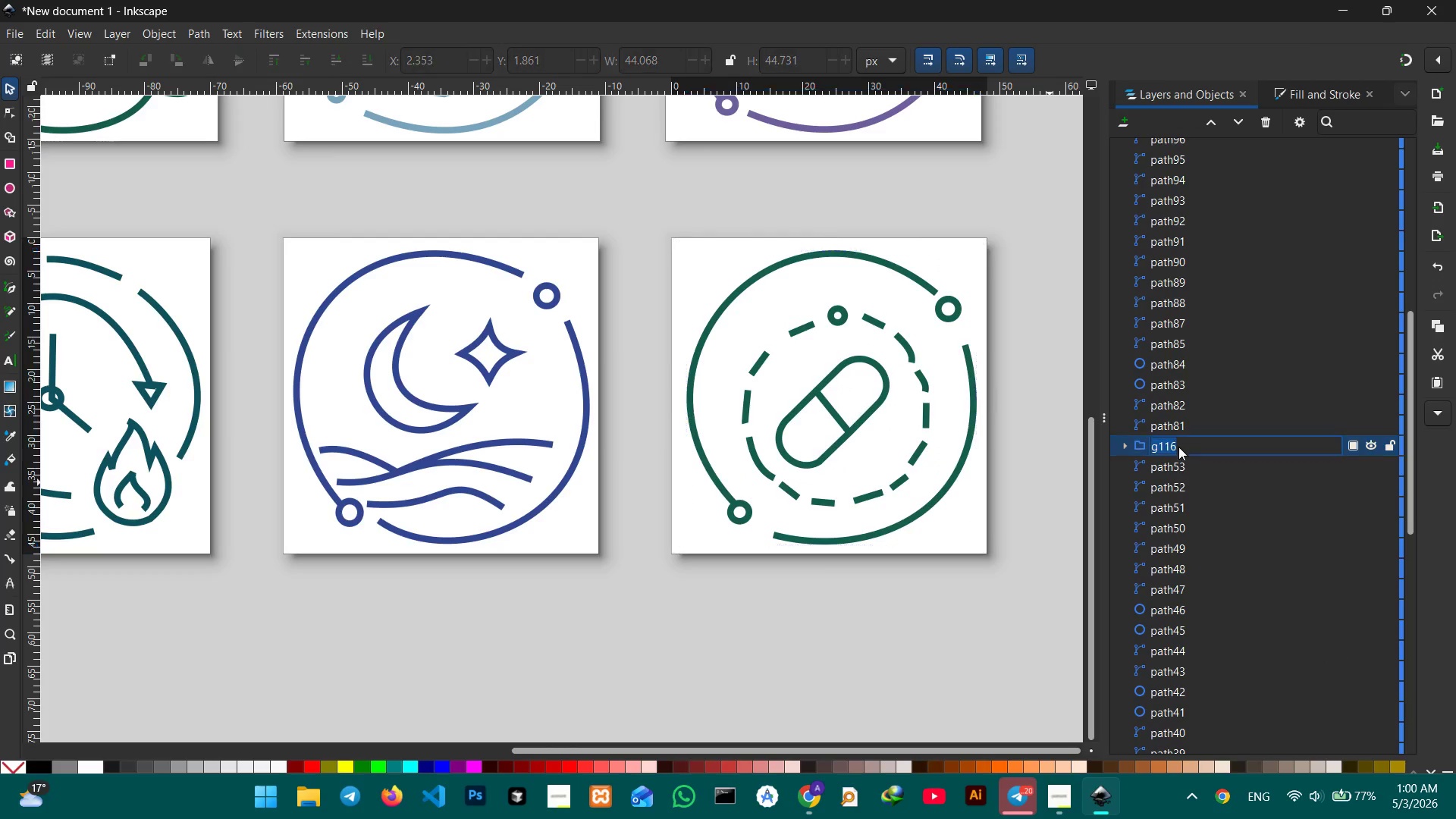 
triple_click([1178, 447])
 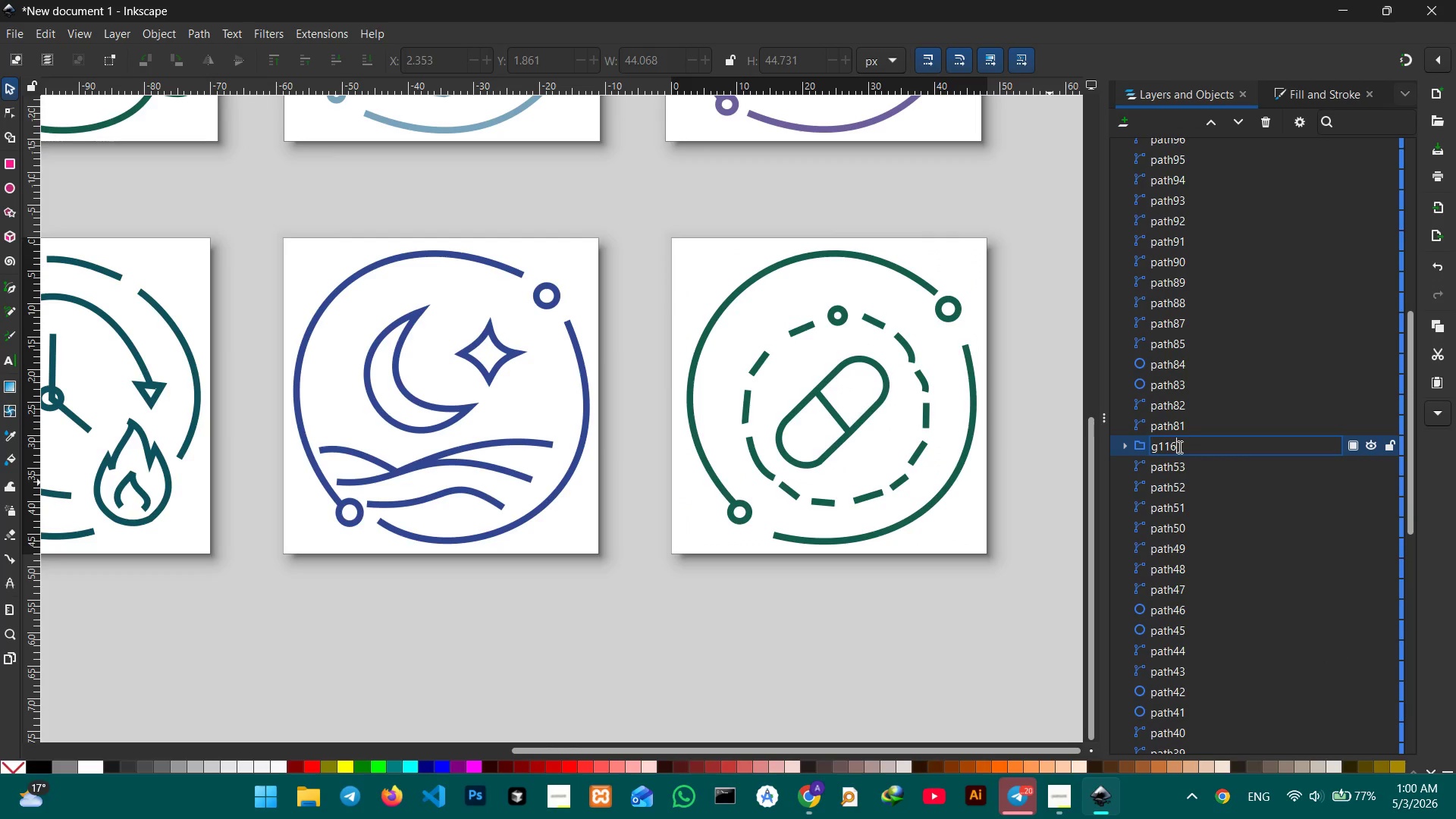 
triple_click([1178, 447])
 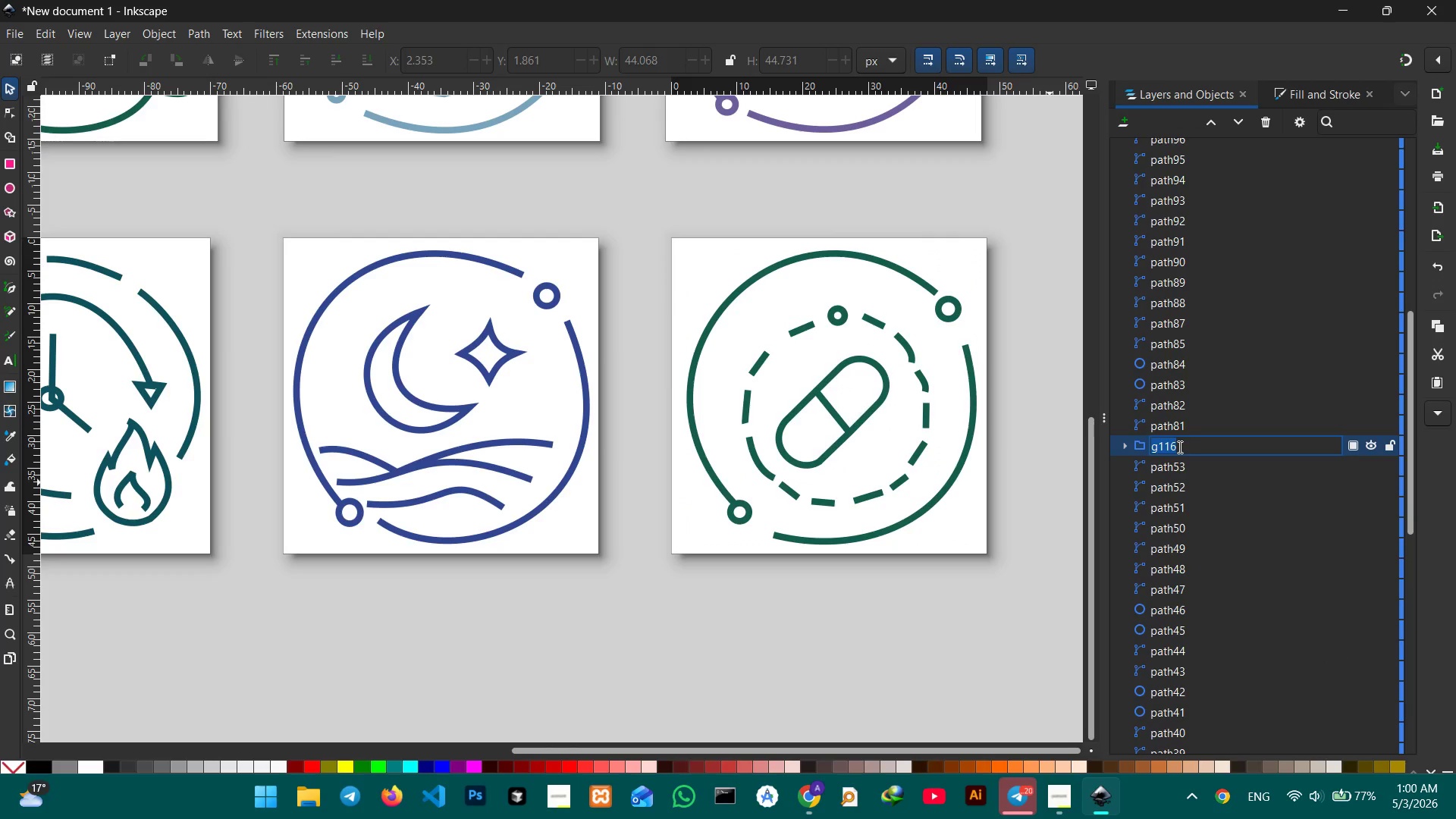 
triple_click([1178, 447])
 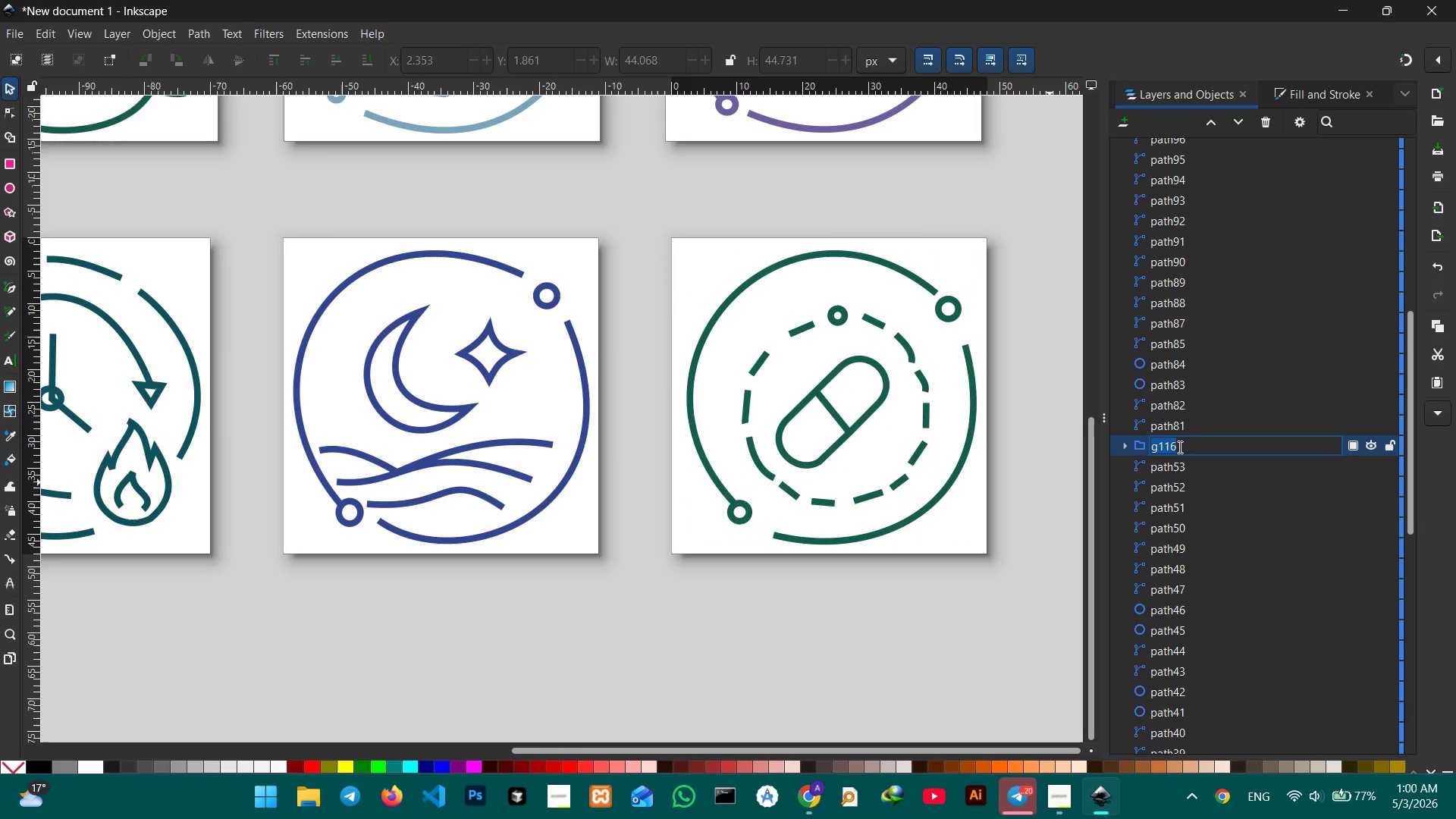 
wait(6.45)
 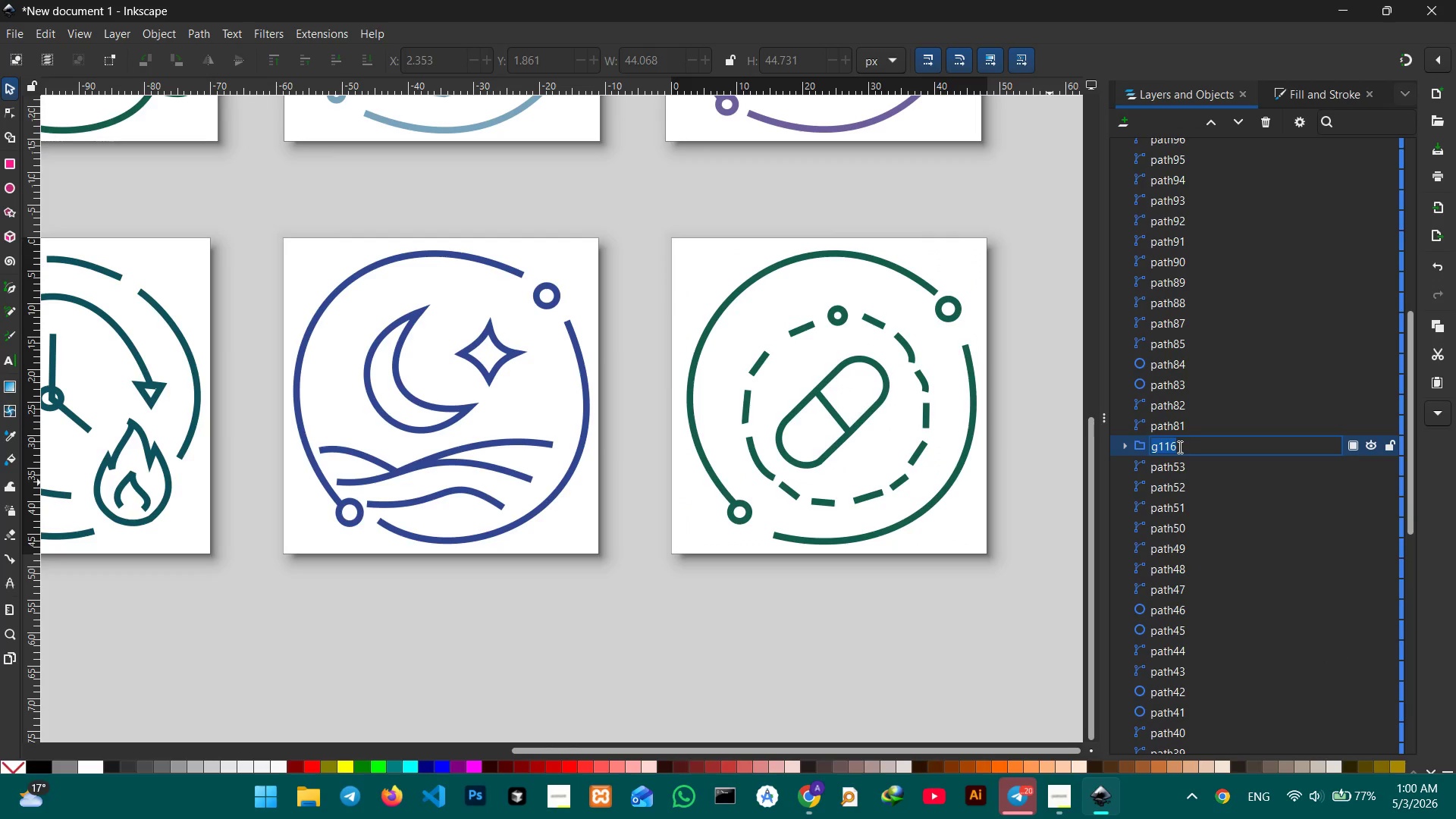 
type(suppk)
key(Backspace)
type(lement timing icon)
 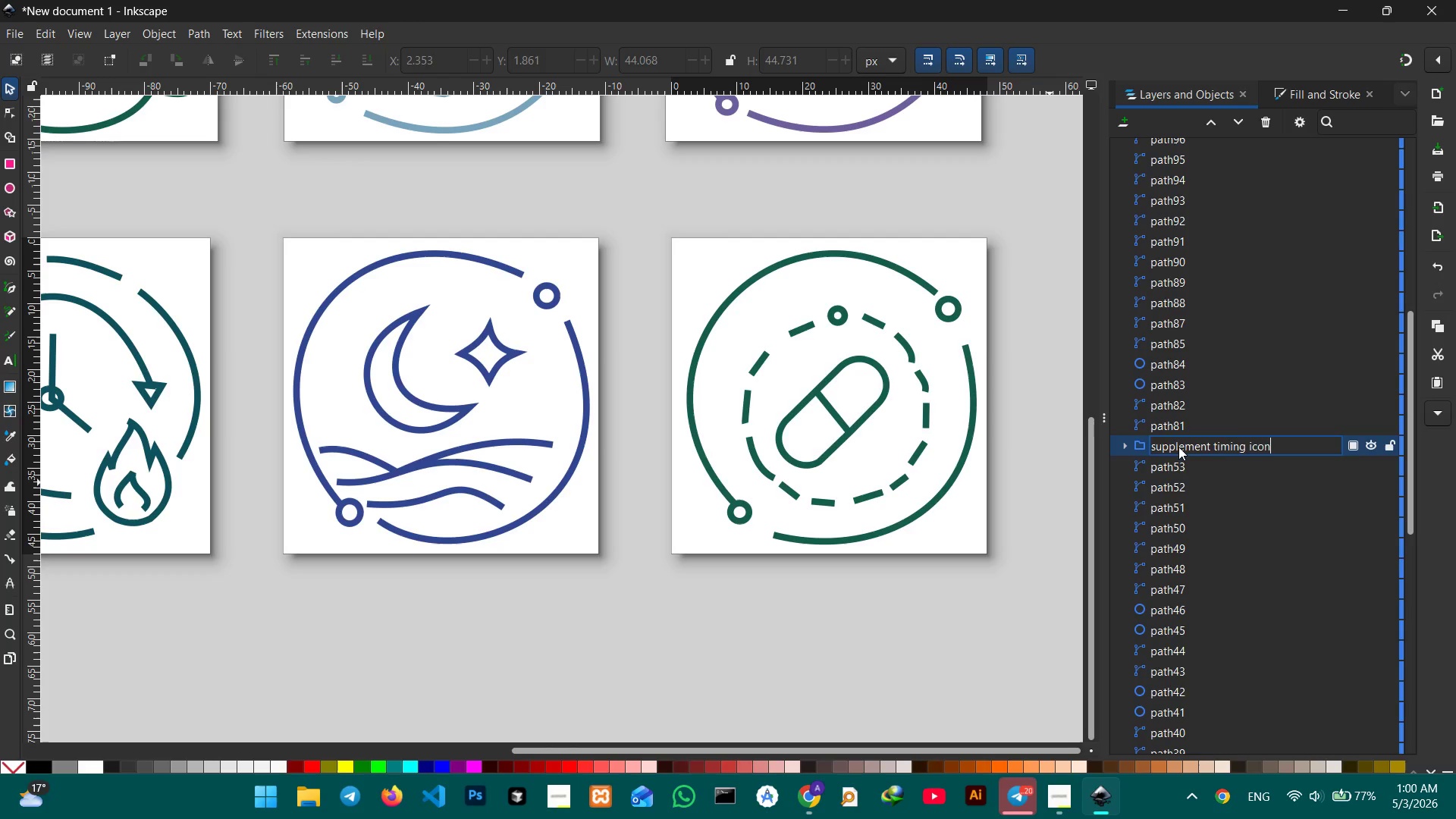 
key(Enter)
 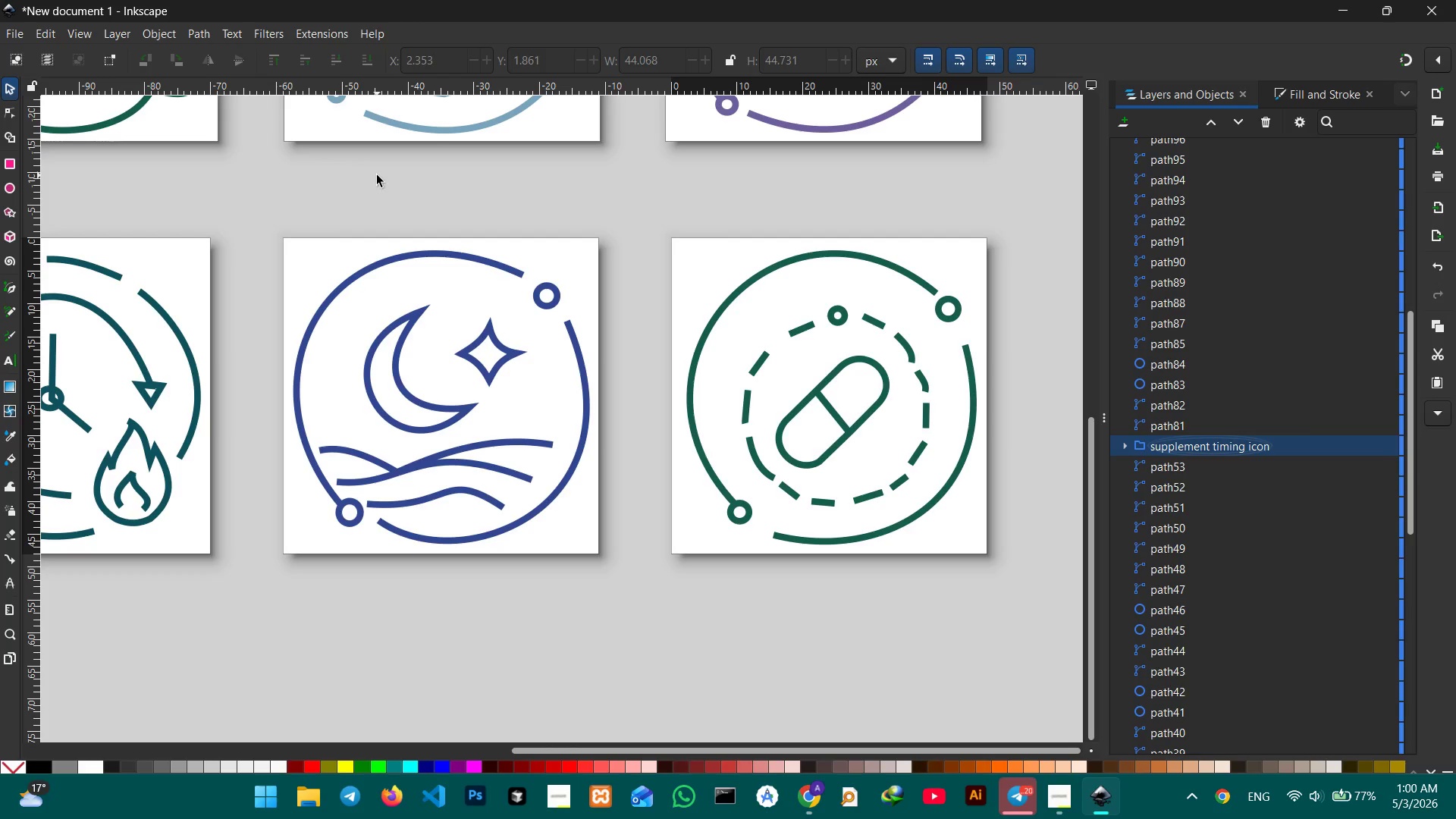 
left_click_drag(start_coordinate=[246, 203], to_coordinate=[623, 608])
 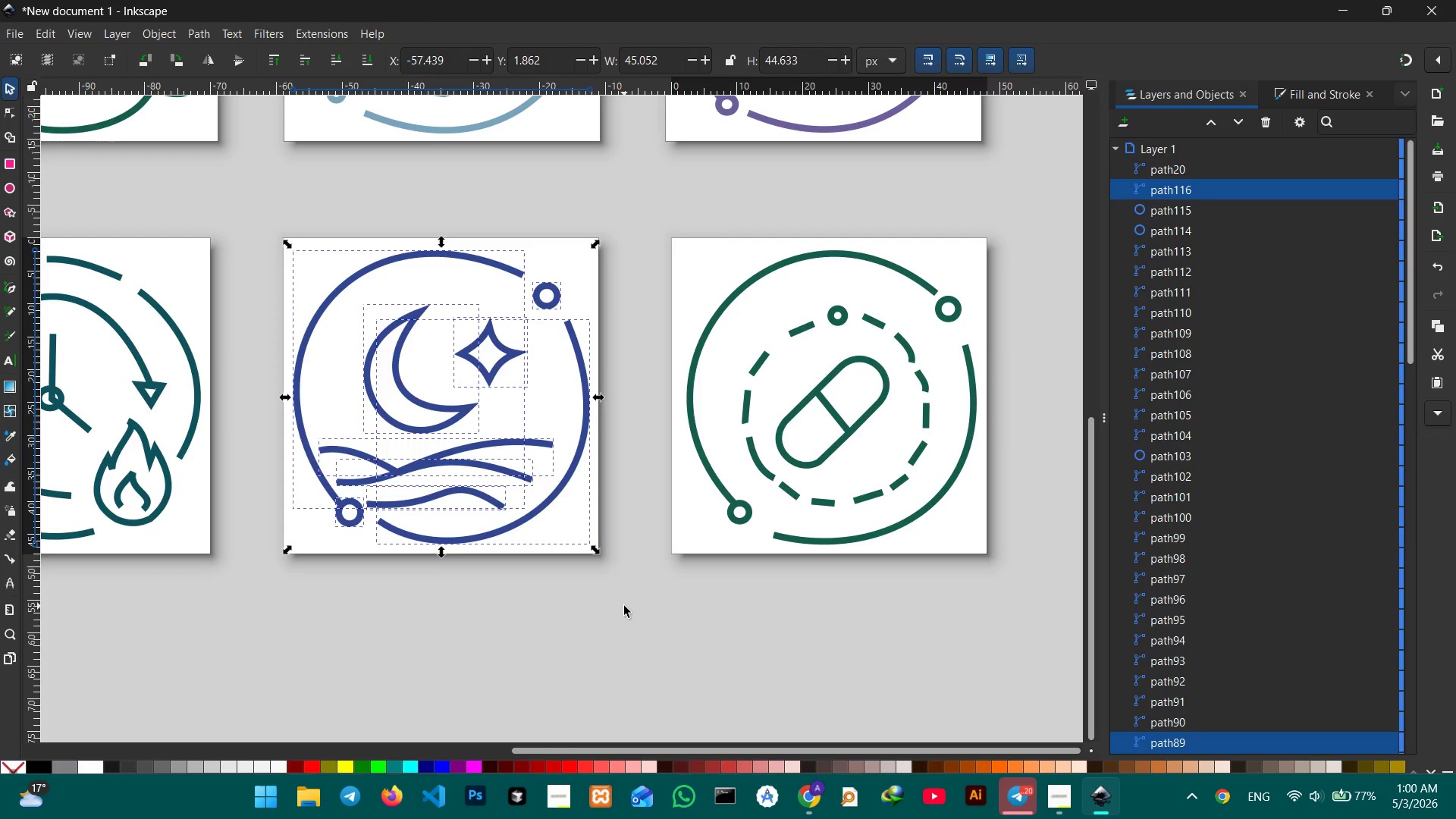 
key(Control+G)
 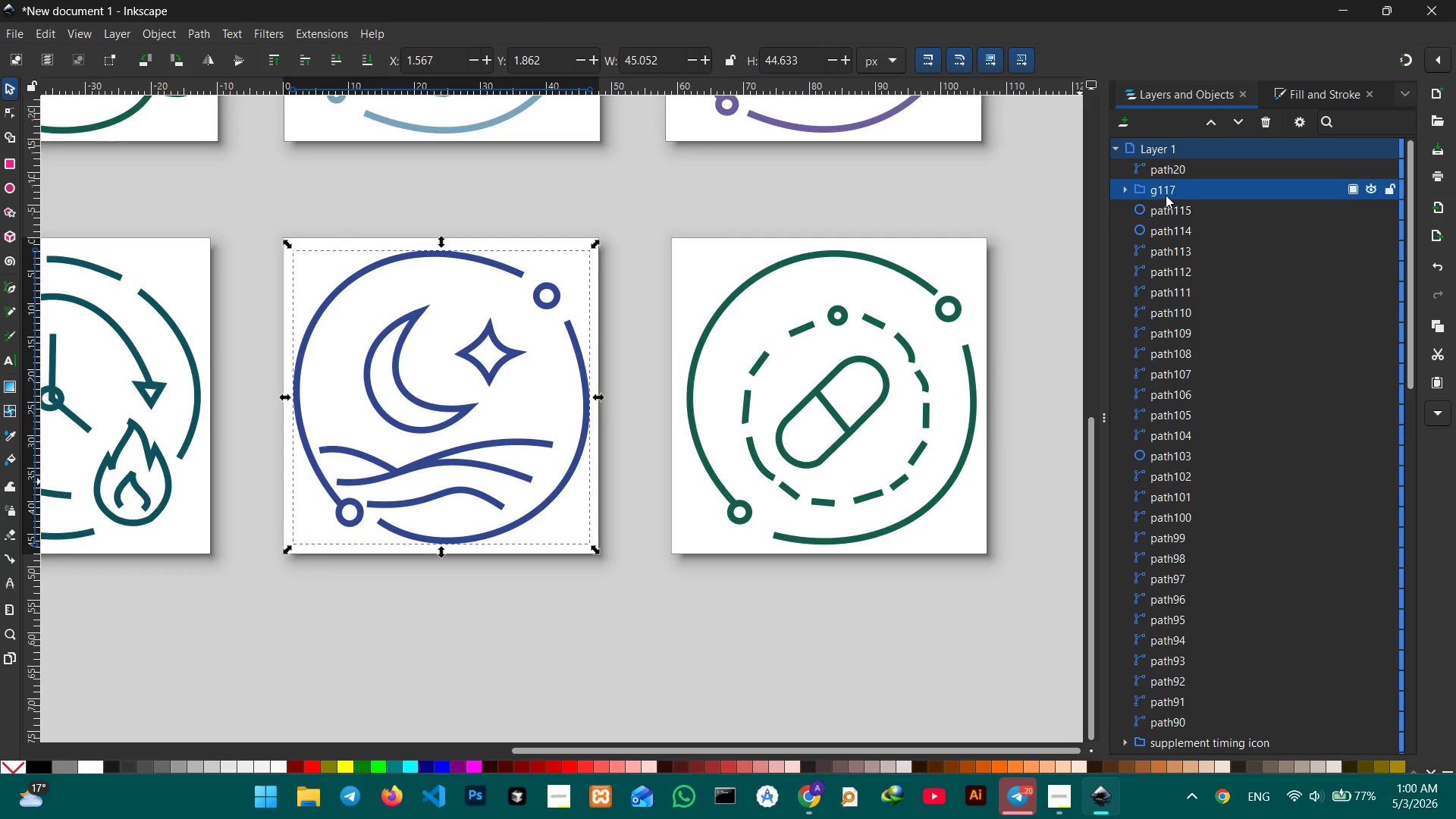 
double_click([1166, 193])
 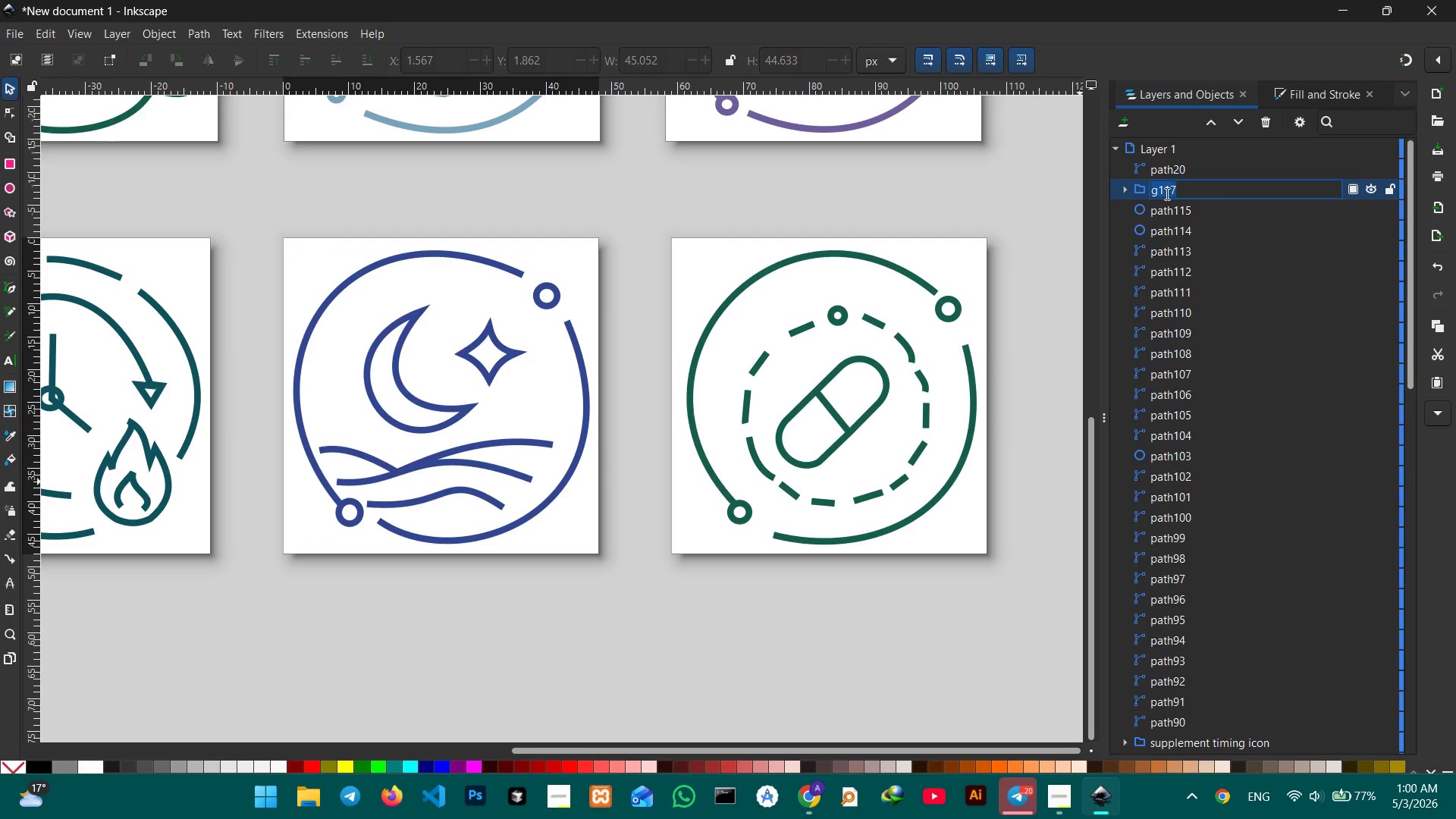 
triple_click([1166, 193])
 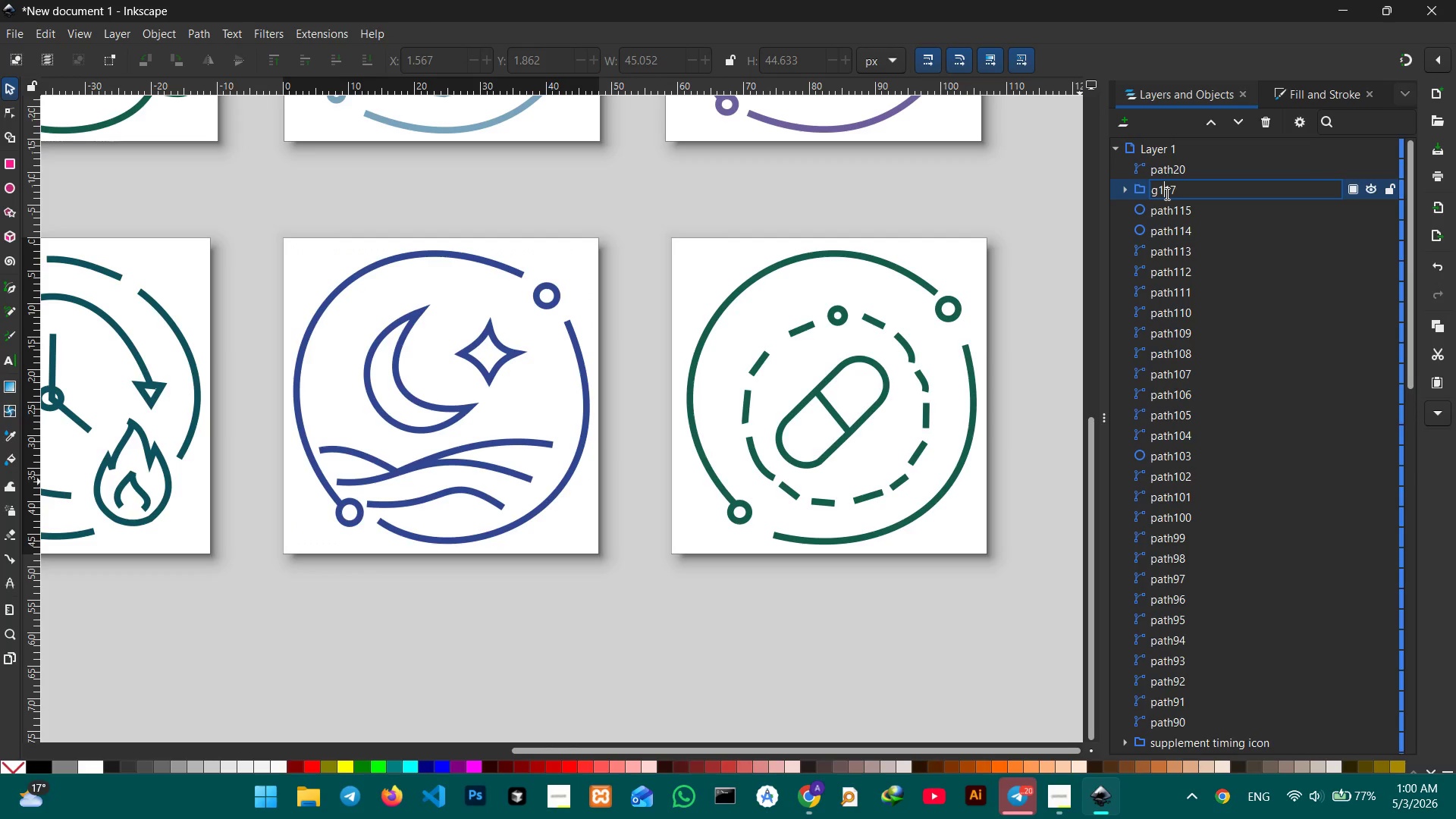 
triple_click([1166, 193])
 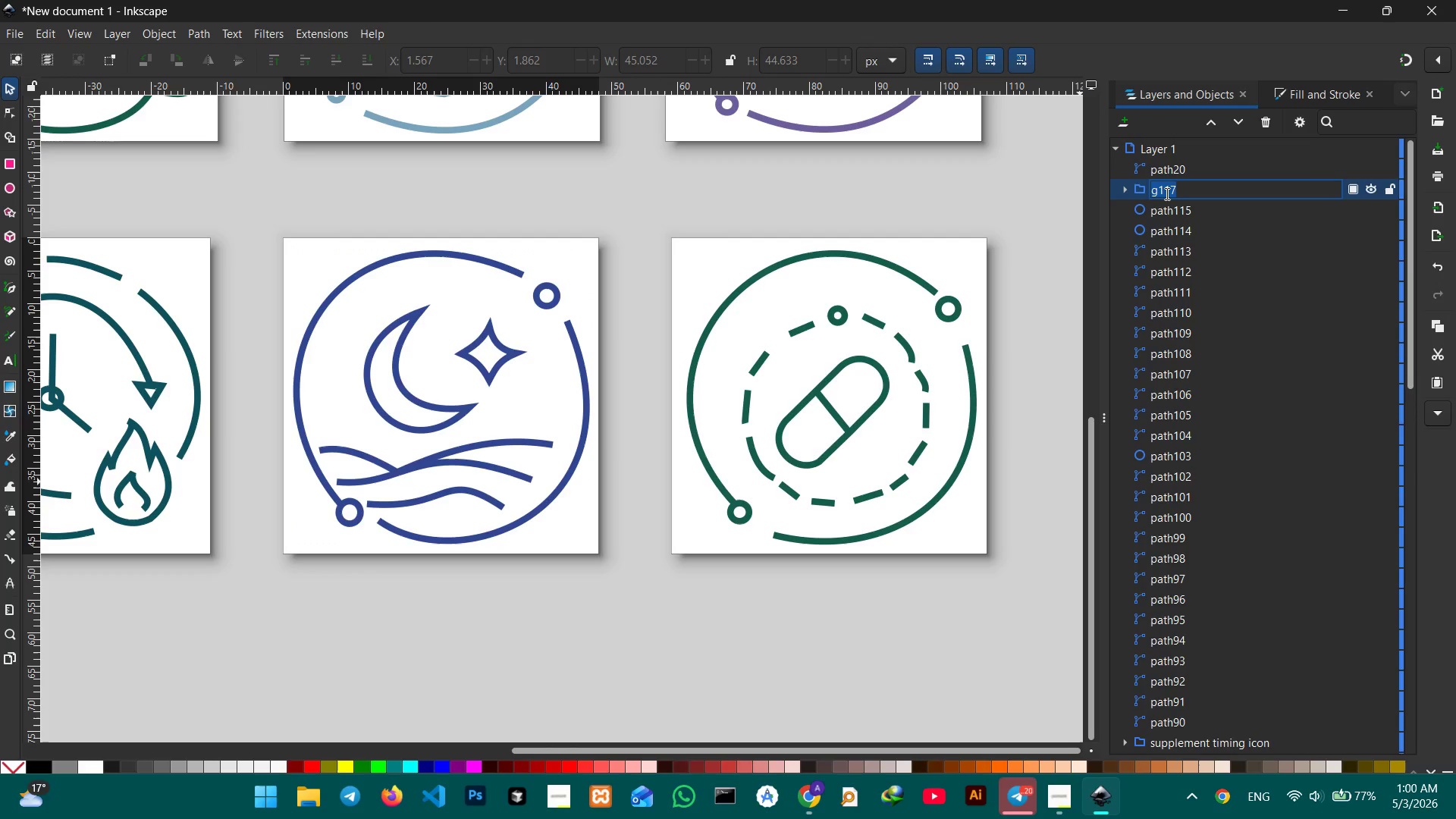 
triple_click([1166, 193])
 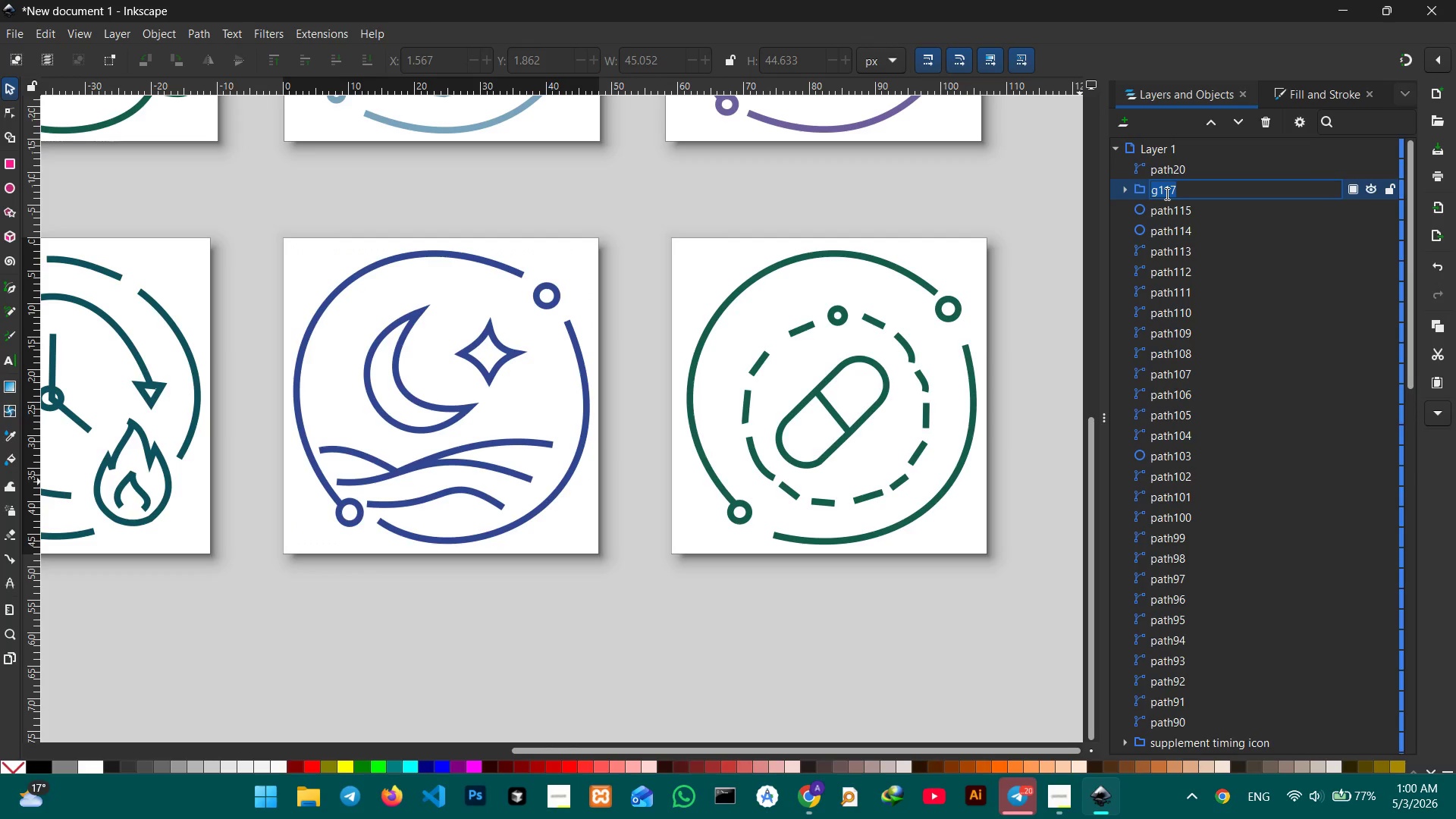 
type(deep sleep quality icon)
 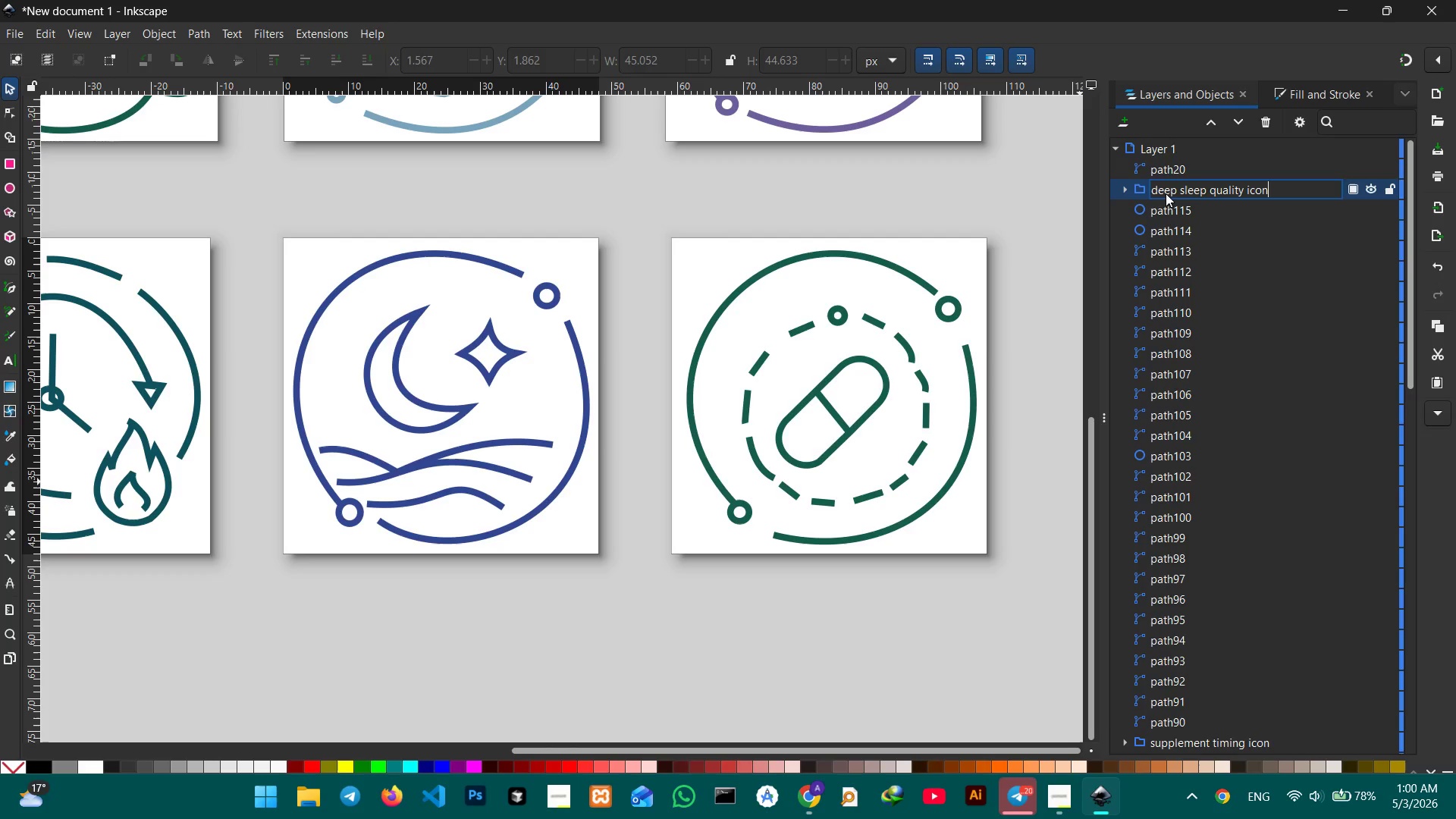 
key(Enter)
 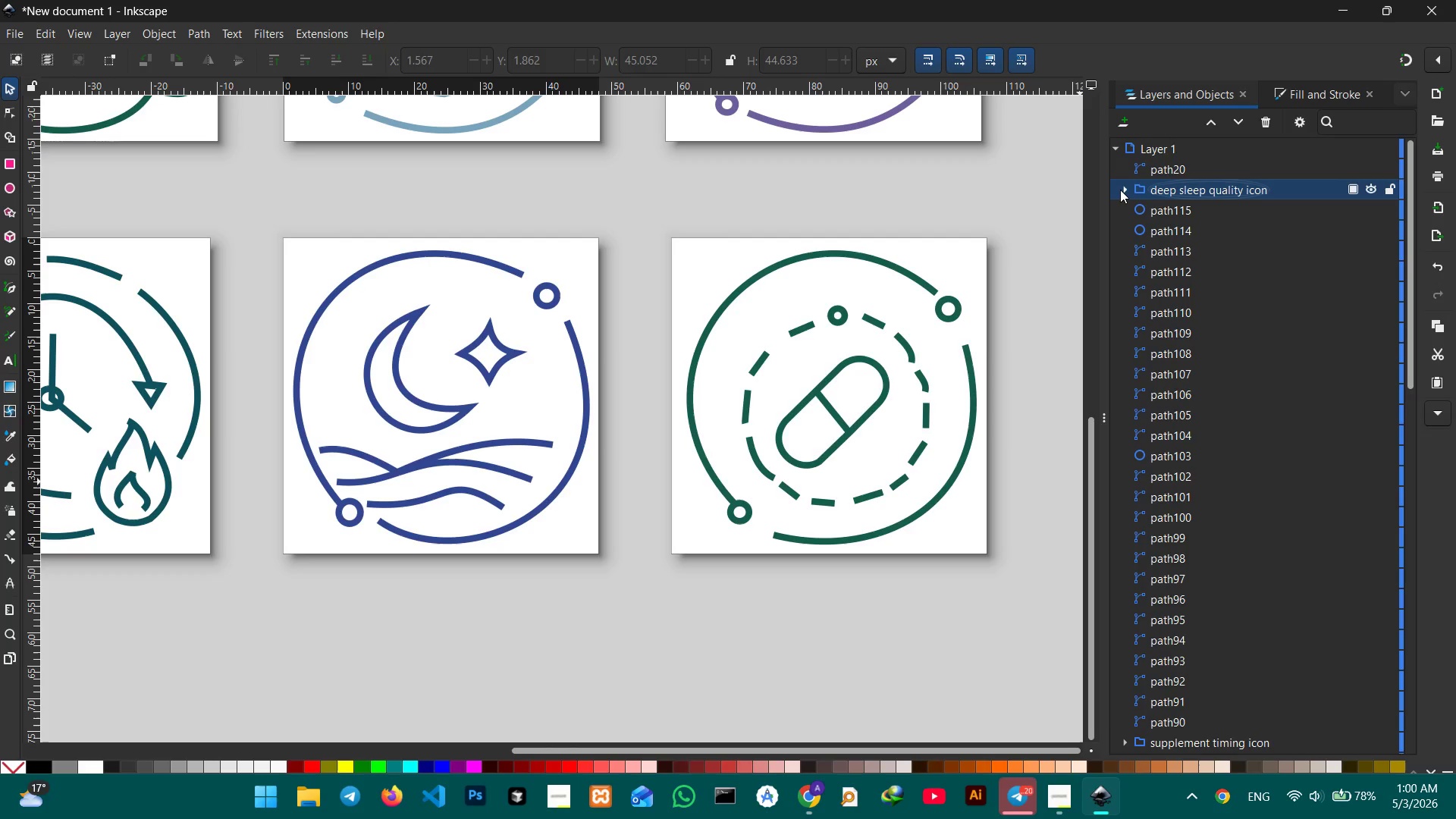 
left_click([1122, 190])
 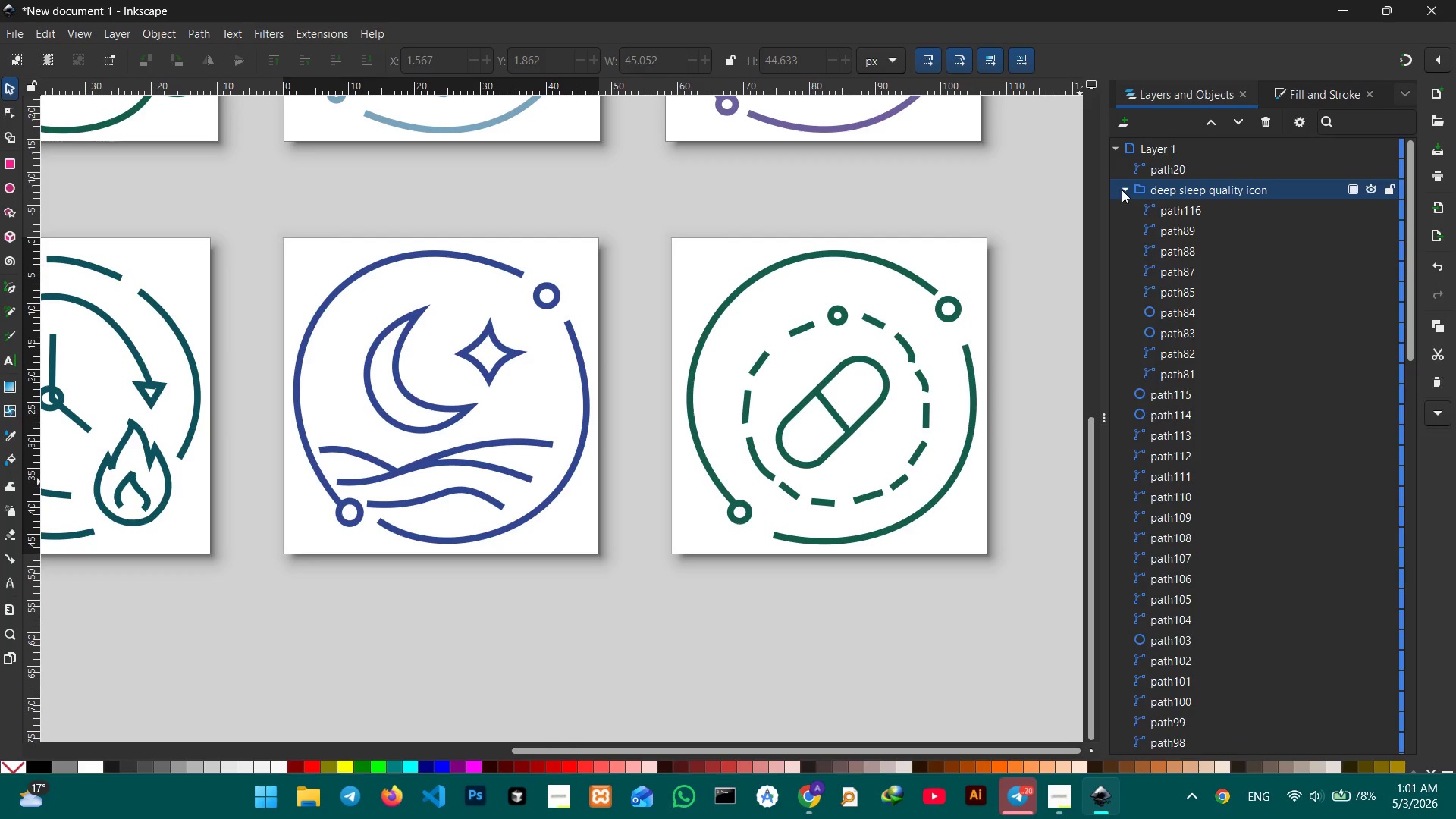 
left_click([1122, 190])
 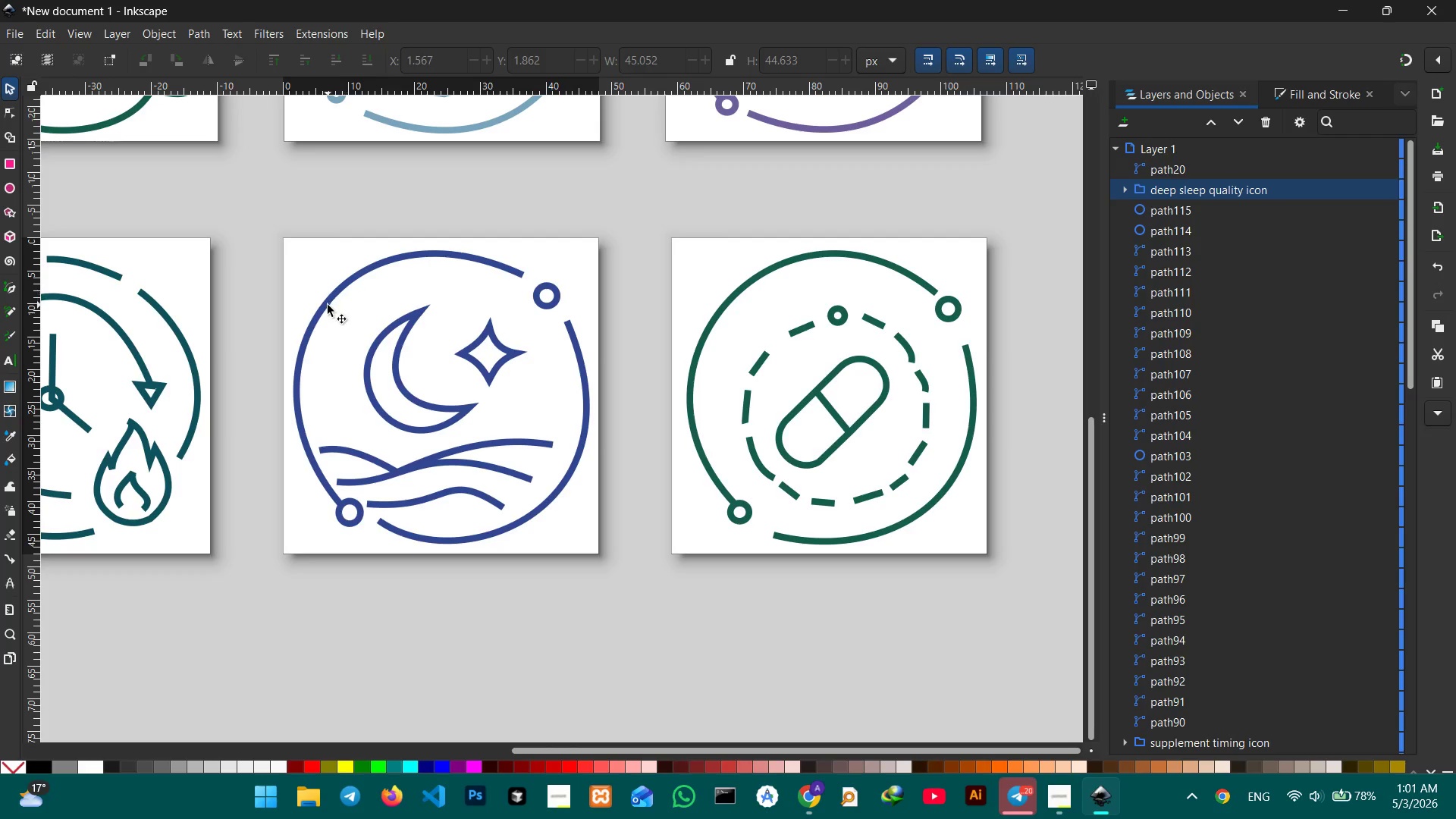 
hold_key(key=Space, duration=0.8)
 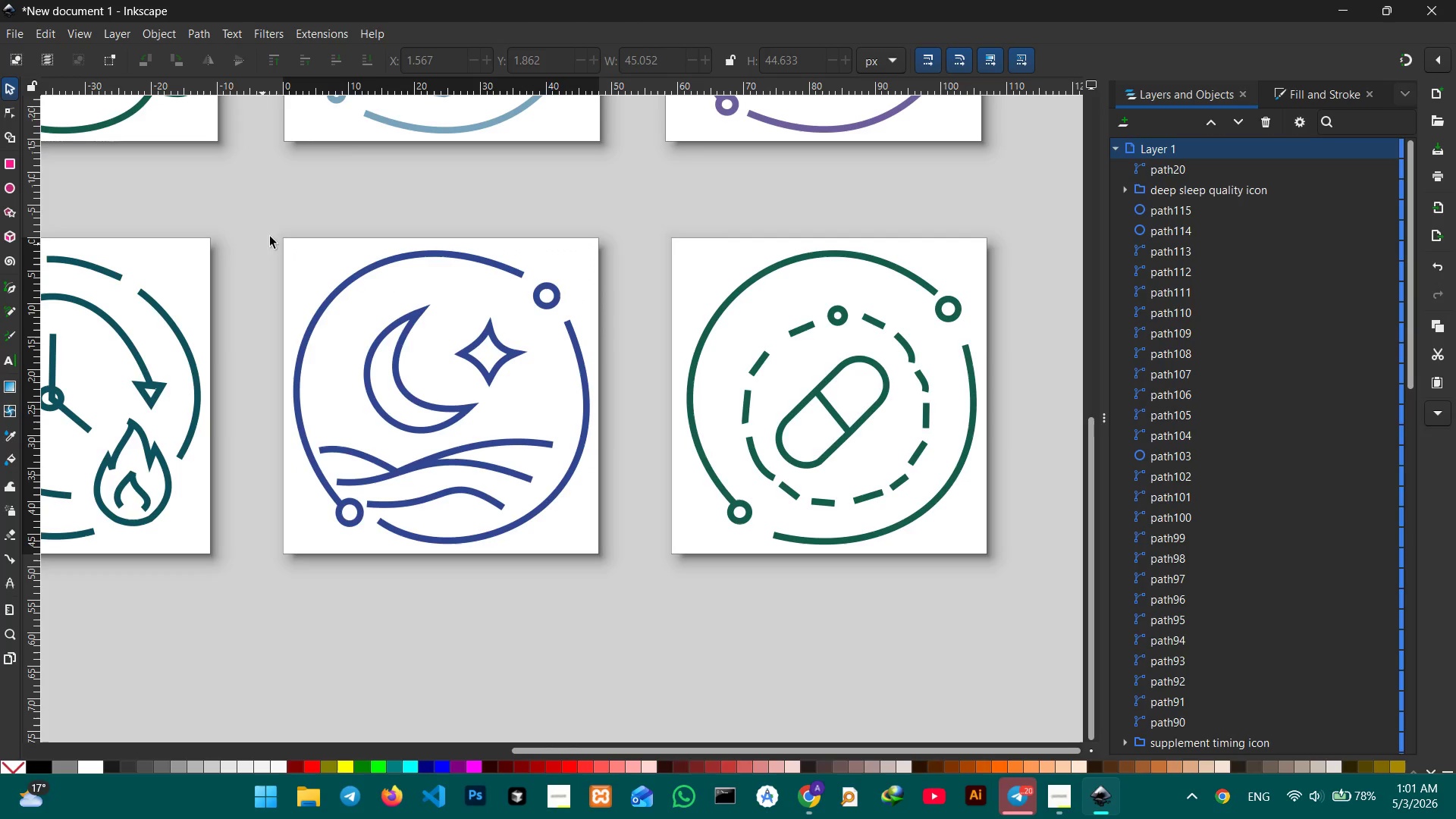 
left_click_drag(start_coordinate=[293, 302], to_coordinate=[572, 293])
 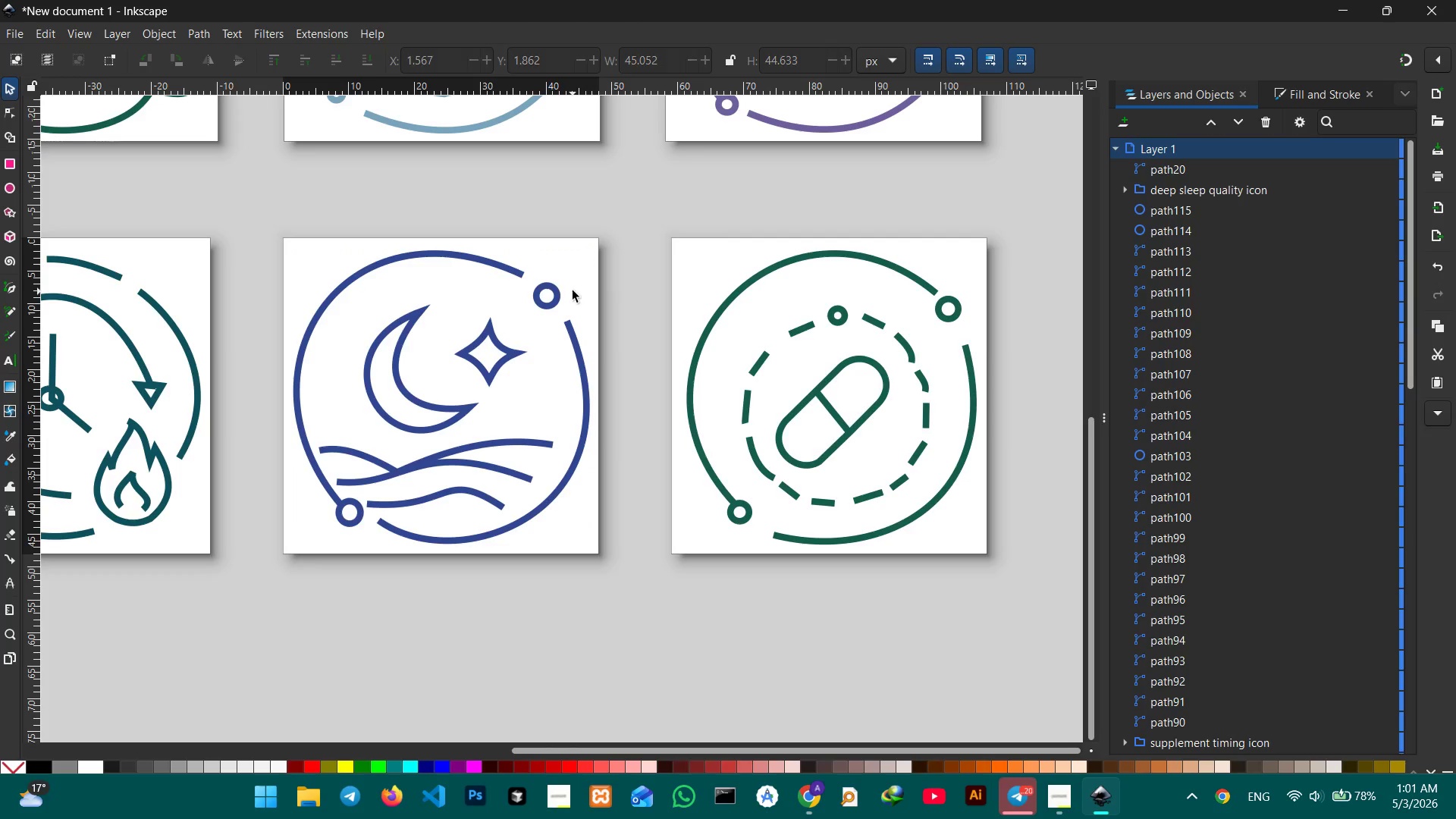 
hold_key(key=Space, duration=1.53)
 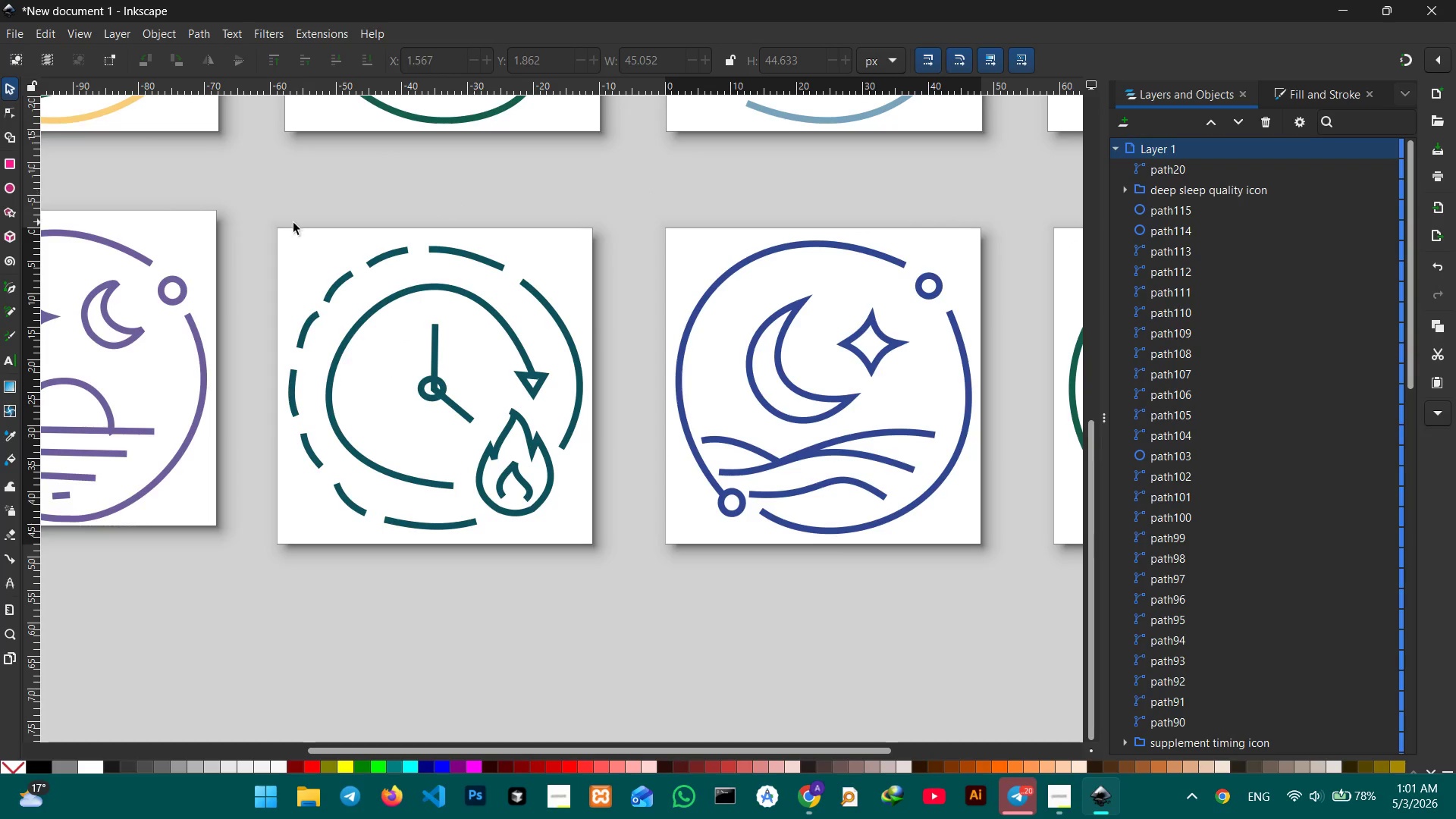 
left_click_drag(start_coordinate=[255, 202], to_coordinate=[662, 196])
 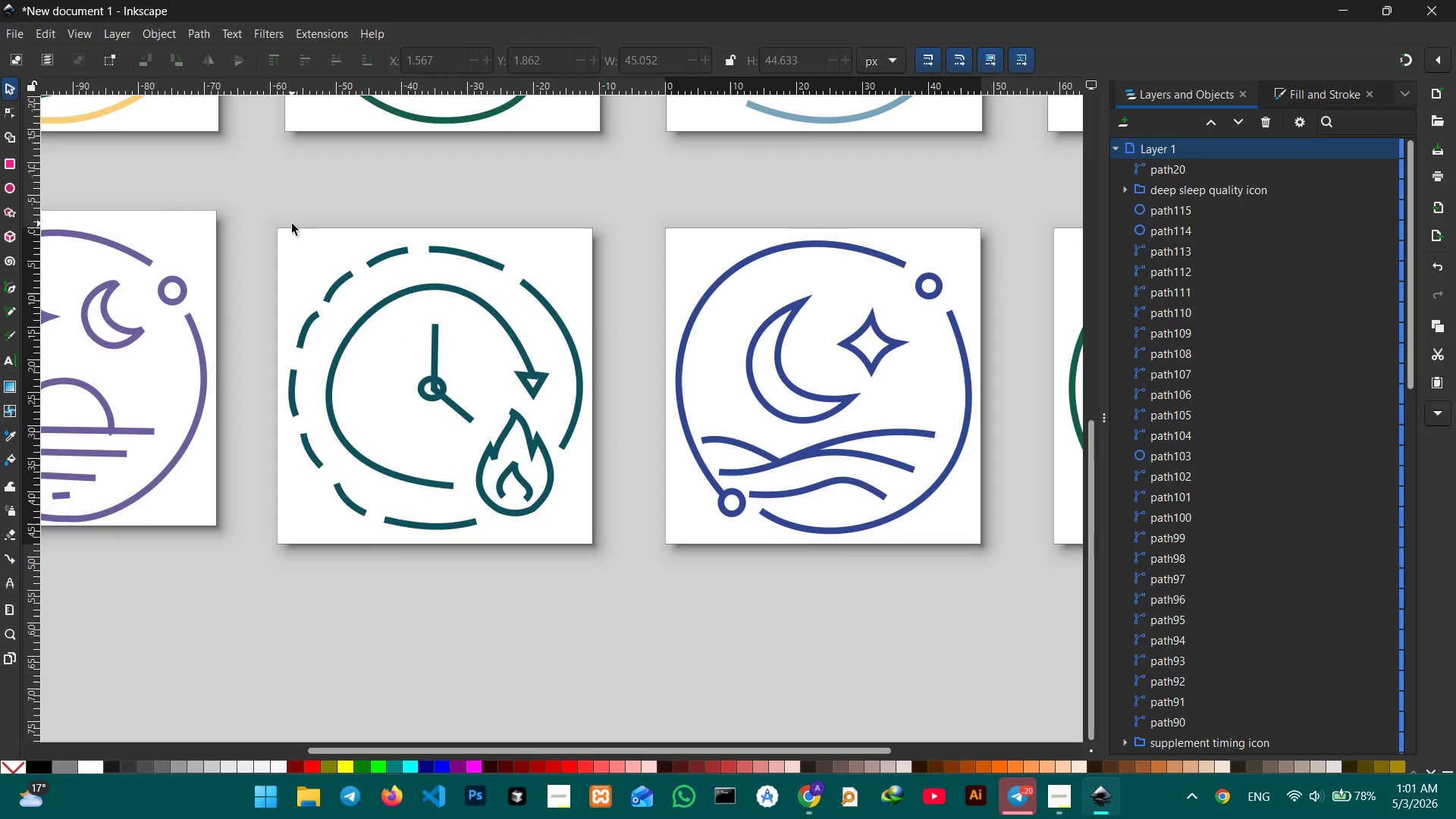 
key(Space)
 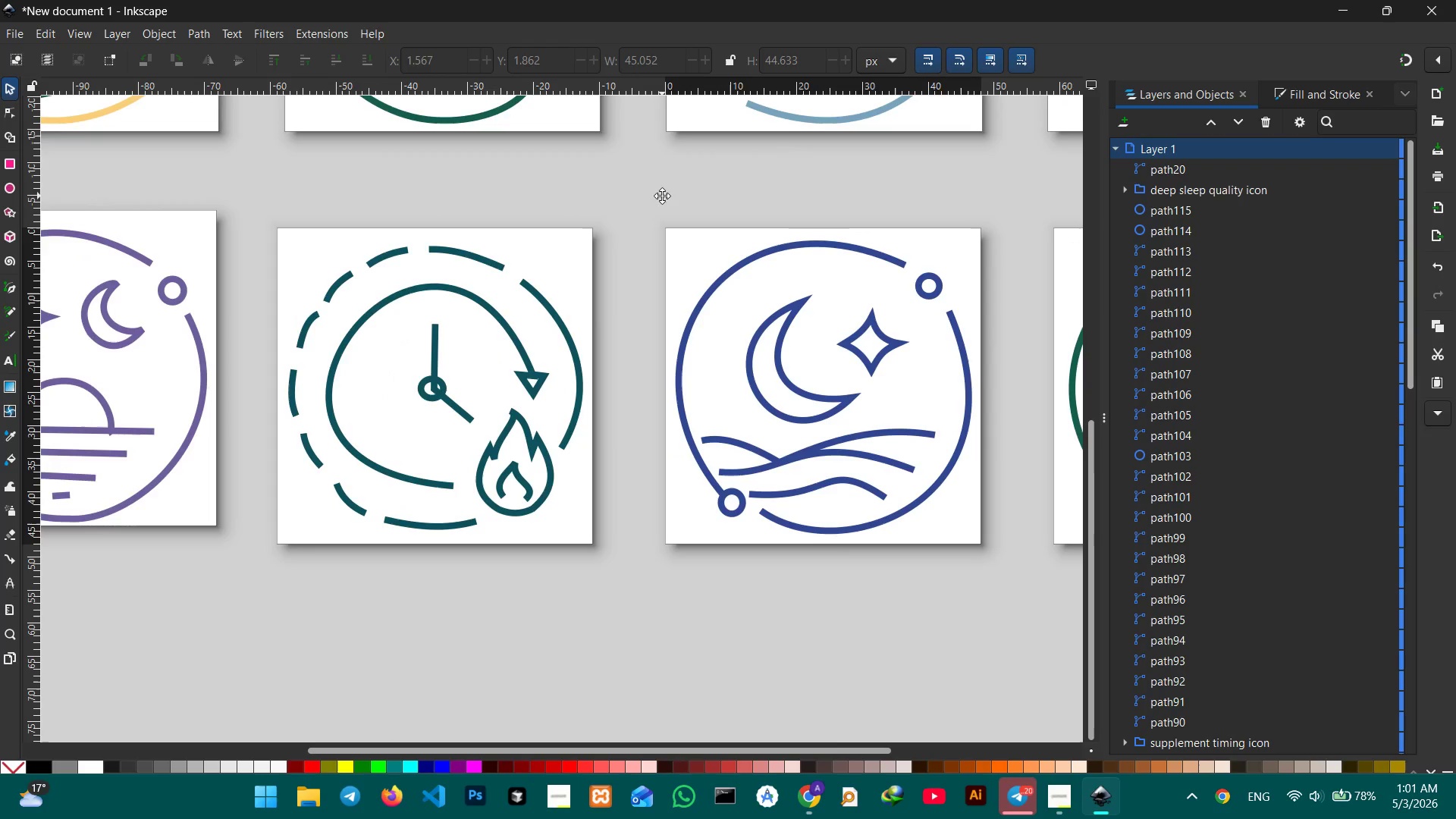 
key(Space)
 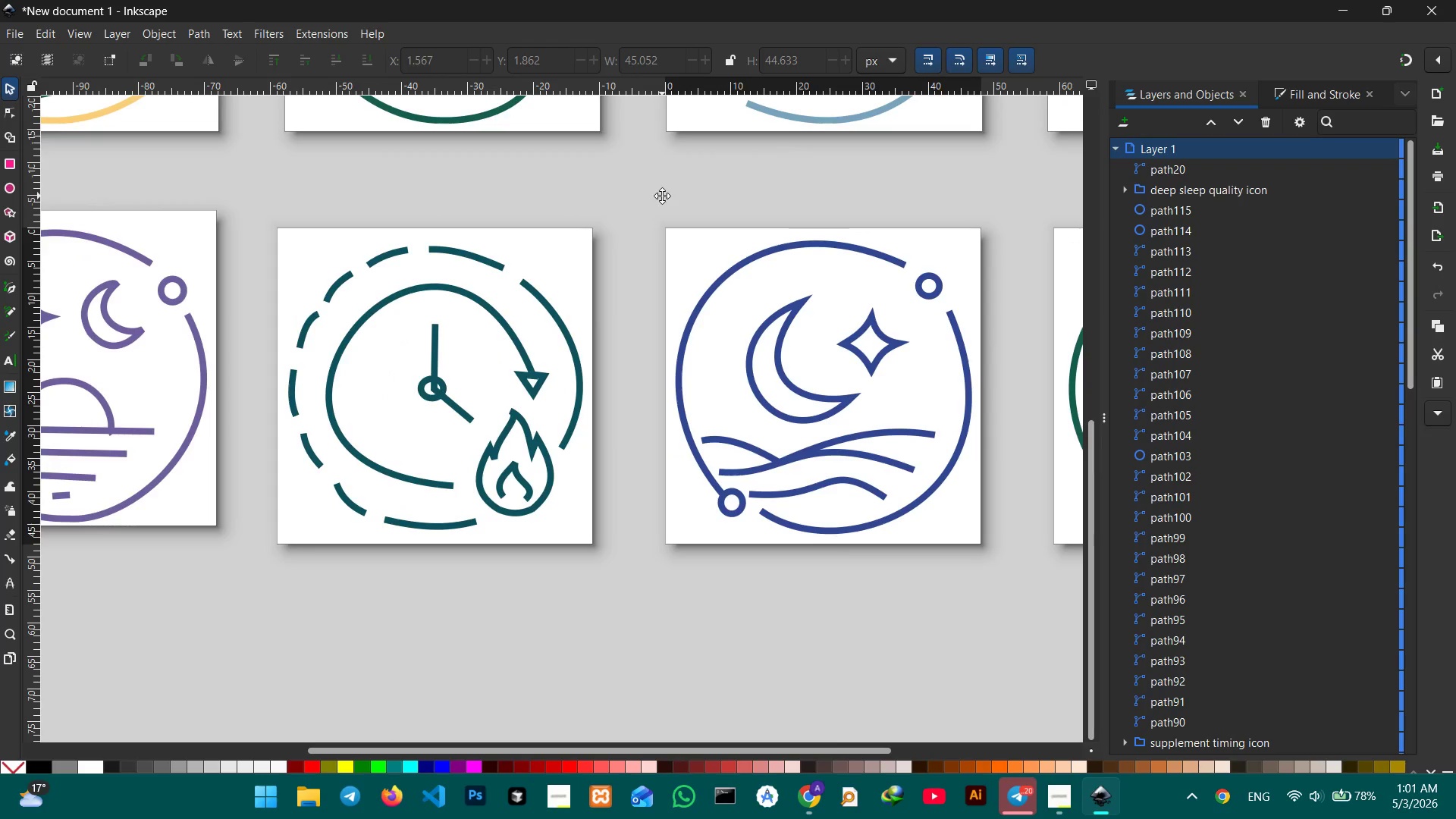 
key(Space)
 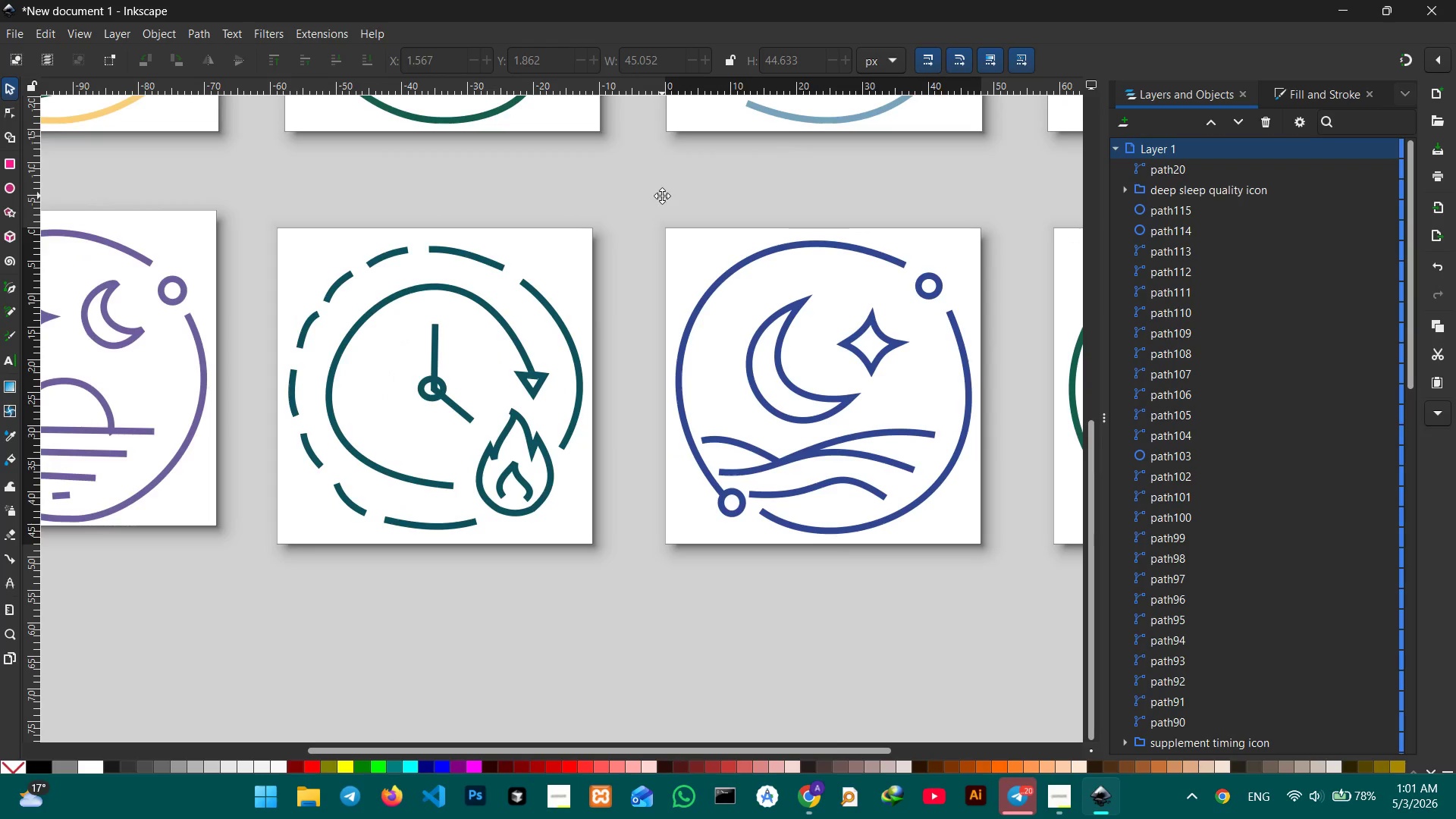 
key(Space)
 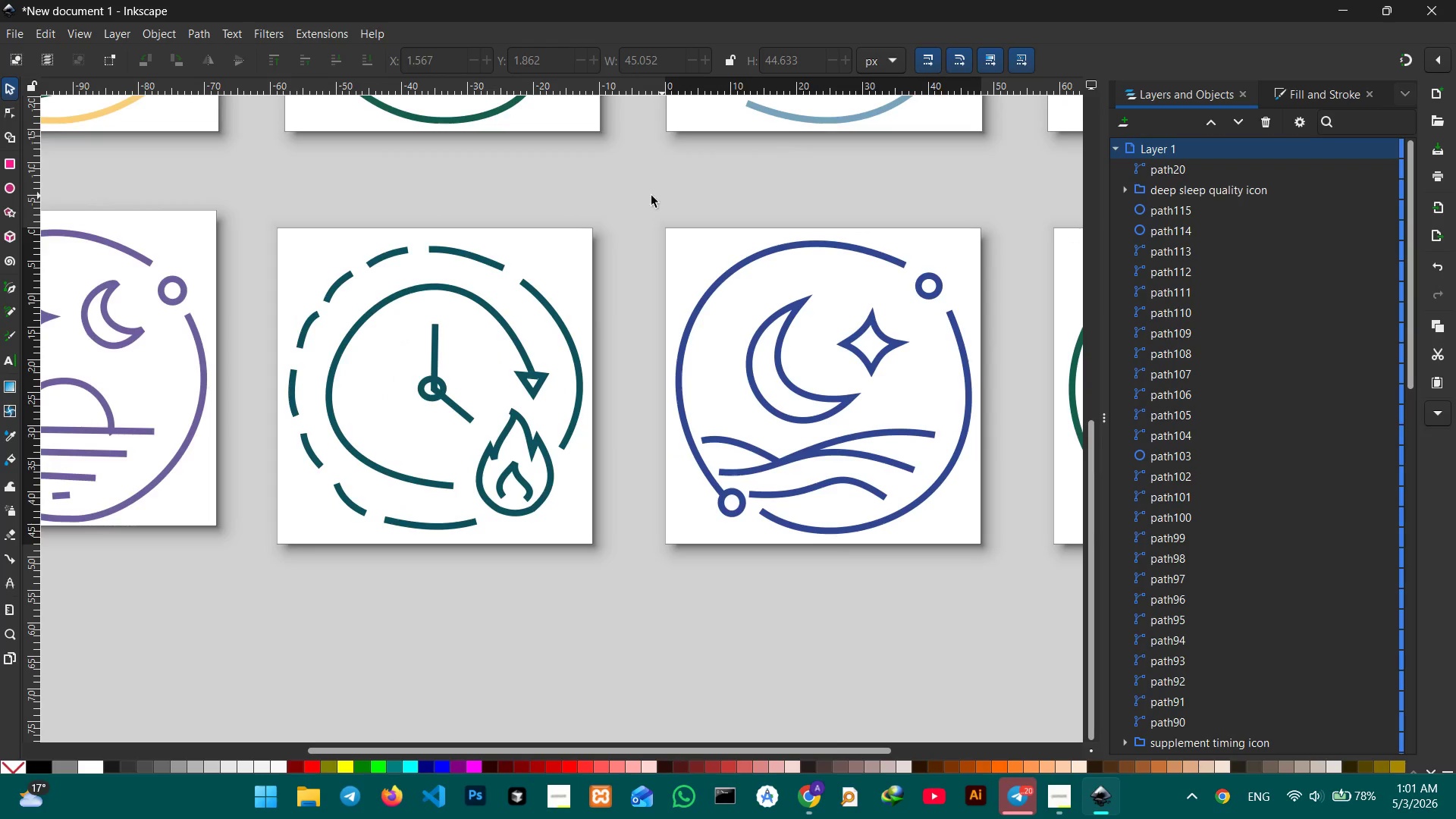 
key(Space)
 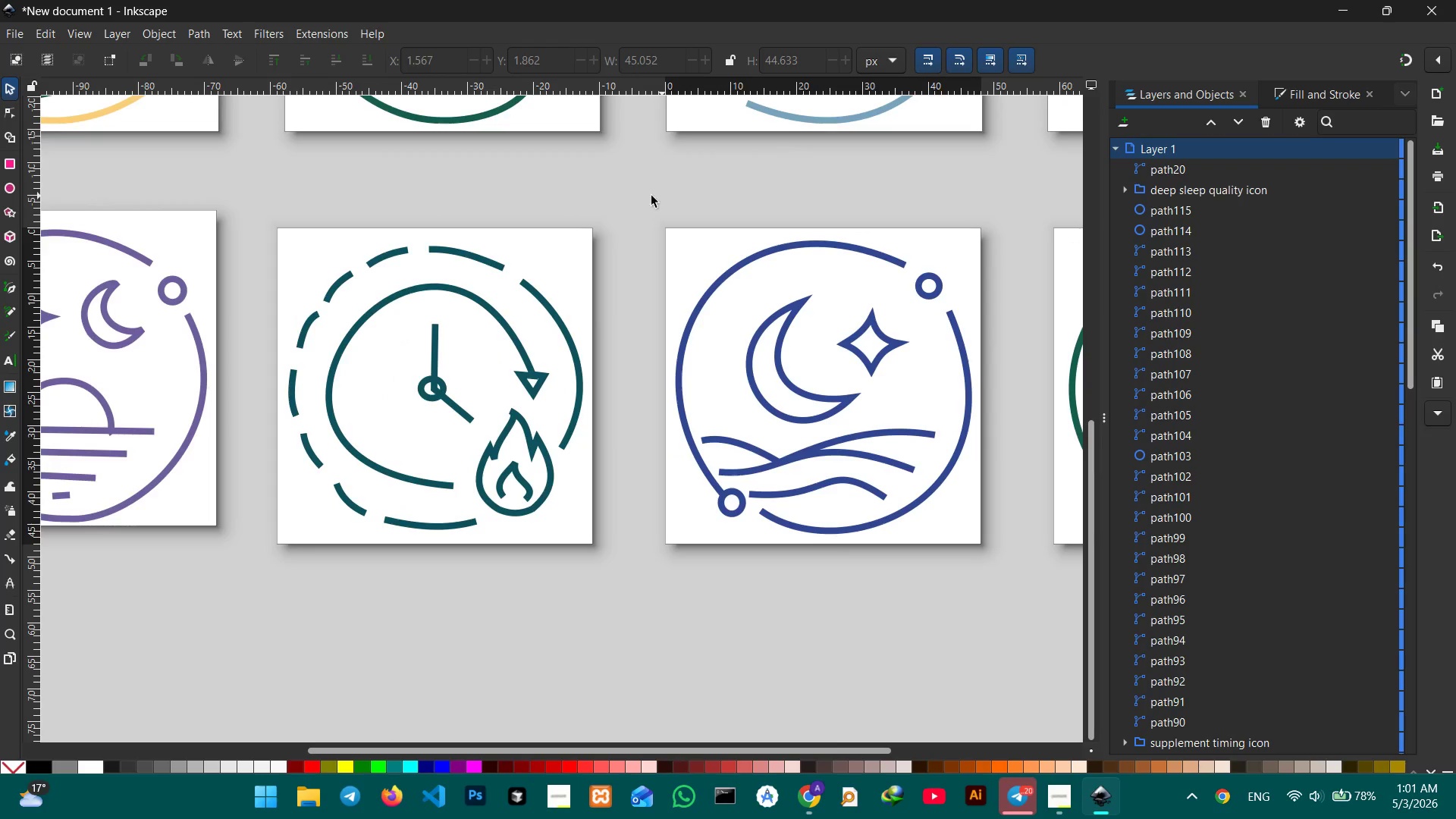 
key(Space)
 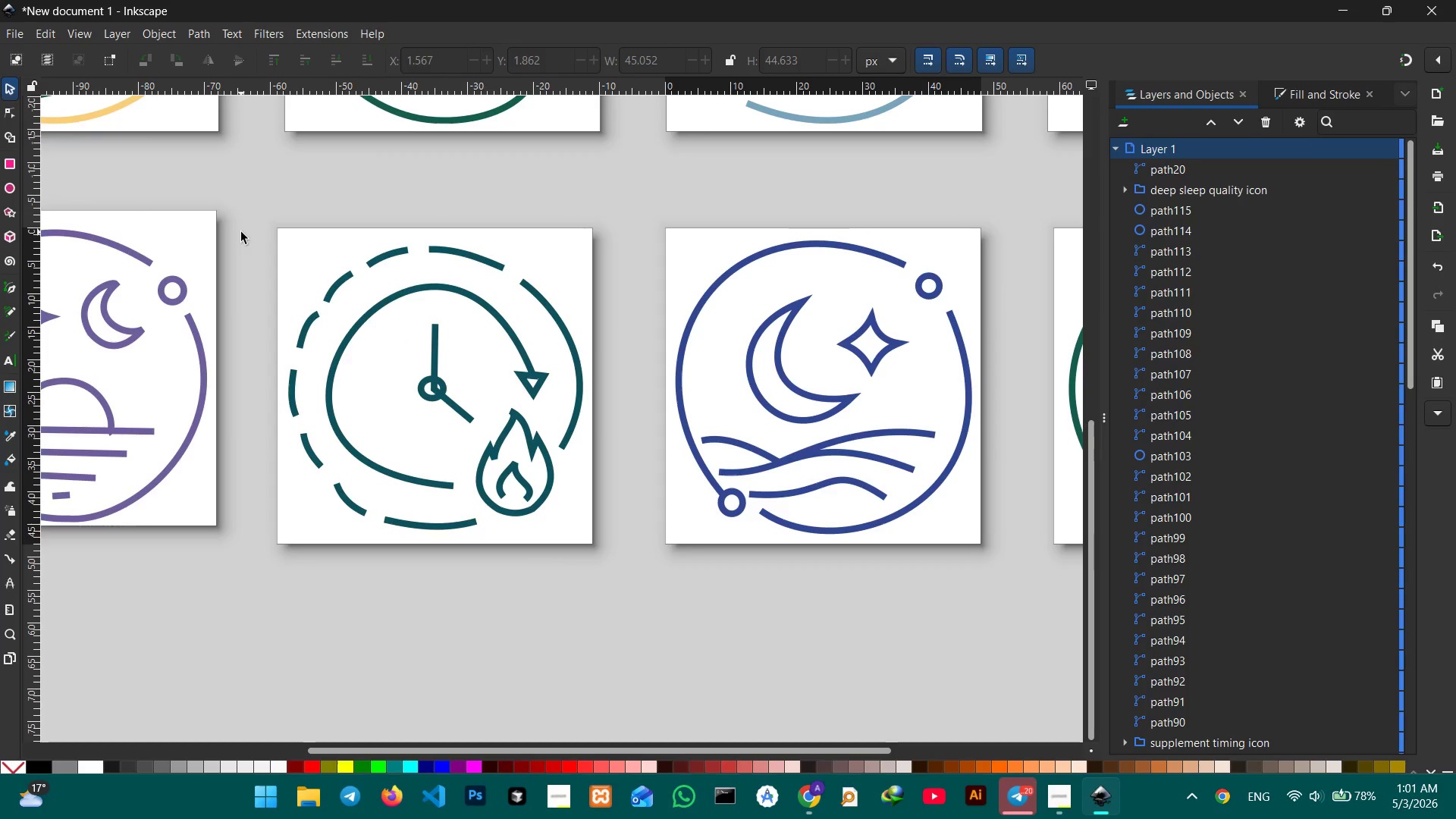 
left_click_drag(start_coordinate=[262, 212], to_coordinate=[619, 617])
 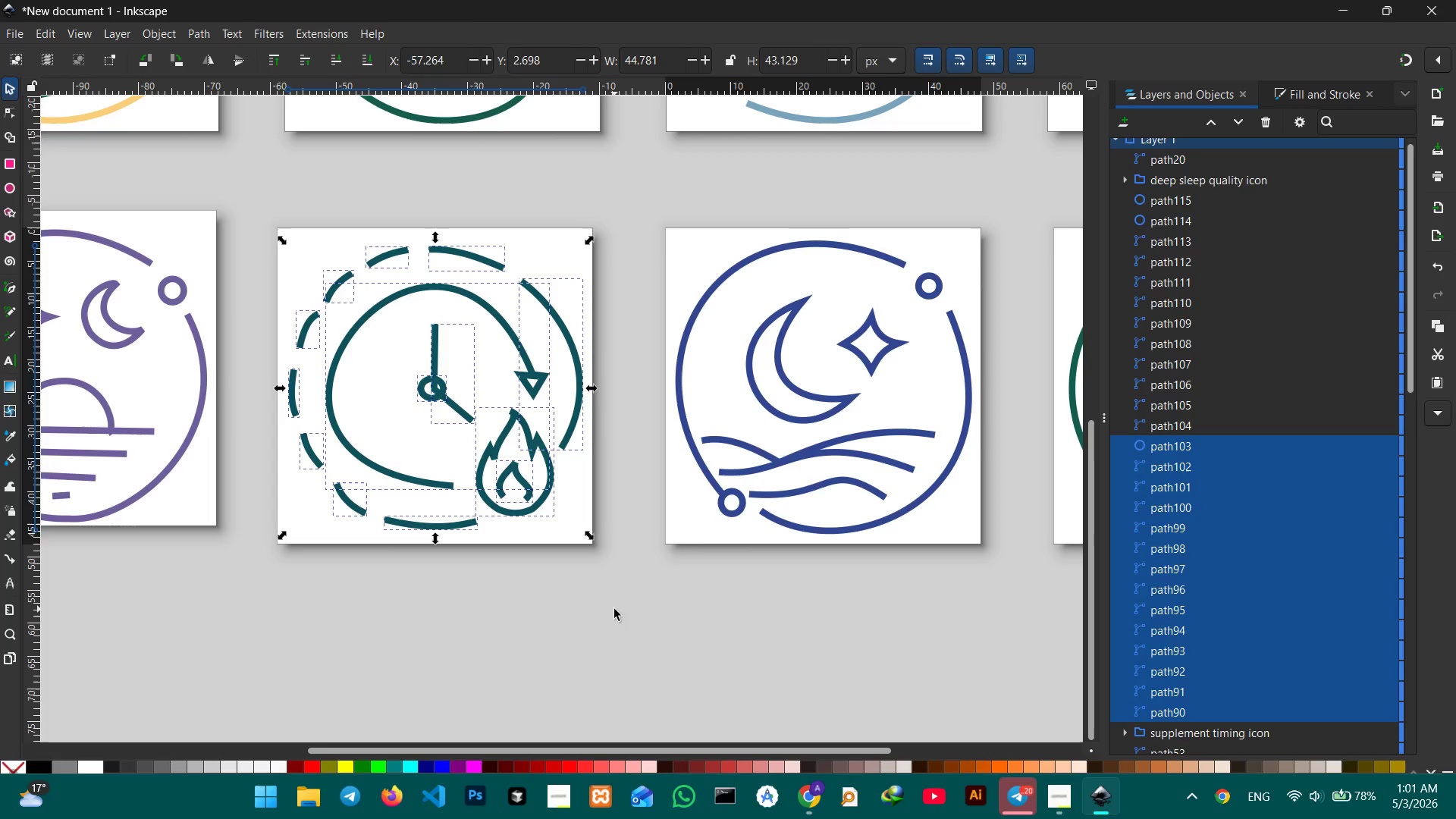 
key(Control+G)
 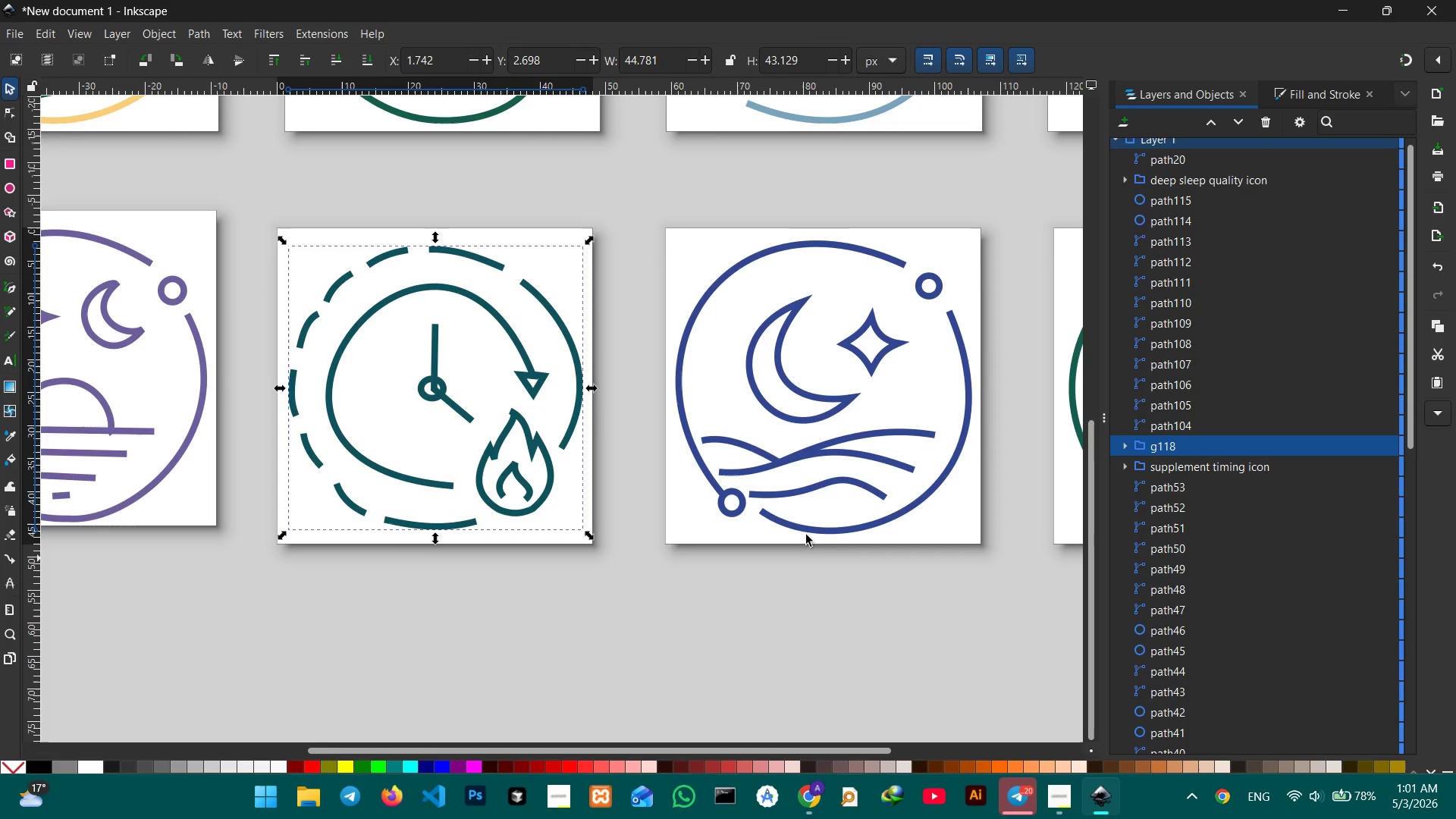 
wait(5.06)
 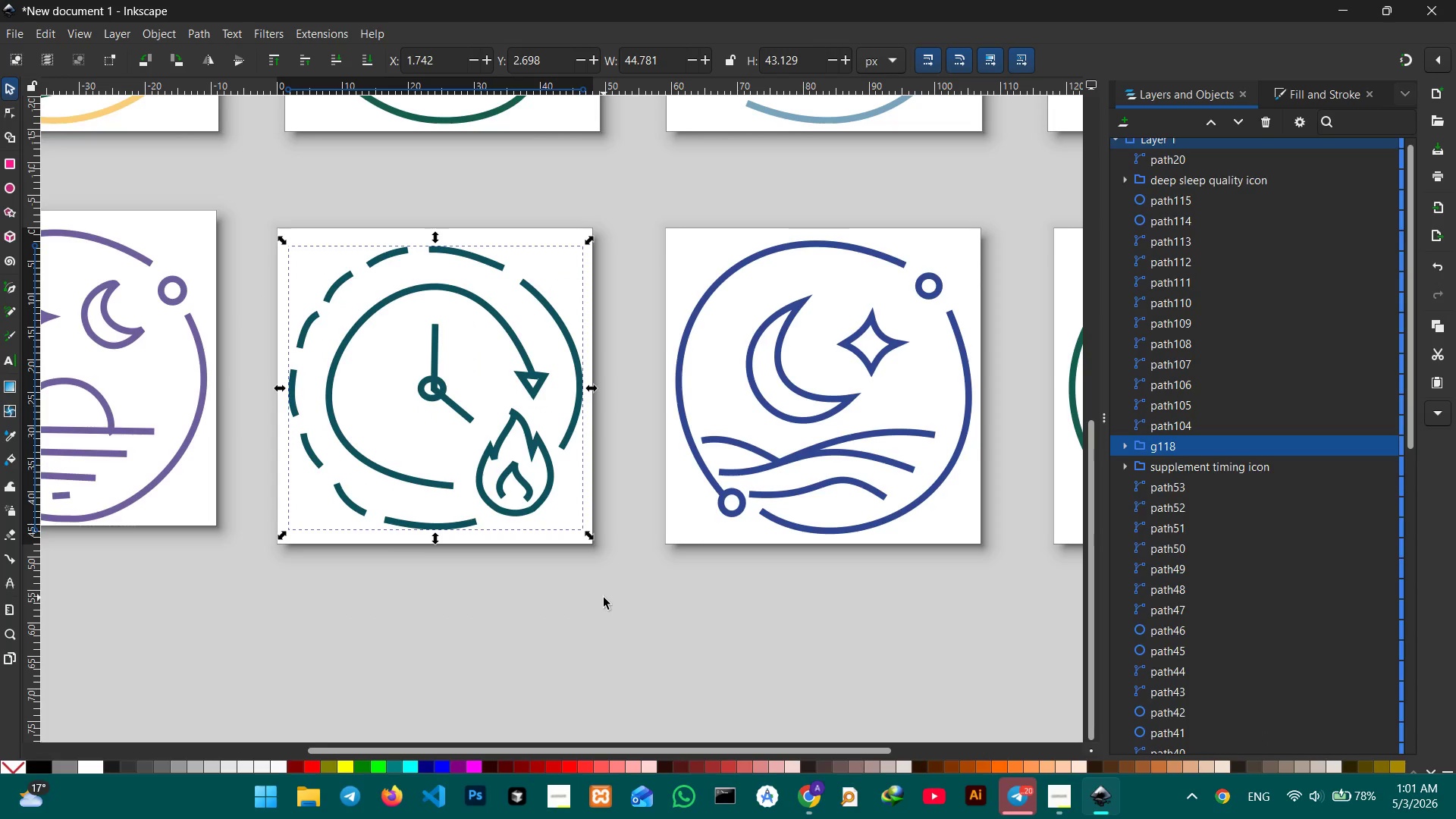 
double_click([1160, 447])
 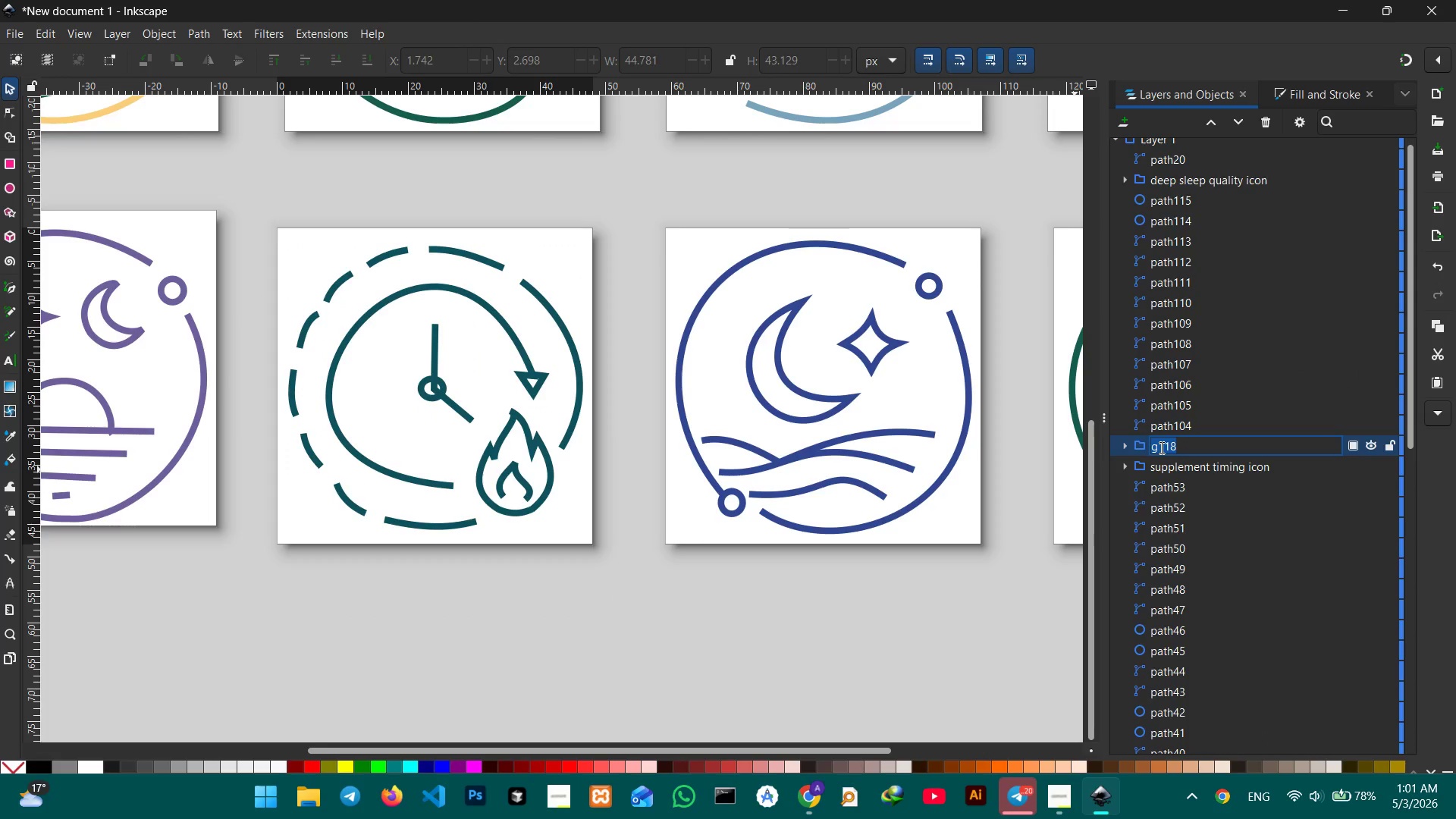 
type(fasting state icon)
 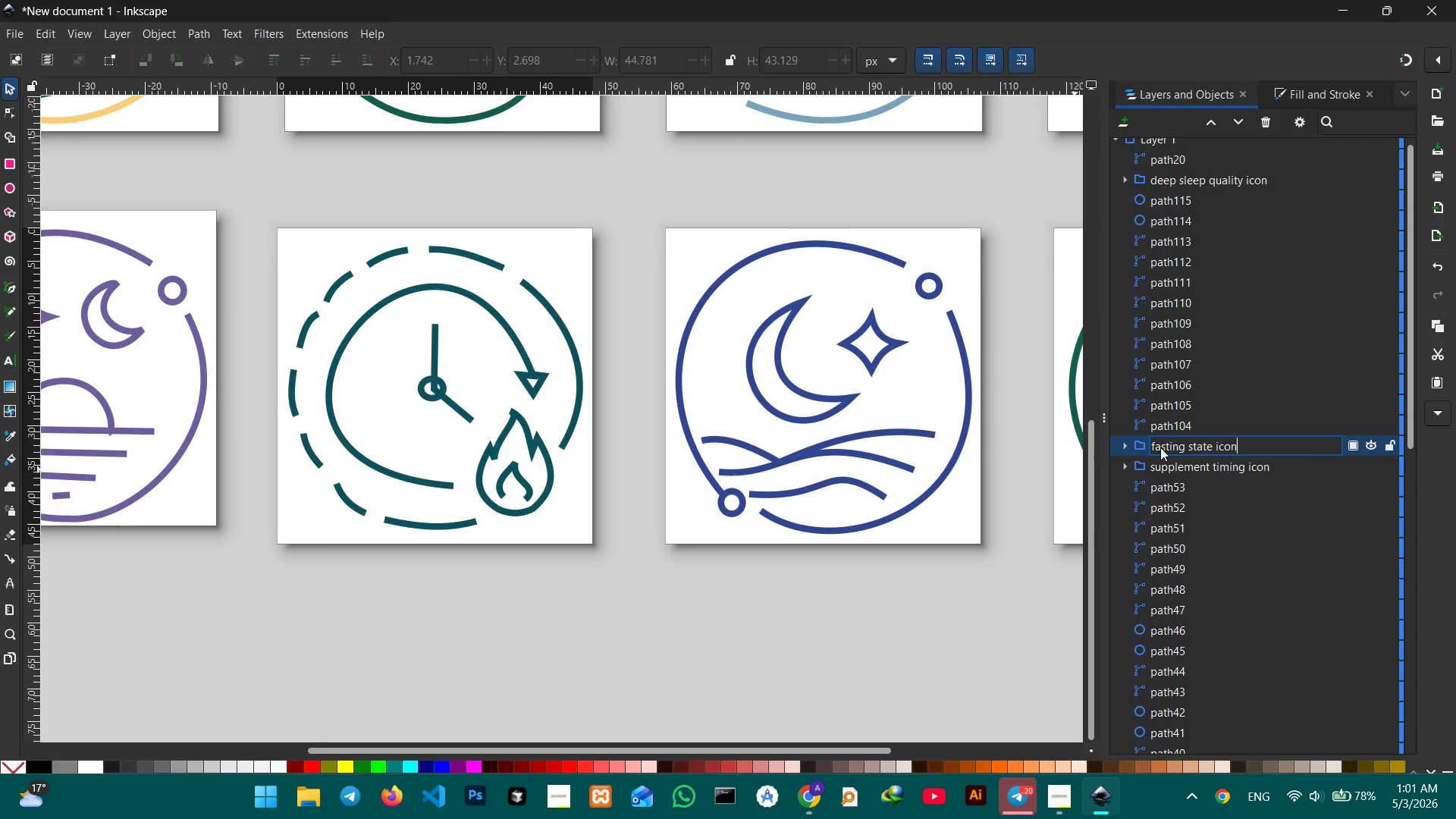 
key(Enter)
 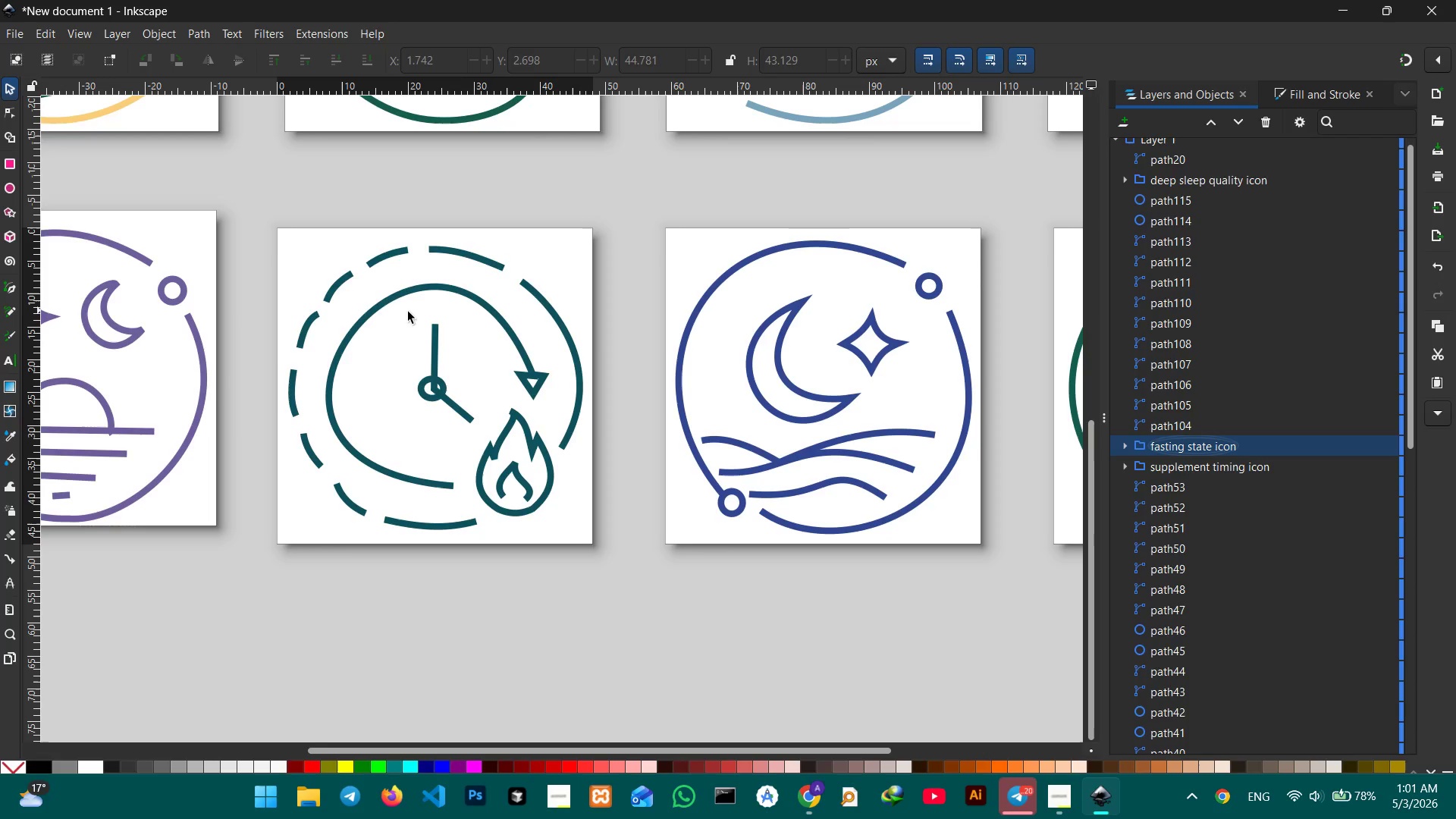 
hold_key(key=Space, duration=0.78)
 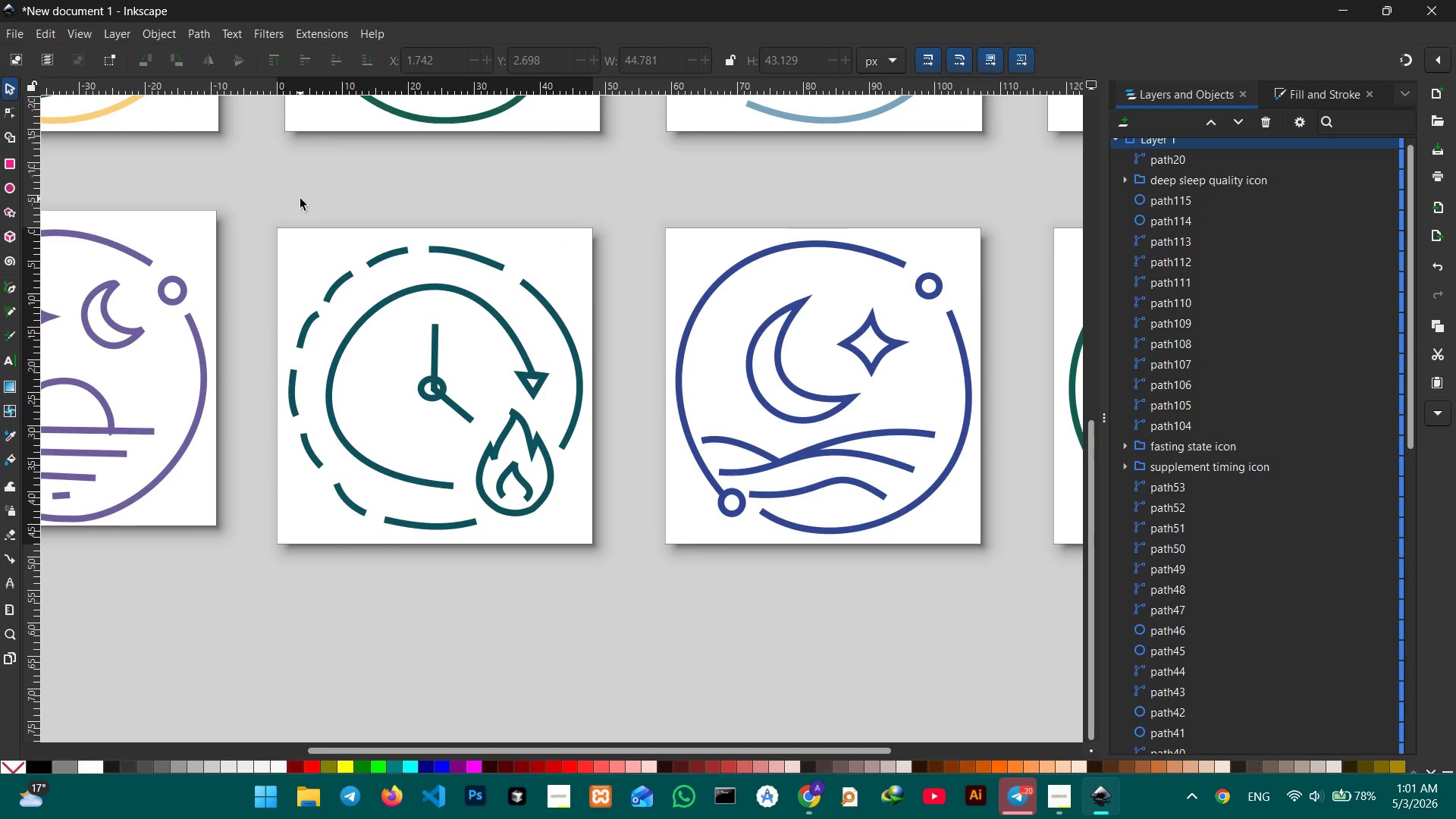 
left_click_drag(start_coordinate=[315, 283], to_coordinate=[430, 280])
 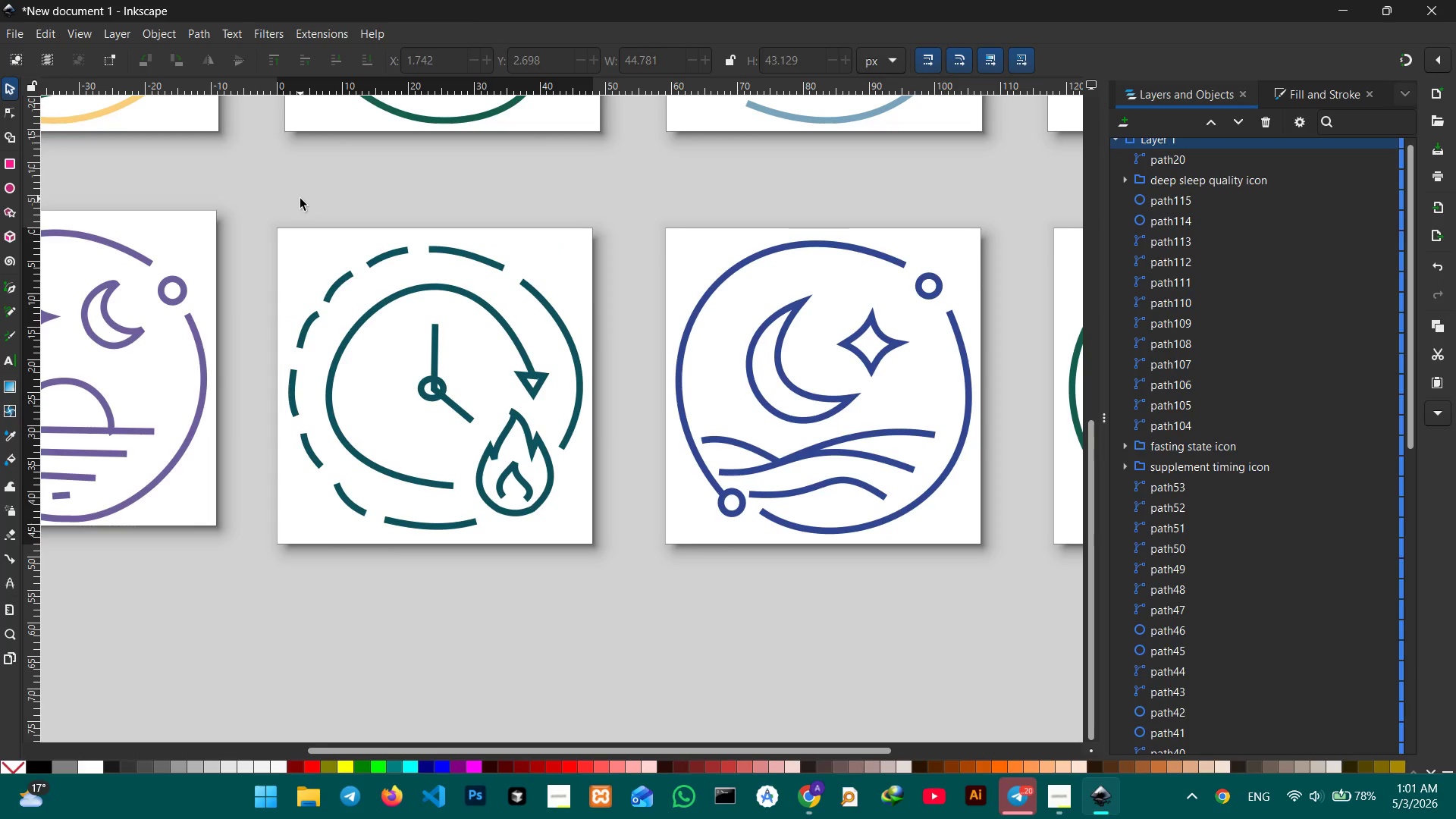 
hold_key(key=Space, duration=0.81)
 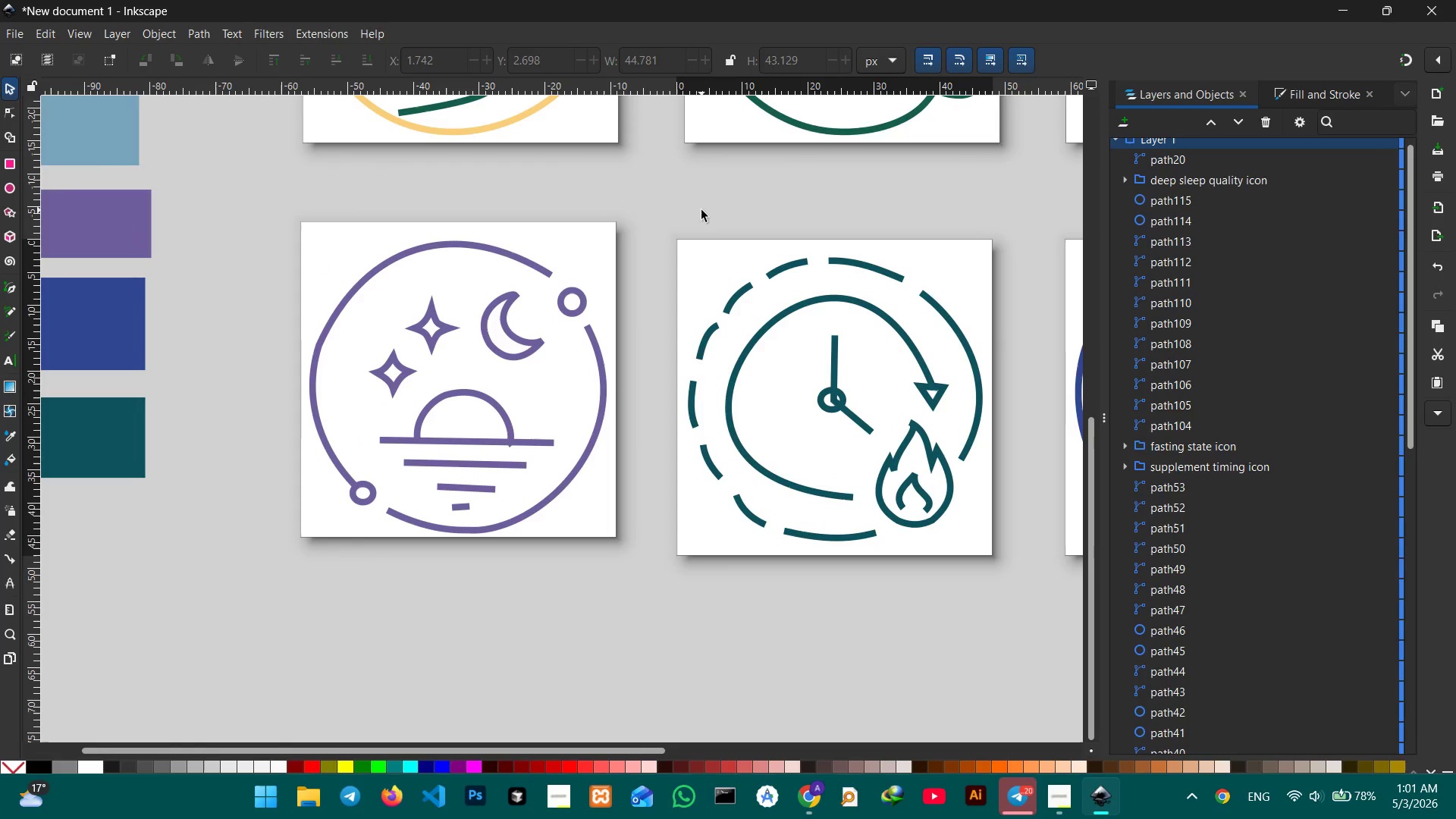 
left_click_drag(start_coordinate=[306, 199], to_coordinate=[702, 210])
 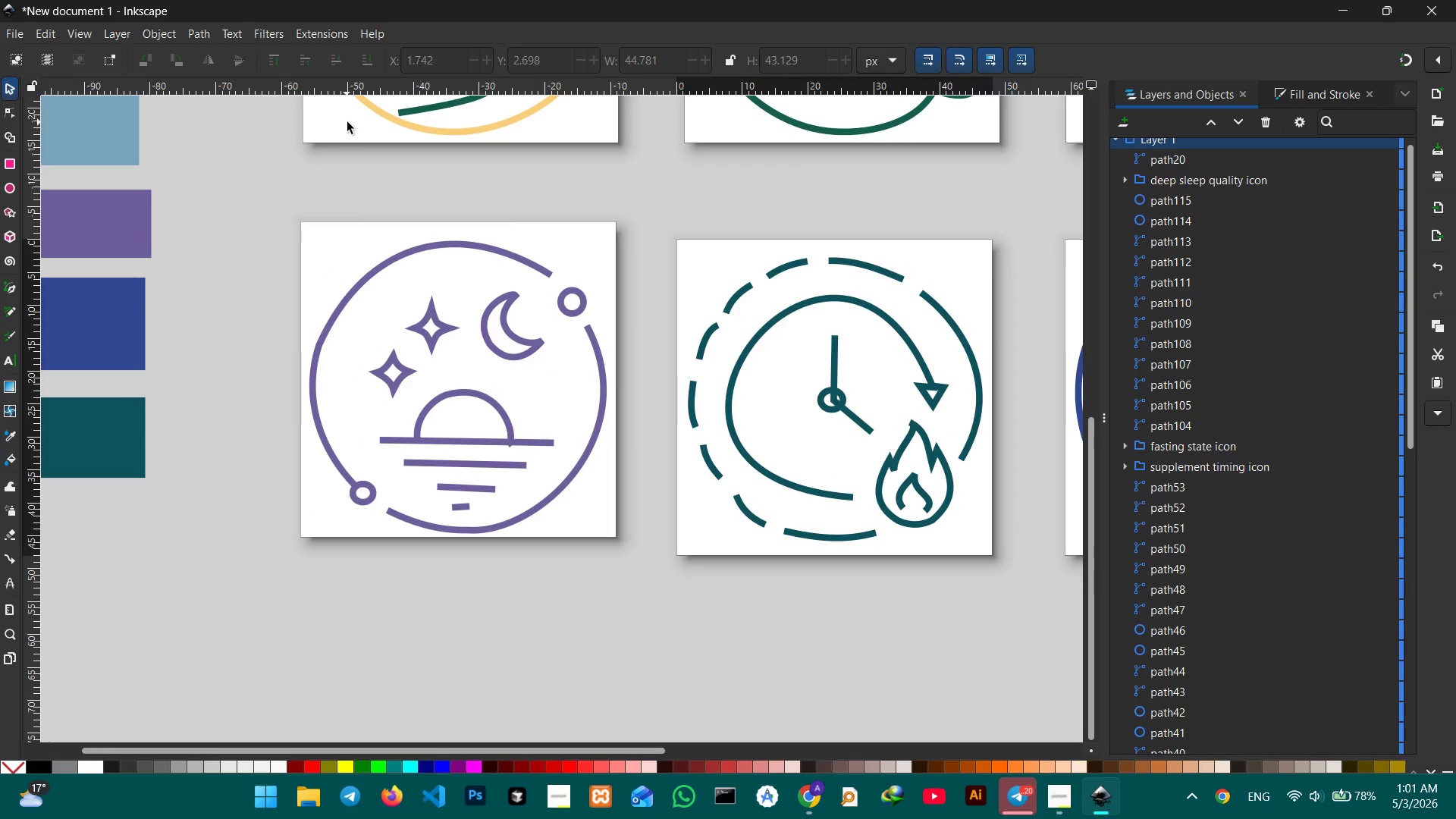 
left_click_drag(start_coordinate=[282, 193], to_coordinate=[664, 590])
 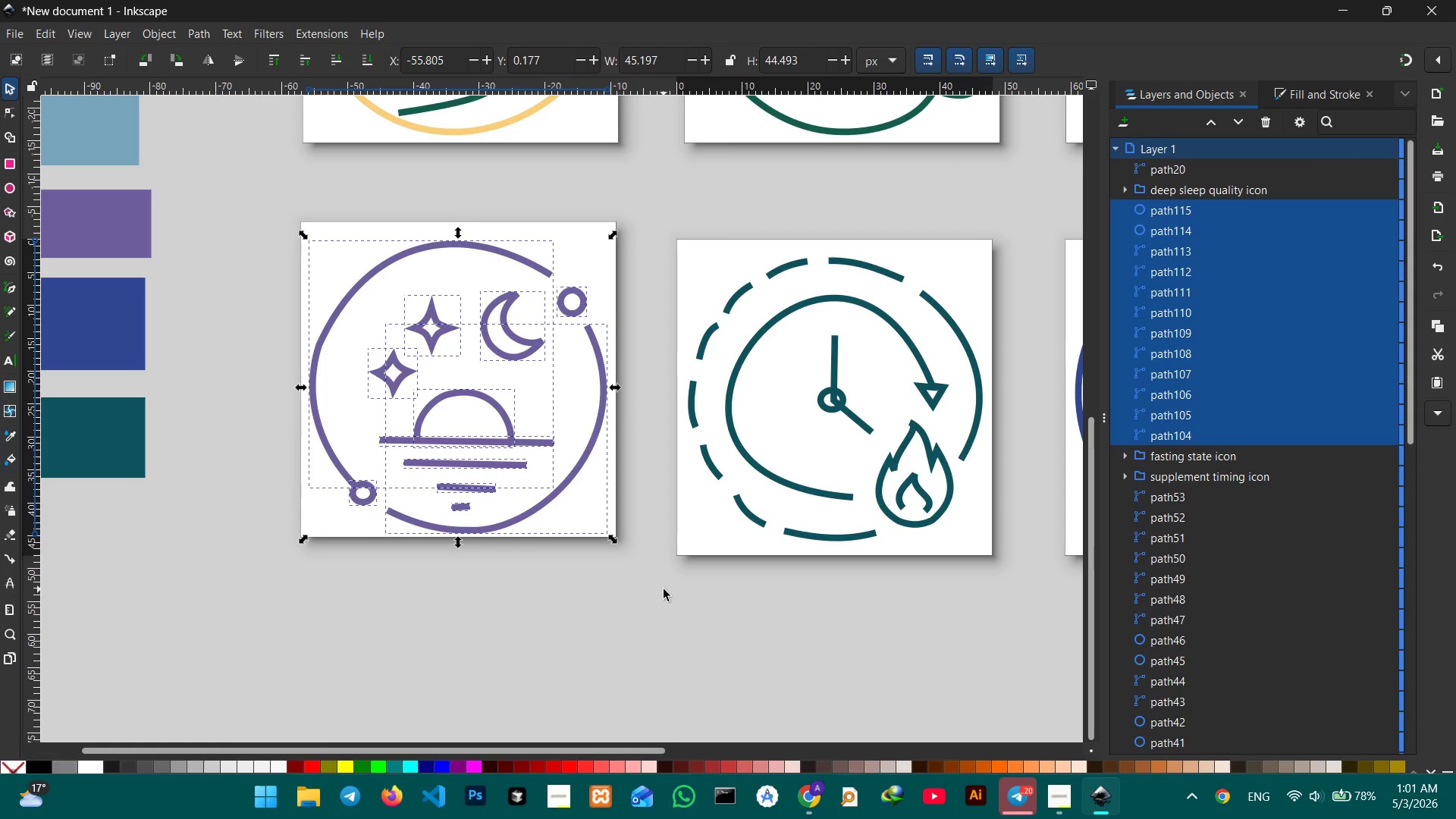 
key(Control+G)
 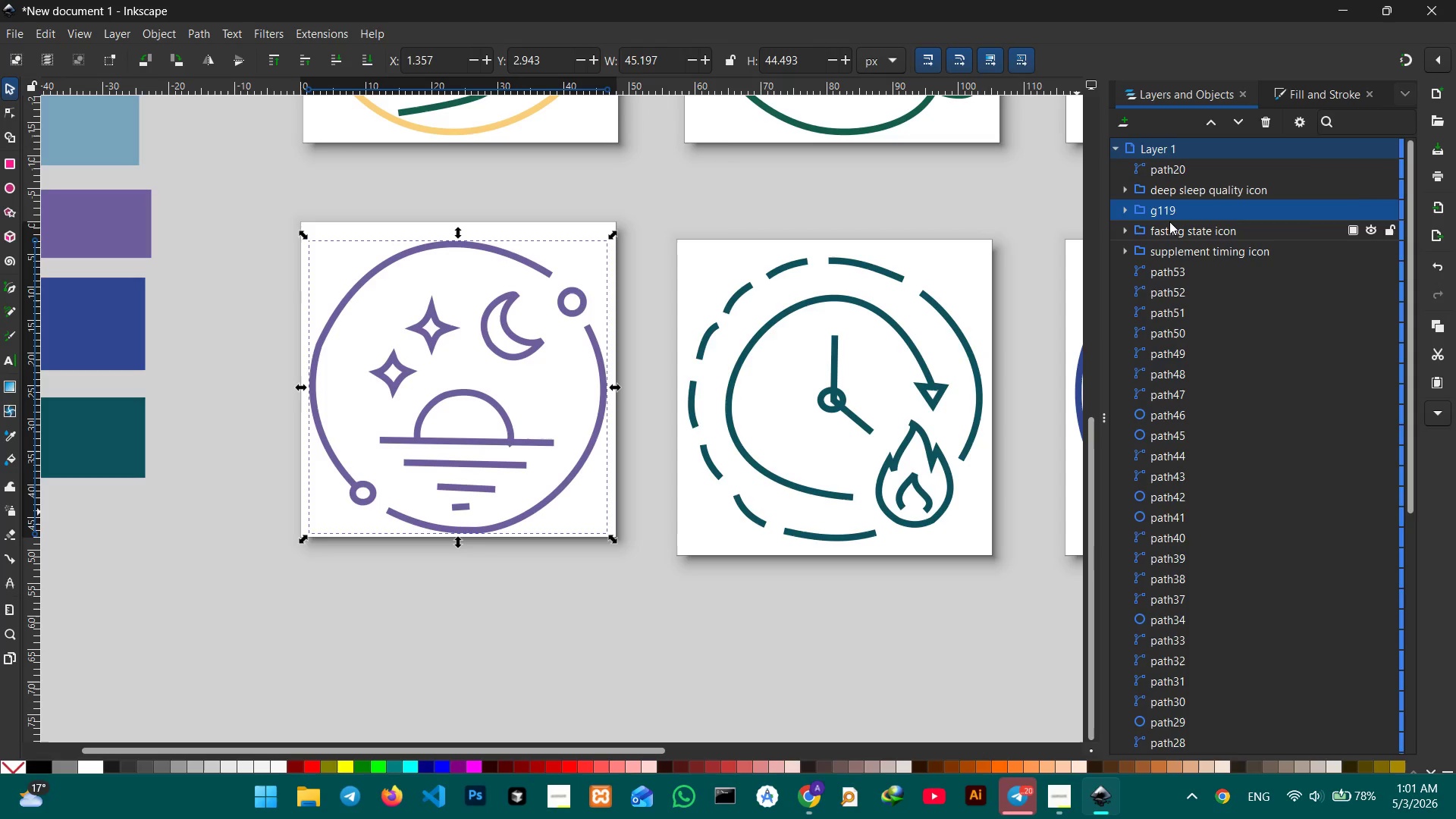 
double_click([1169, 219])
 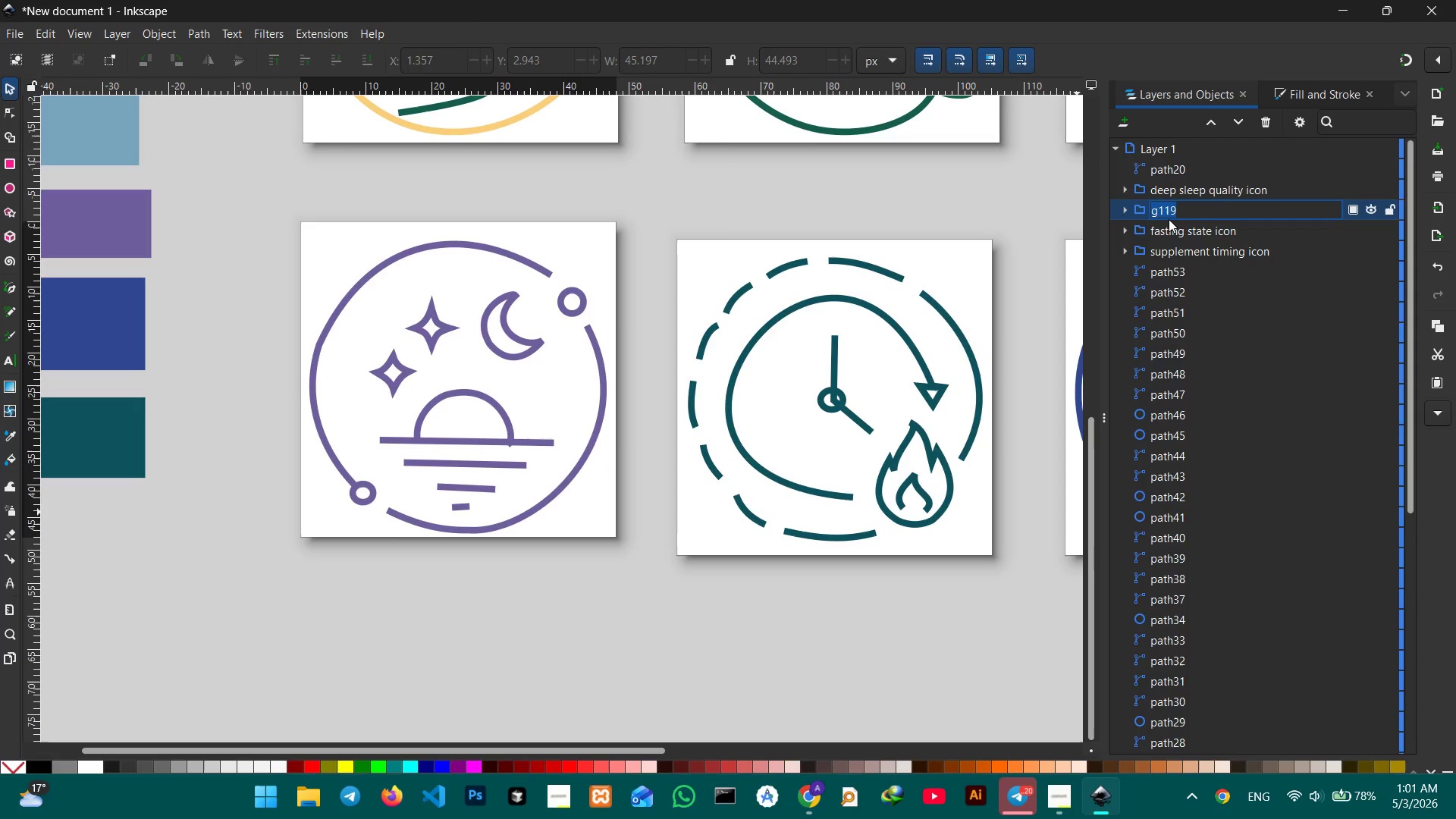 
type(evening wind-down icon)
 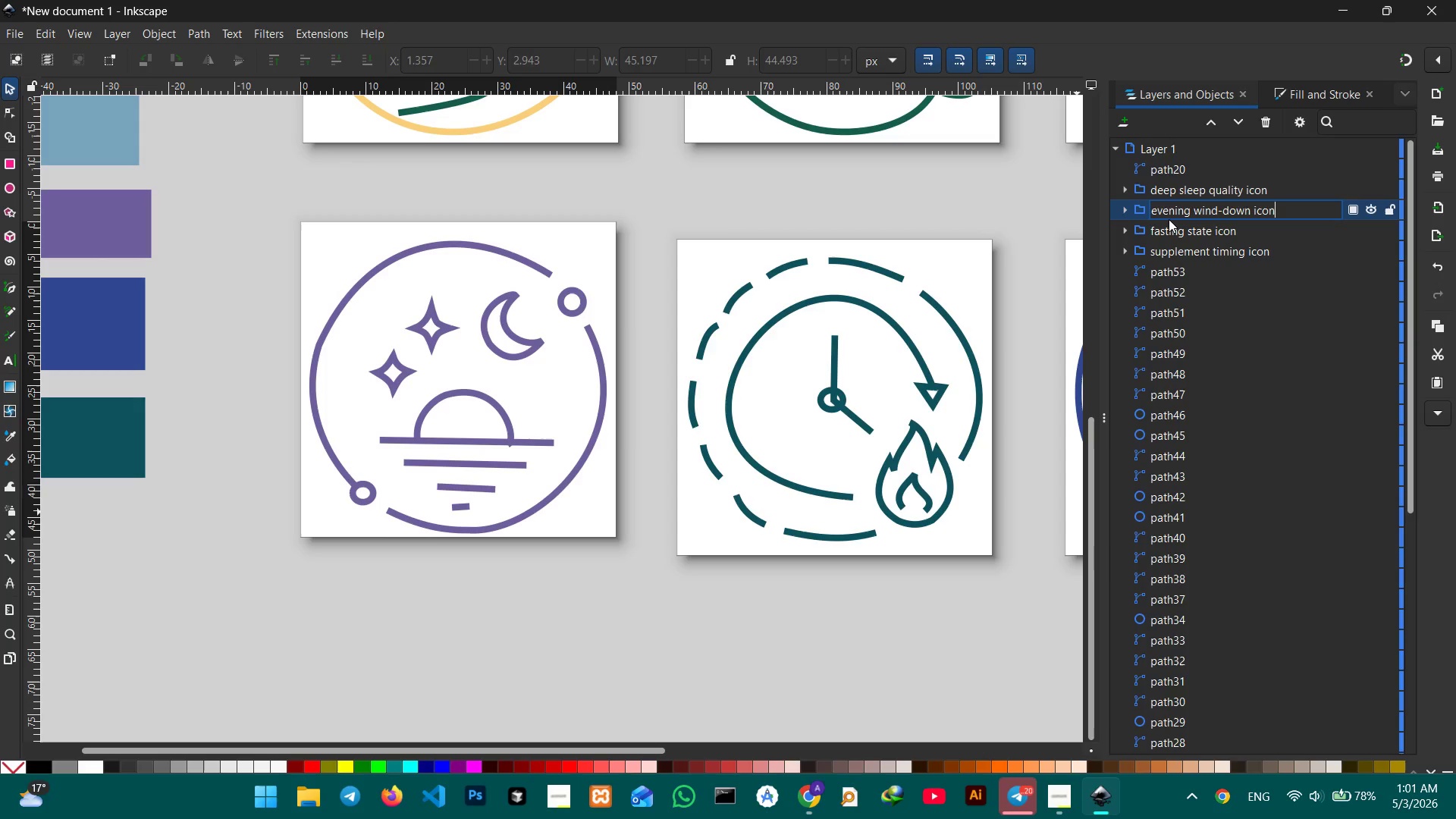 
key(Enter)
 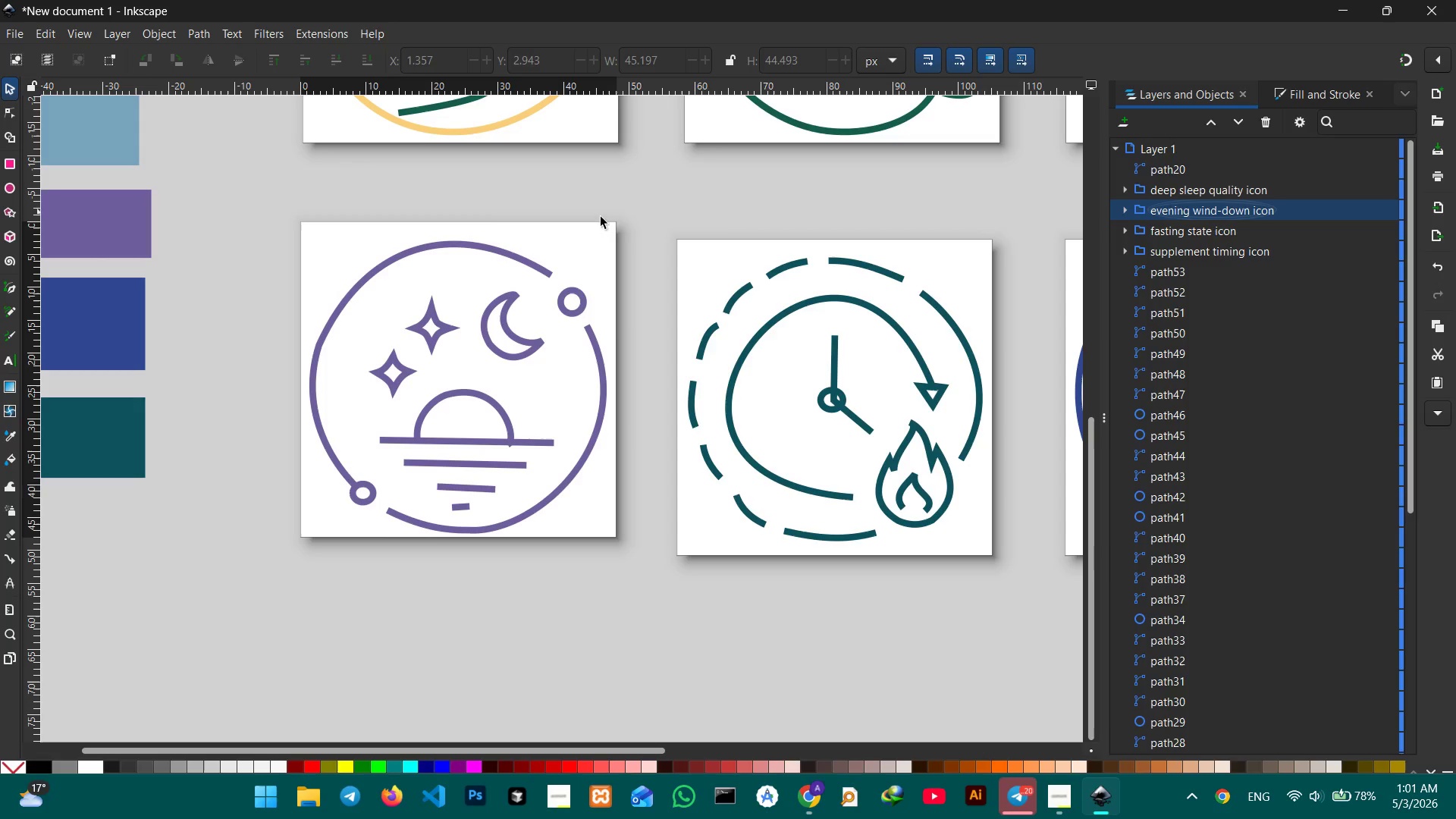 
hold_key(key=Space, duration=0.73)
 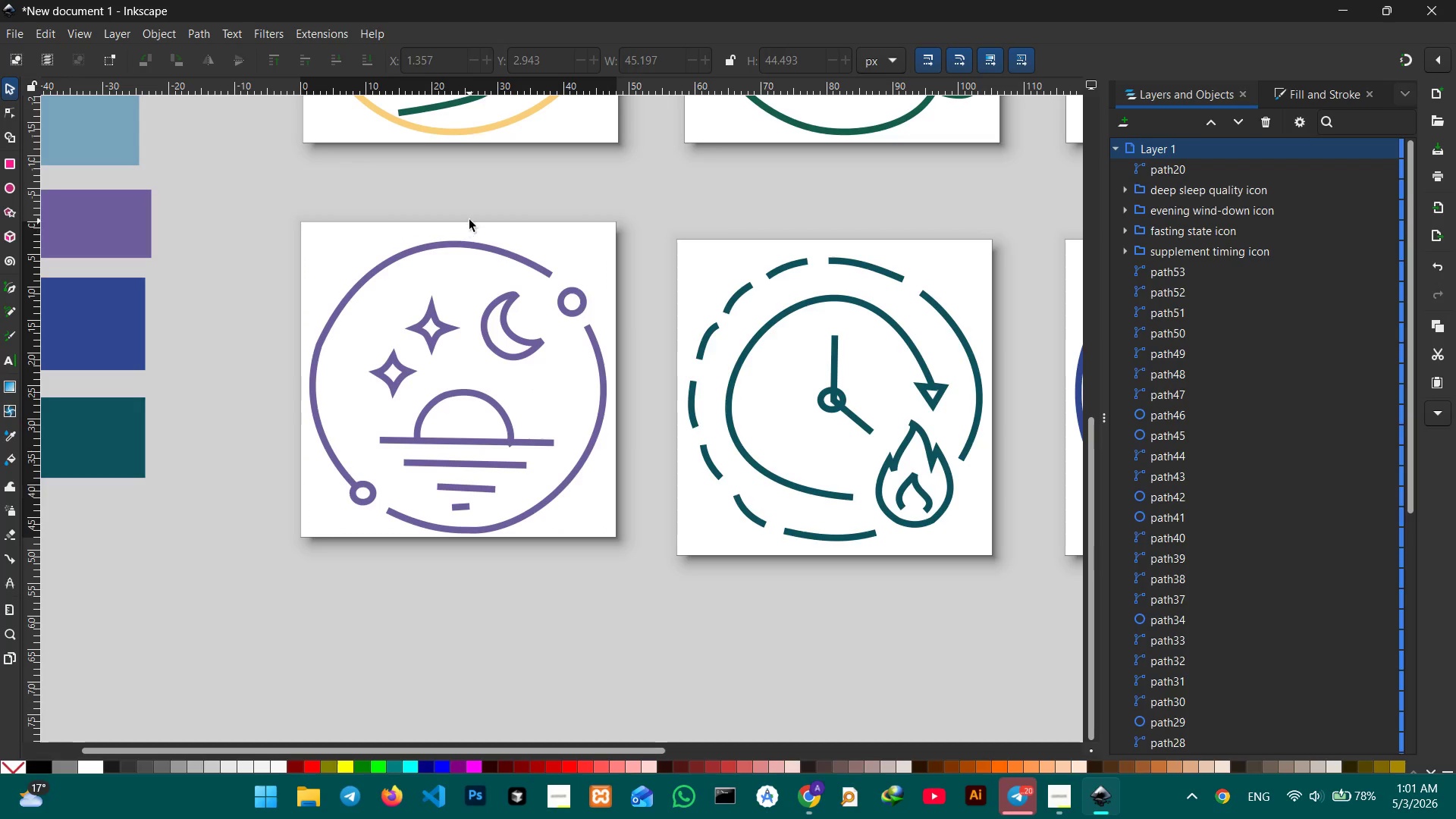 
left_click_drag(start_coordinate=[500, 202], to_coordinate=[526, 377])
 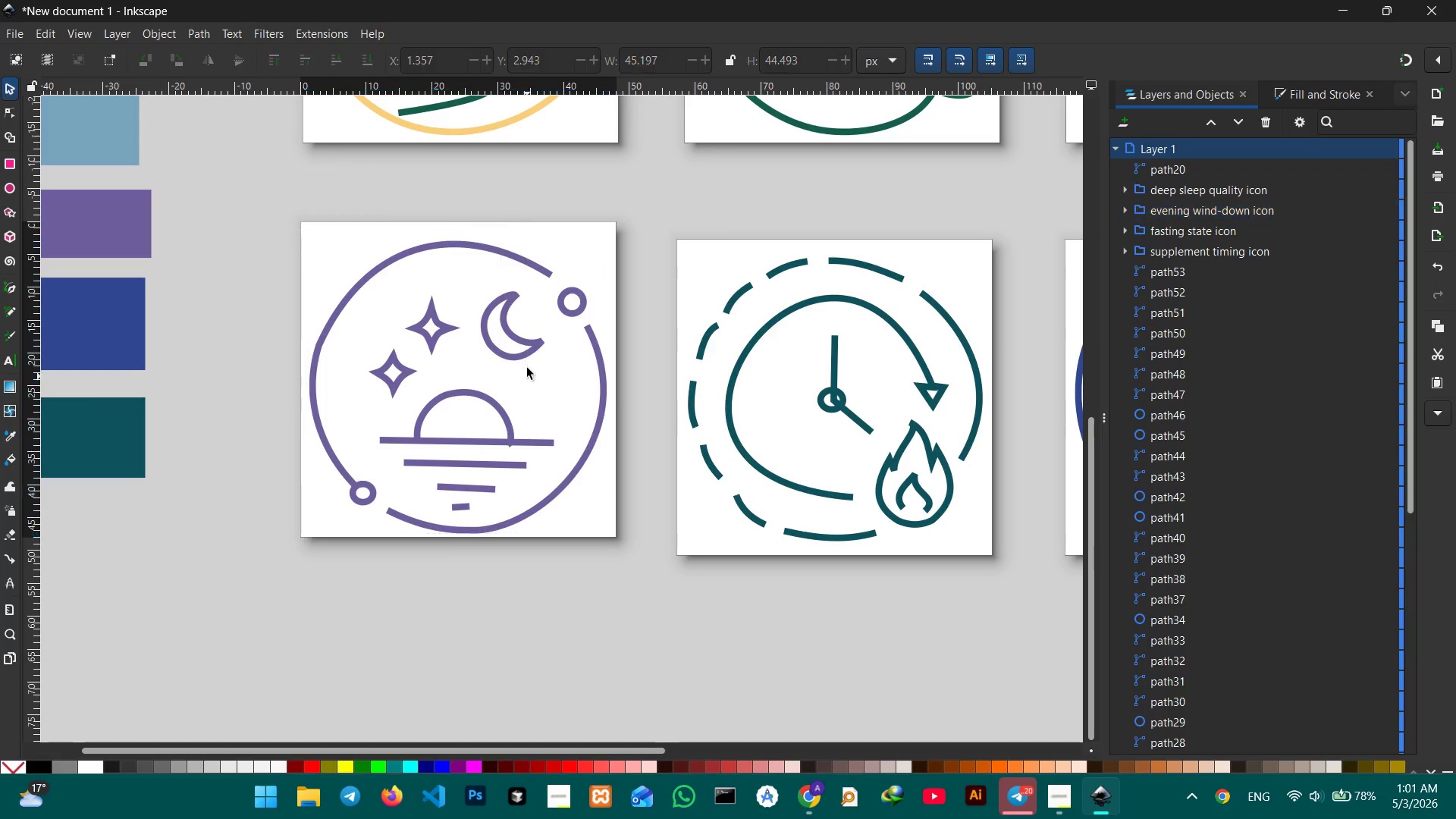 
hold_key(key=Space, duration=1.51)
 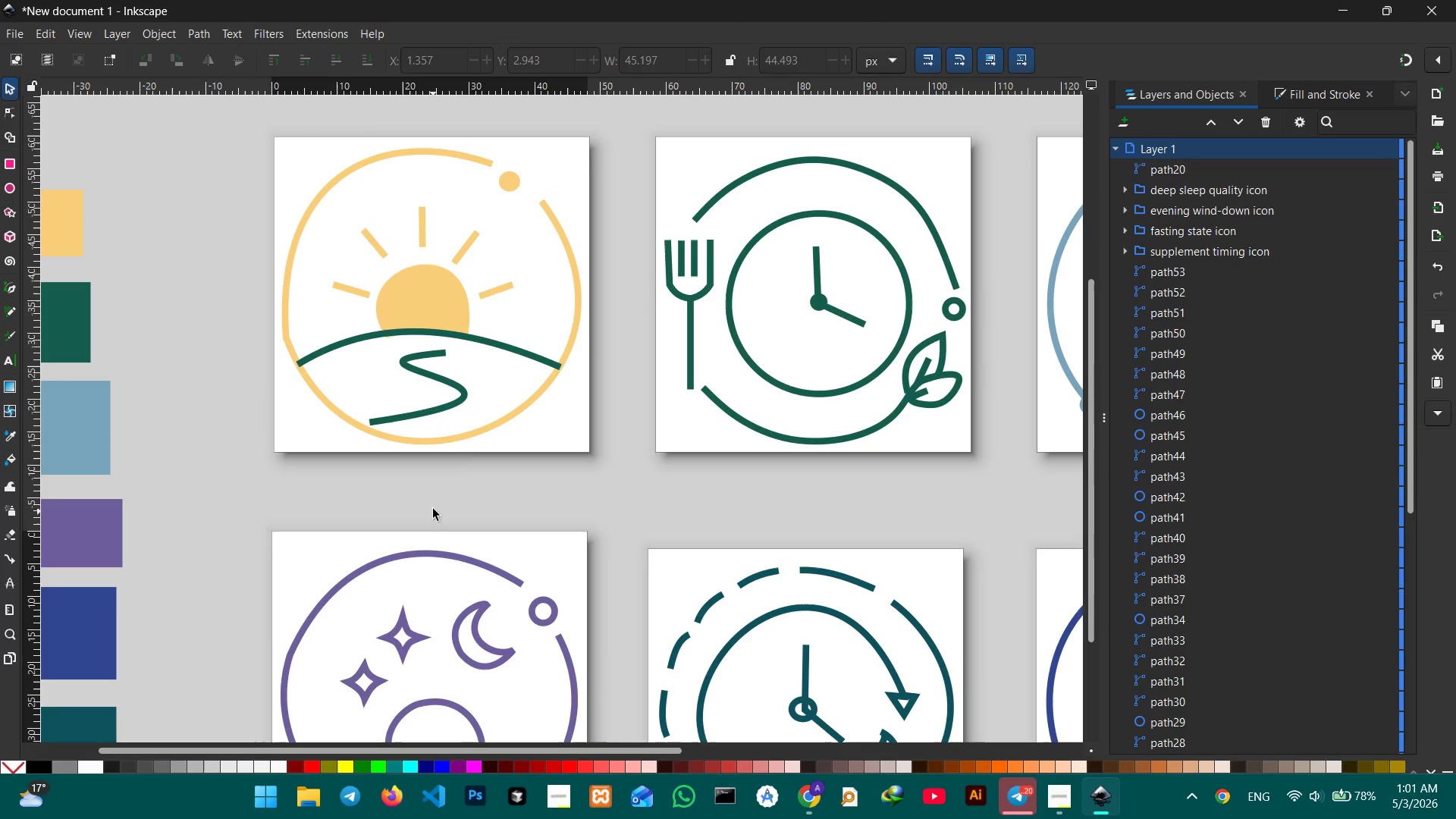 
left_click_drag(start_coordinate=[470, 213], to_coordinate=[441, 530])
 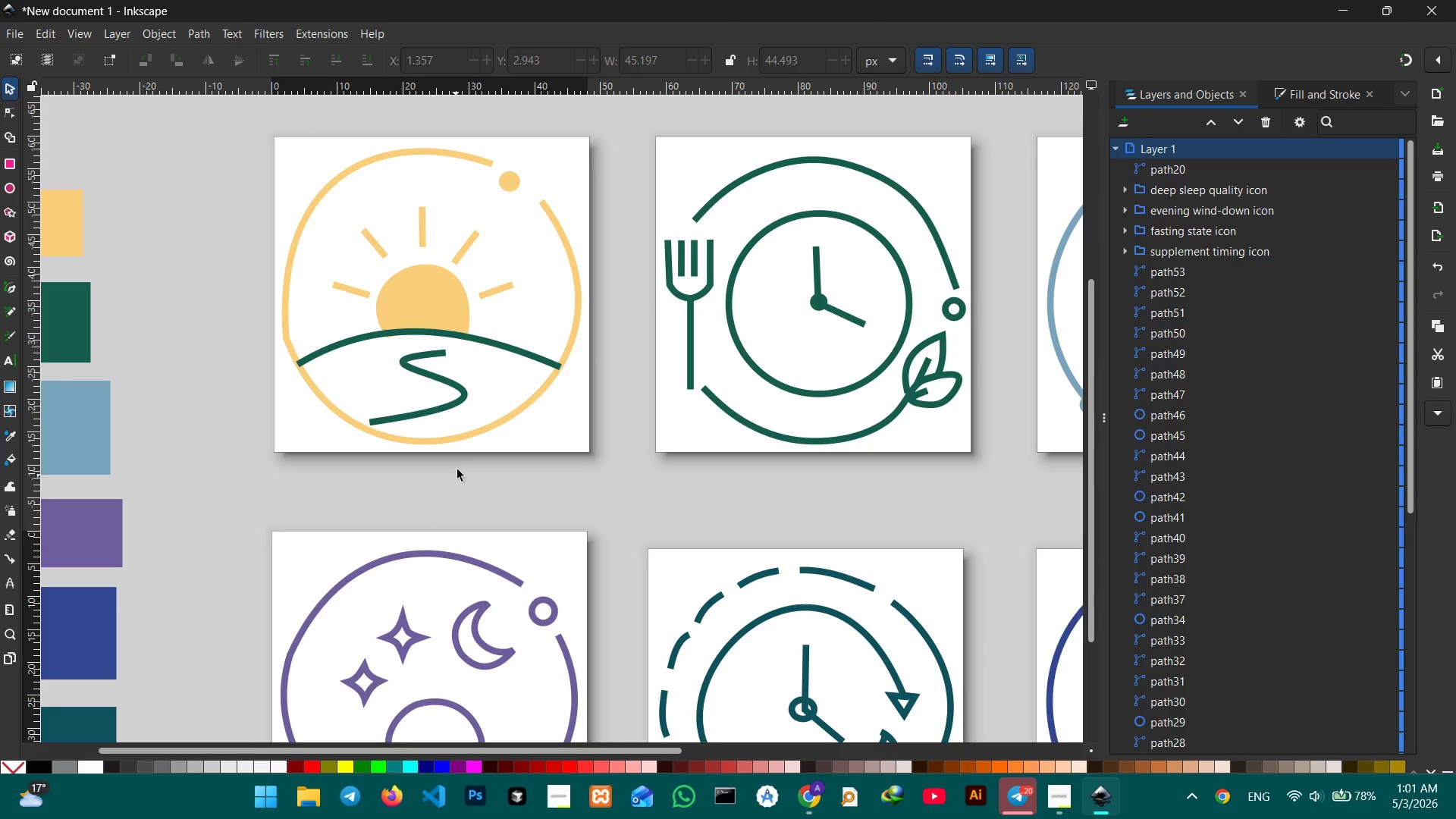 
key(Space)
 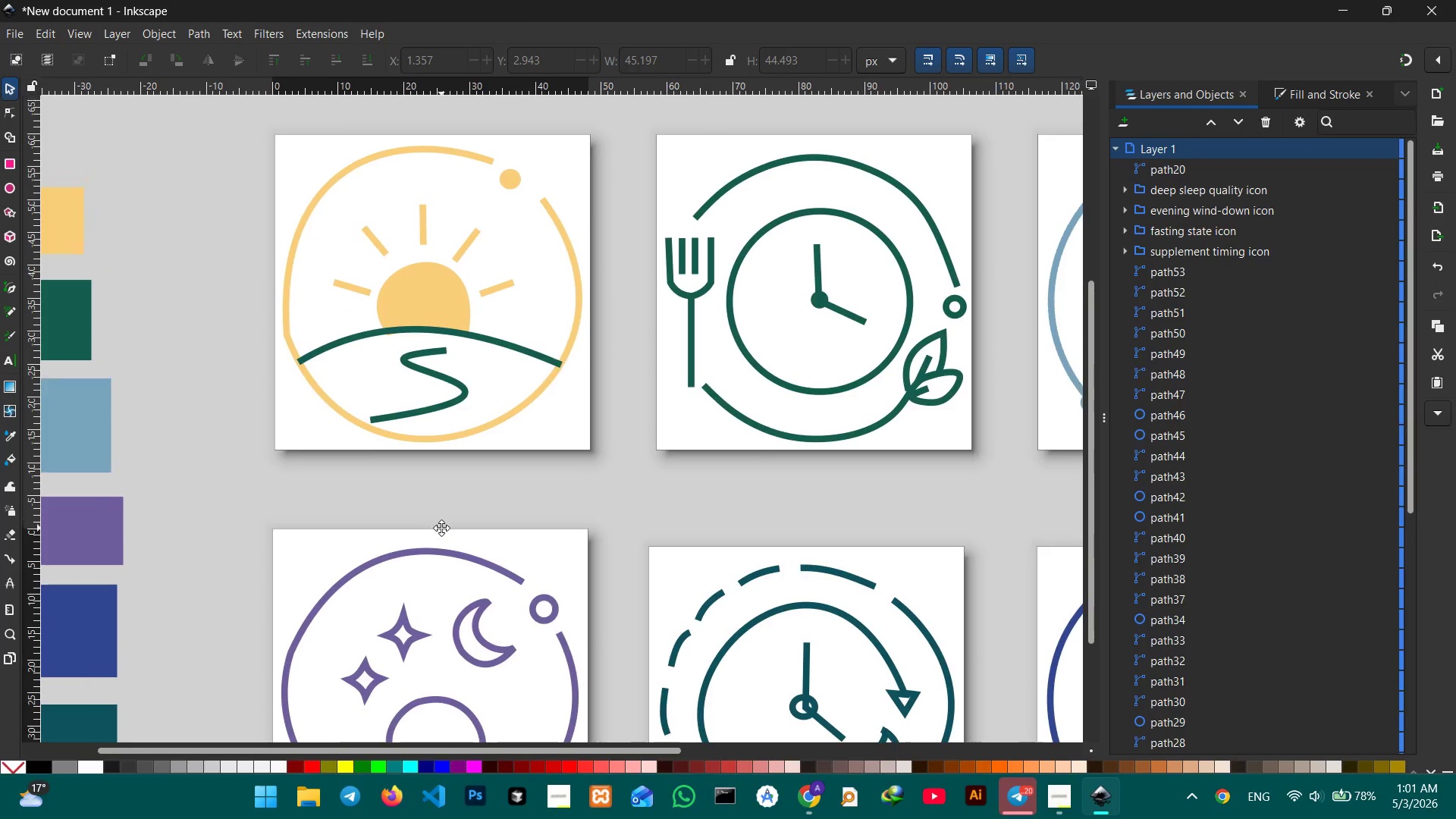 
key(Space)
 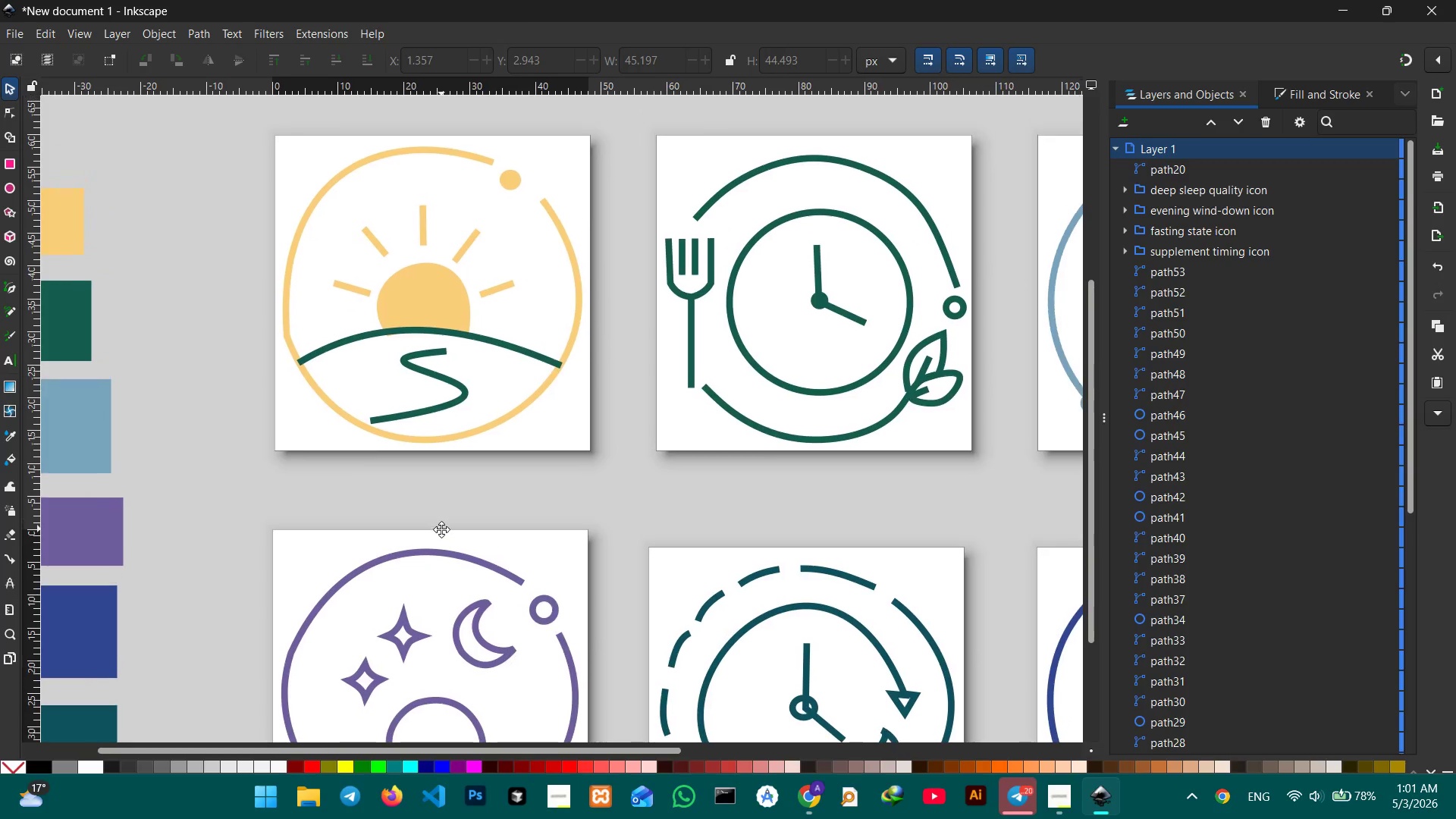 
key(Space)
 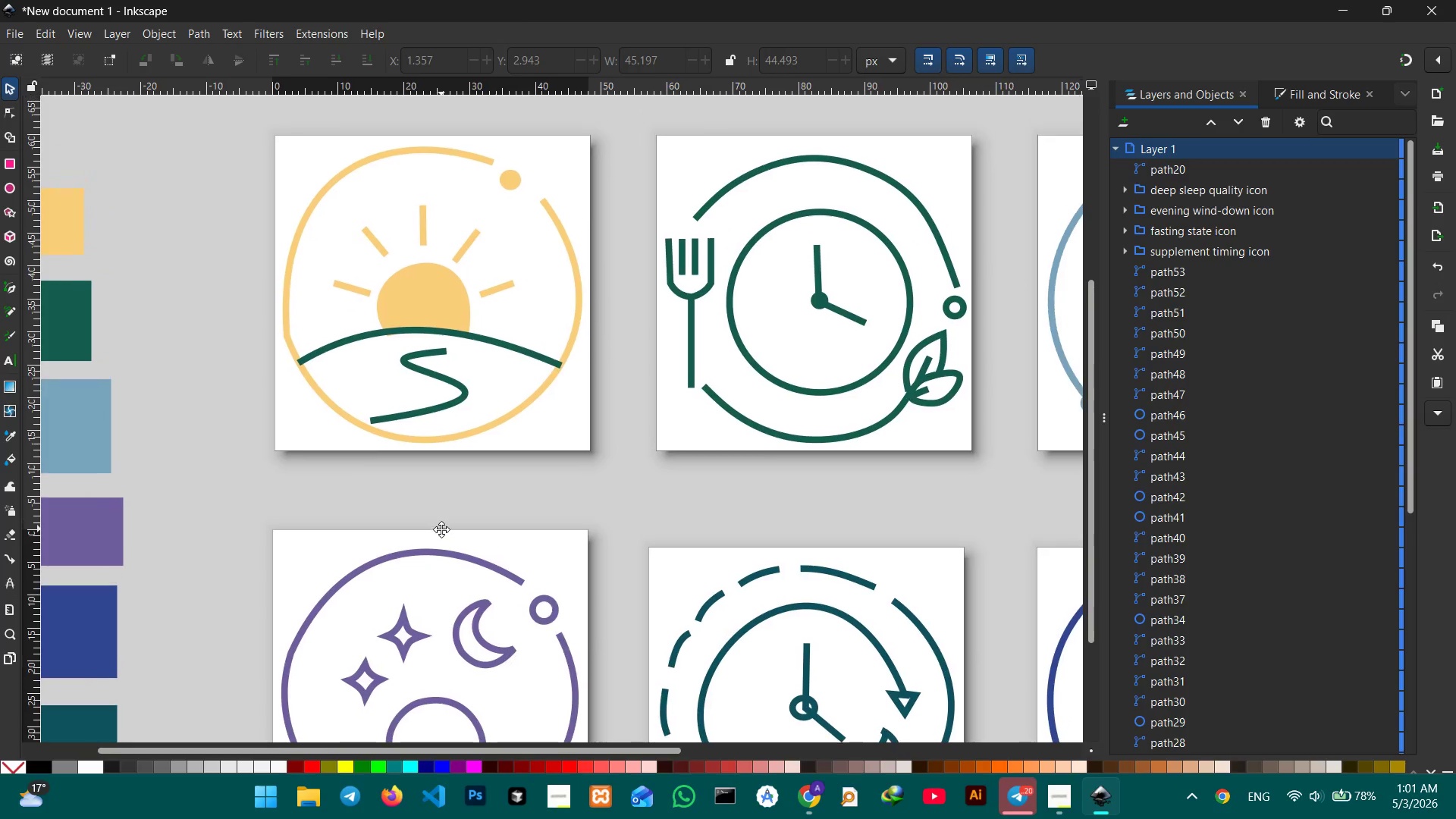 
key(Space)
 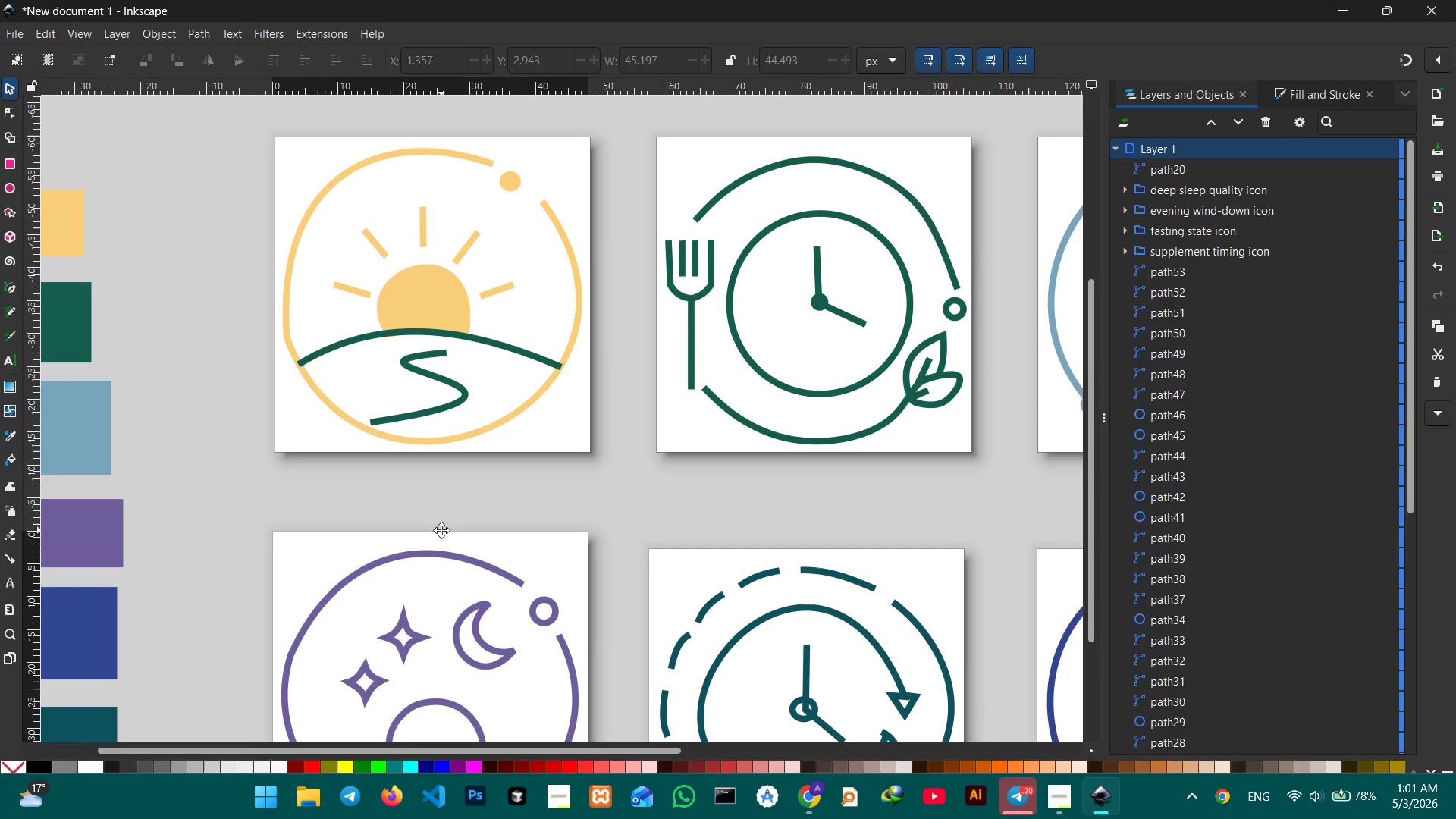 
key(Space)
 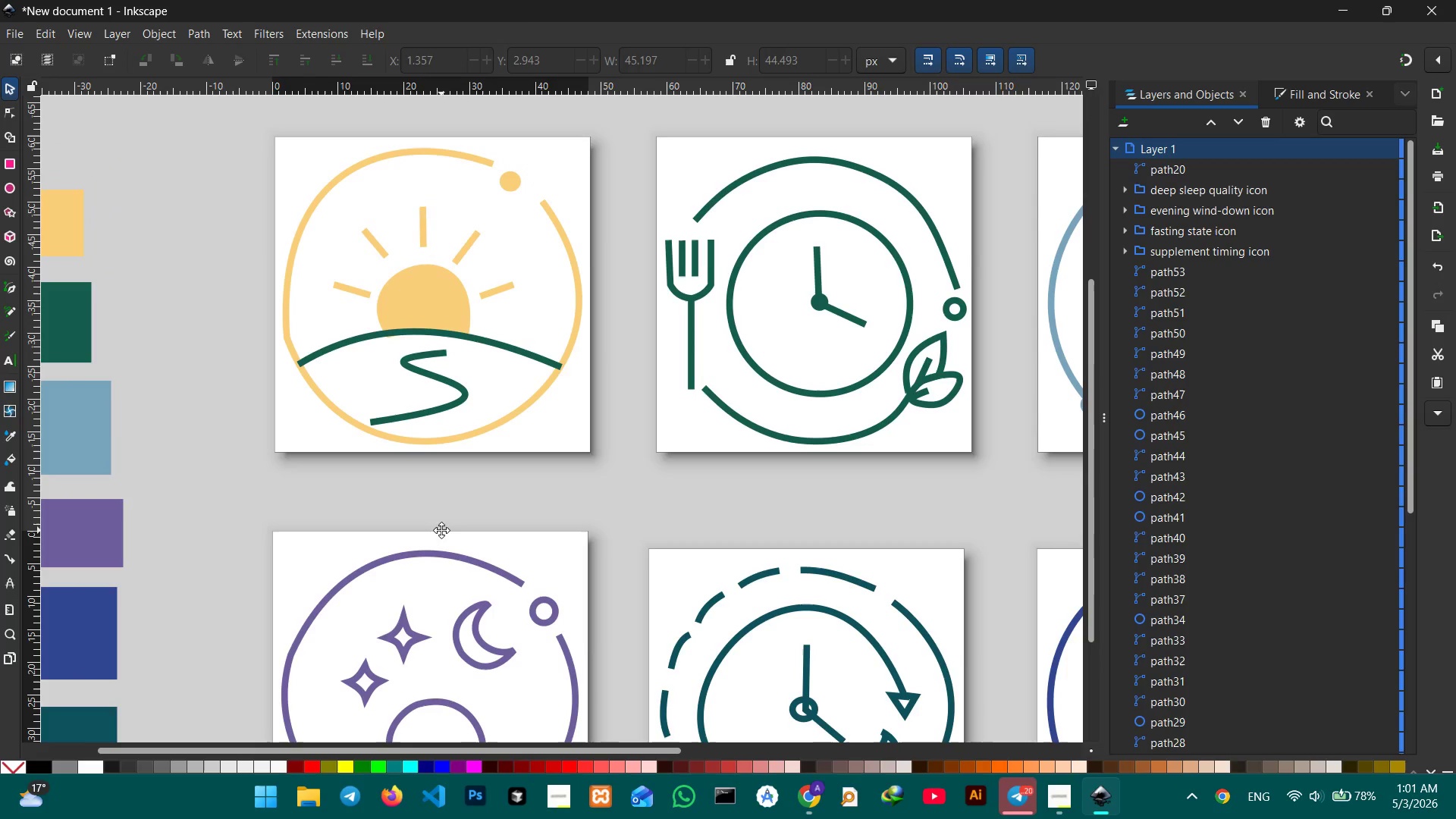 
key(Space)
 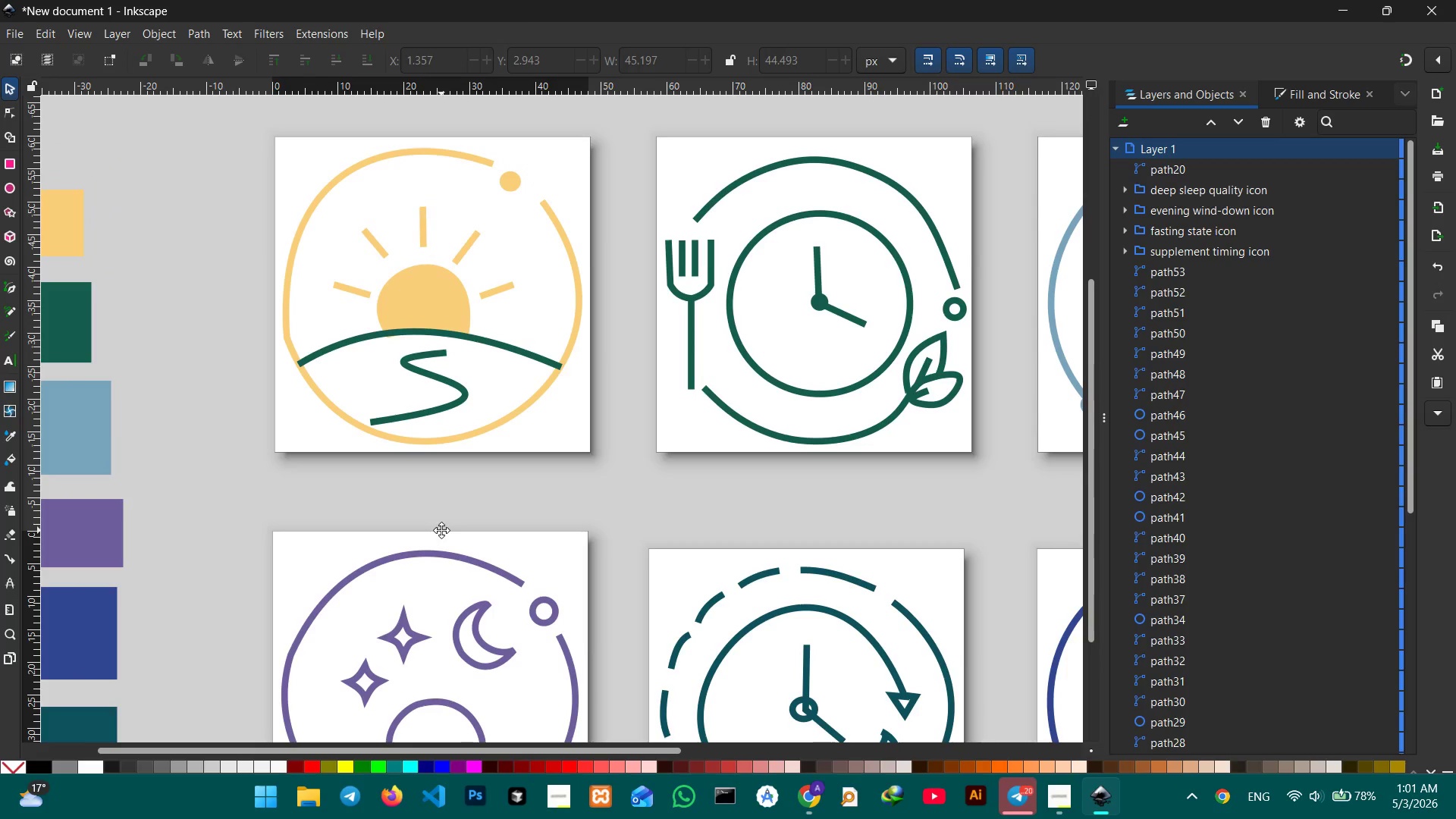 
key(Space)
 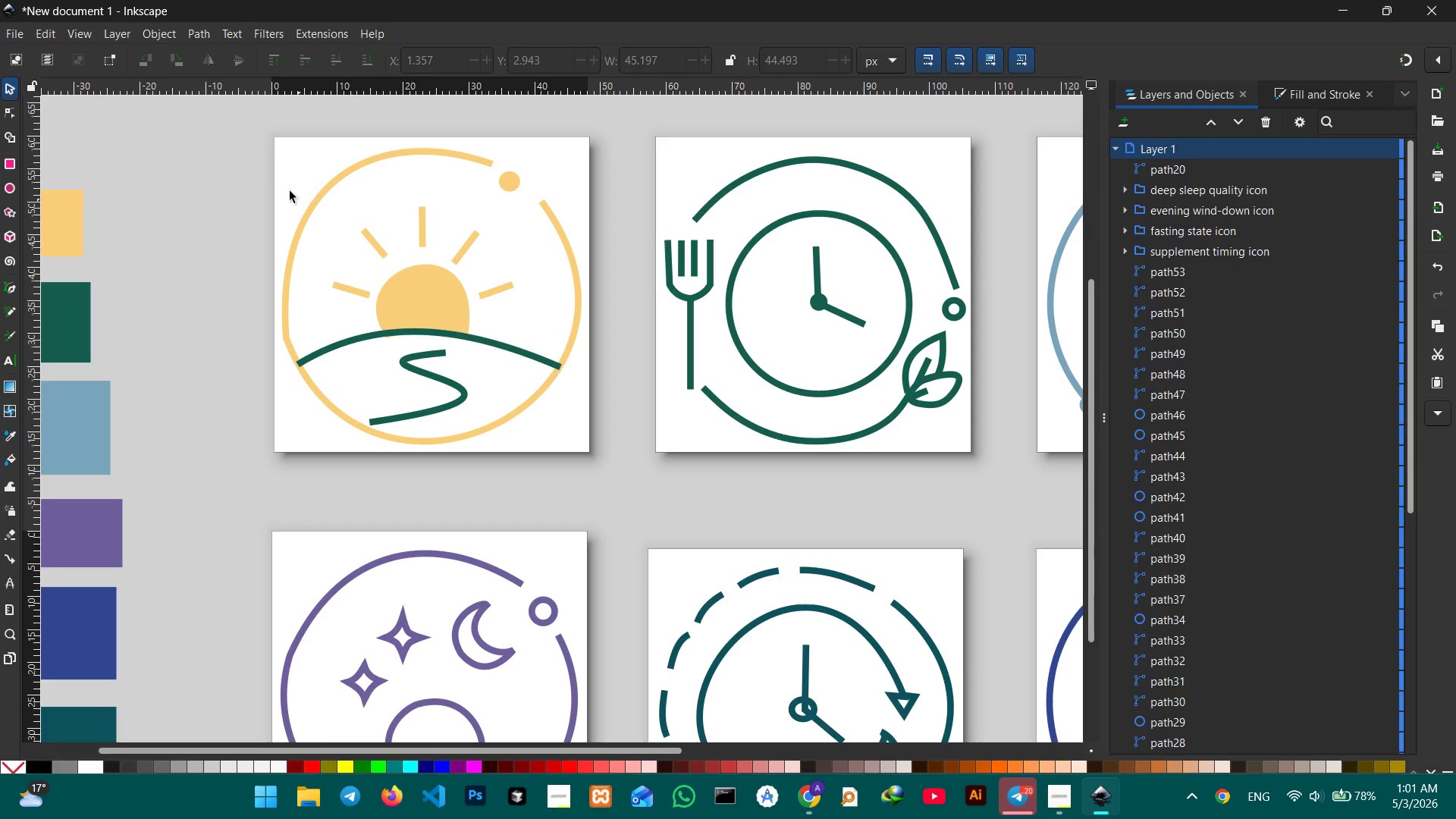 
left_click_drag(start_coordinate=[256, 144], to_coordinate=[616, 519])
 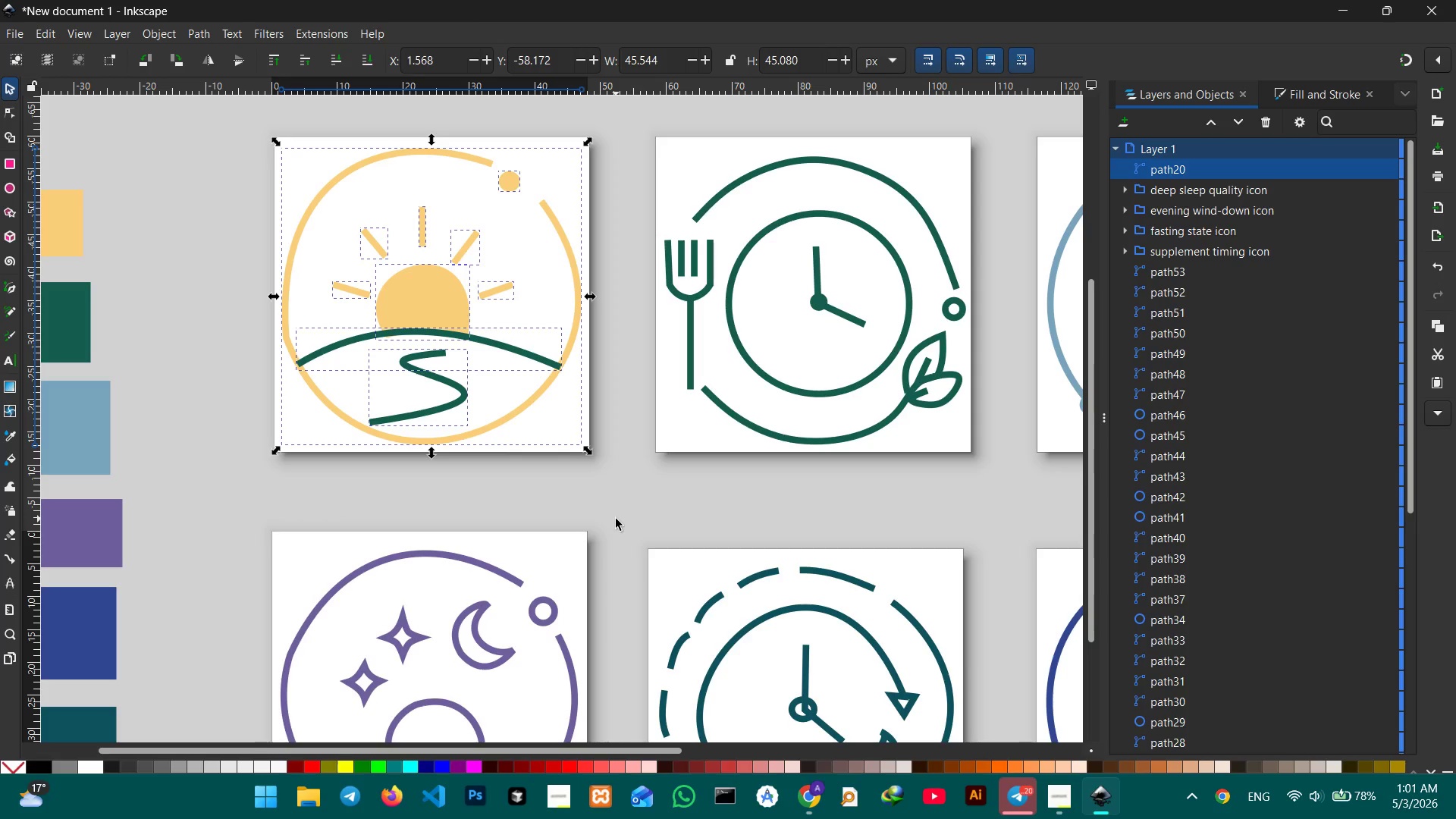 
key(Control+G)
 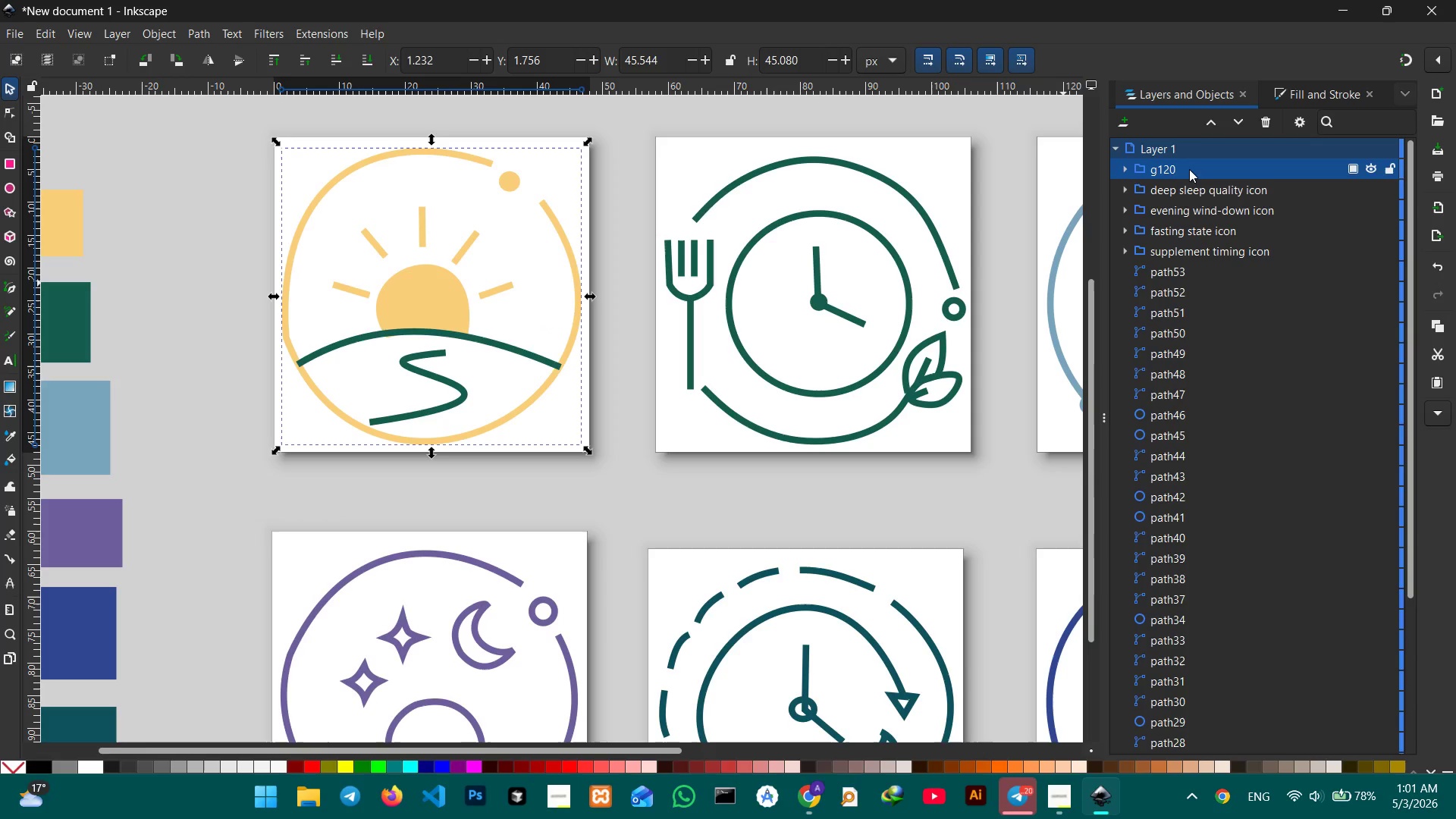 
double_click([1166, 165])
 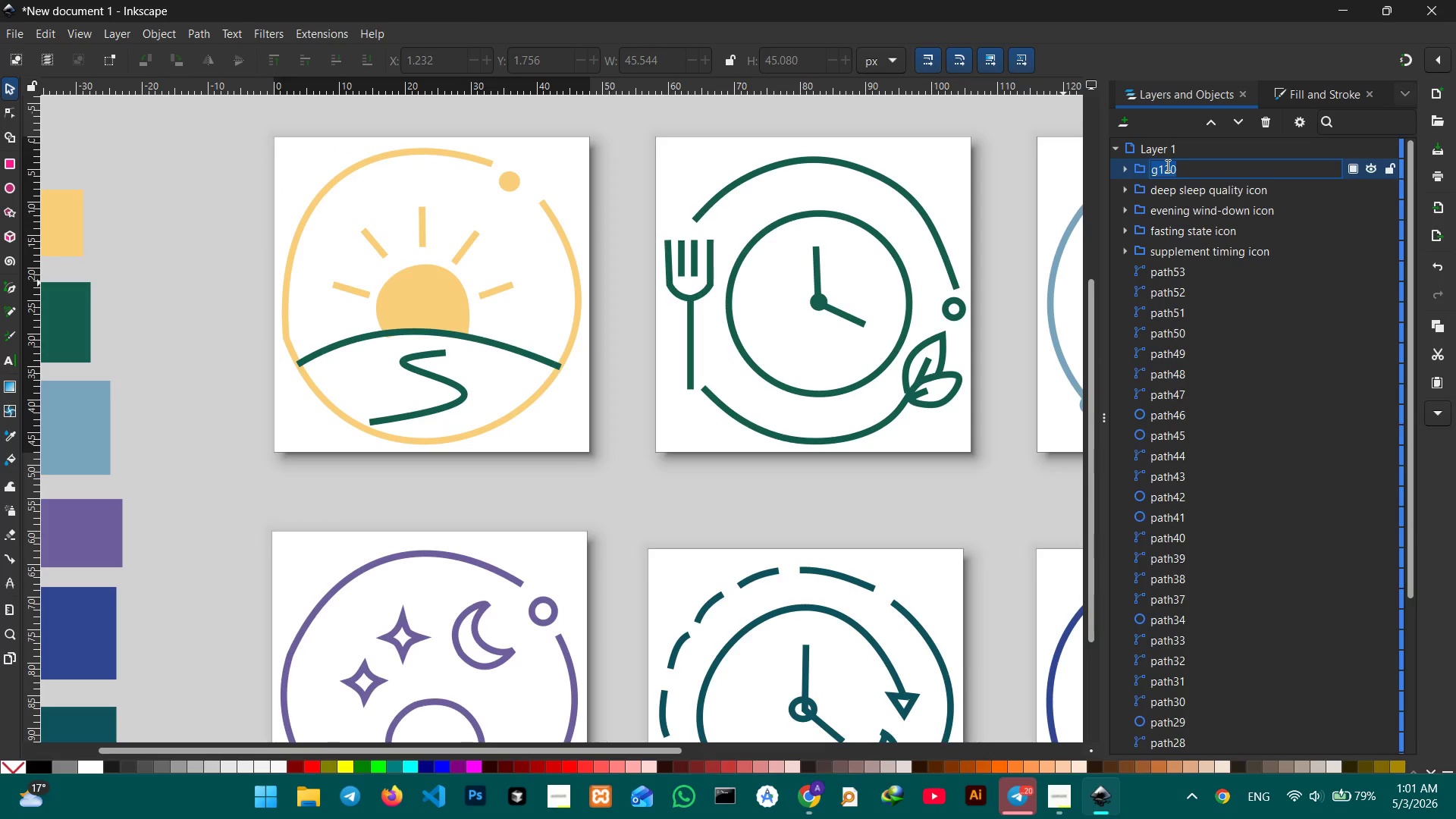 
triple_click([1166, 165])
 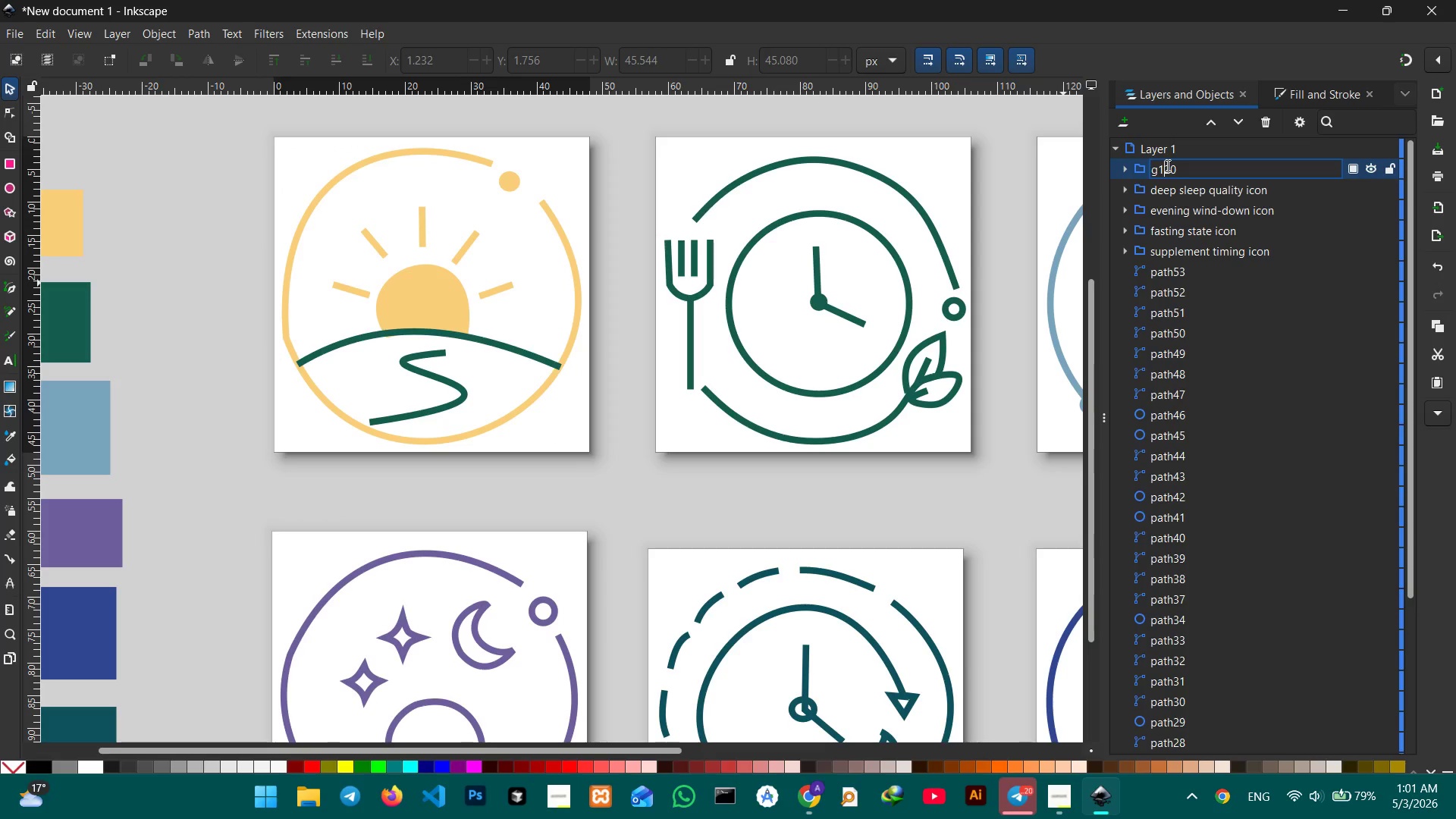 
triple_click([1166, 165])
 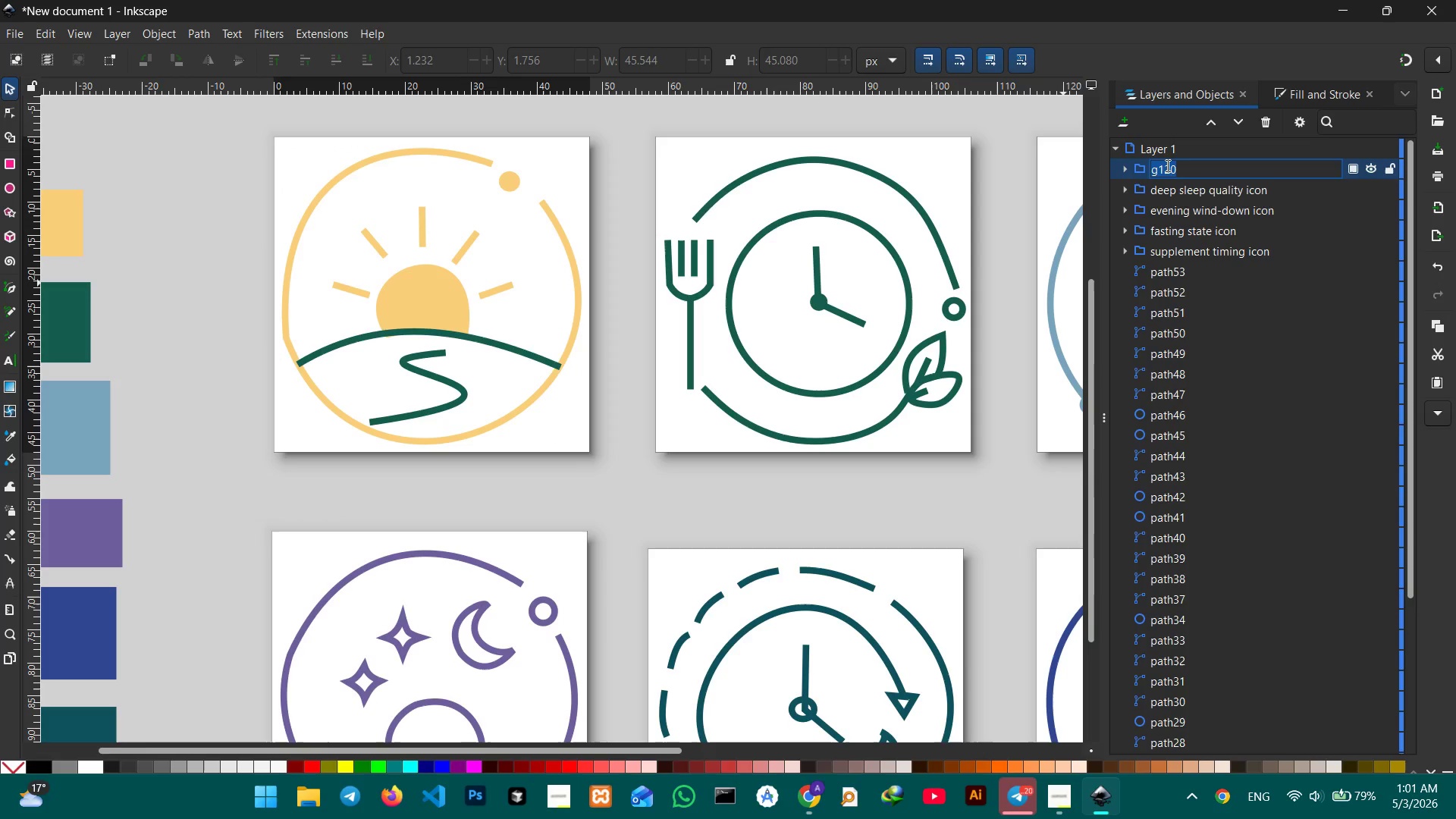 
triple_click([1166, 165])
 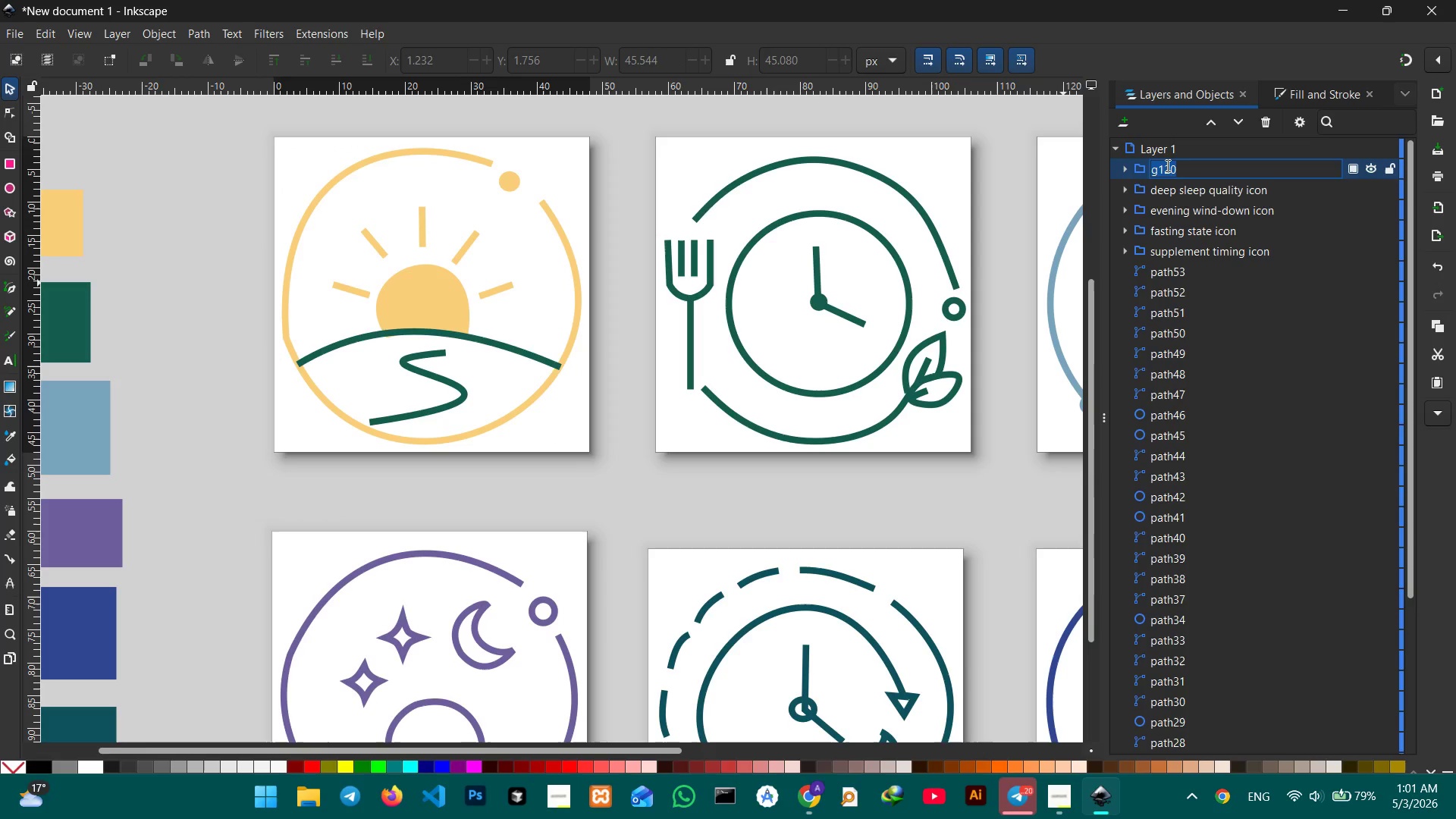 
type(morning sunlight expose)
key(Backspace)
type(ure)
 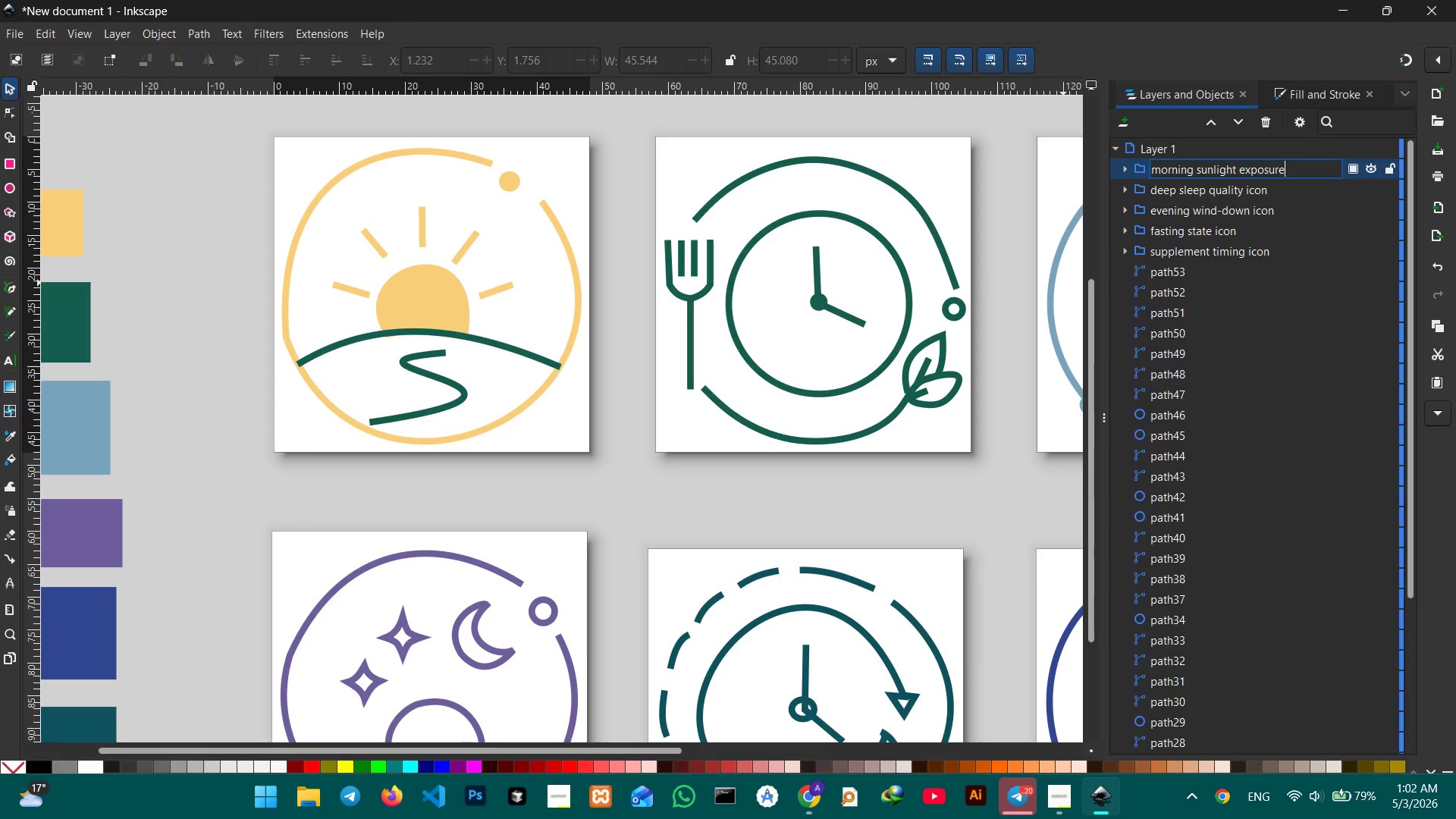 
key(Enter)
 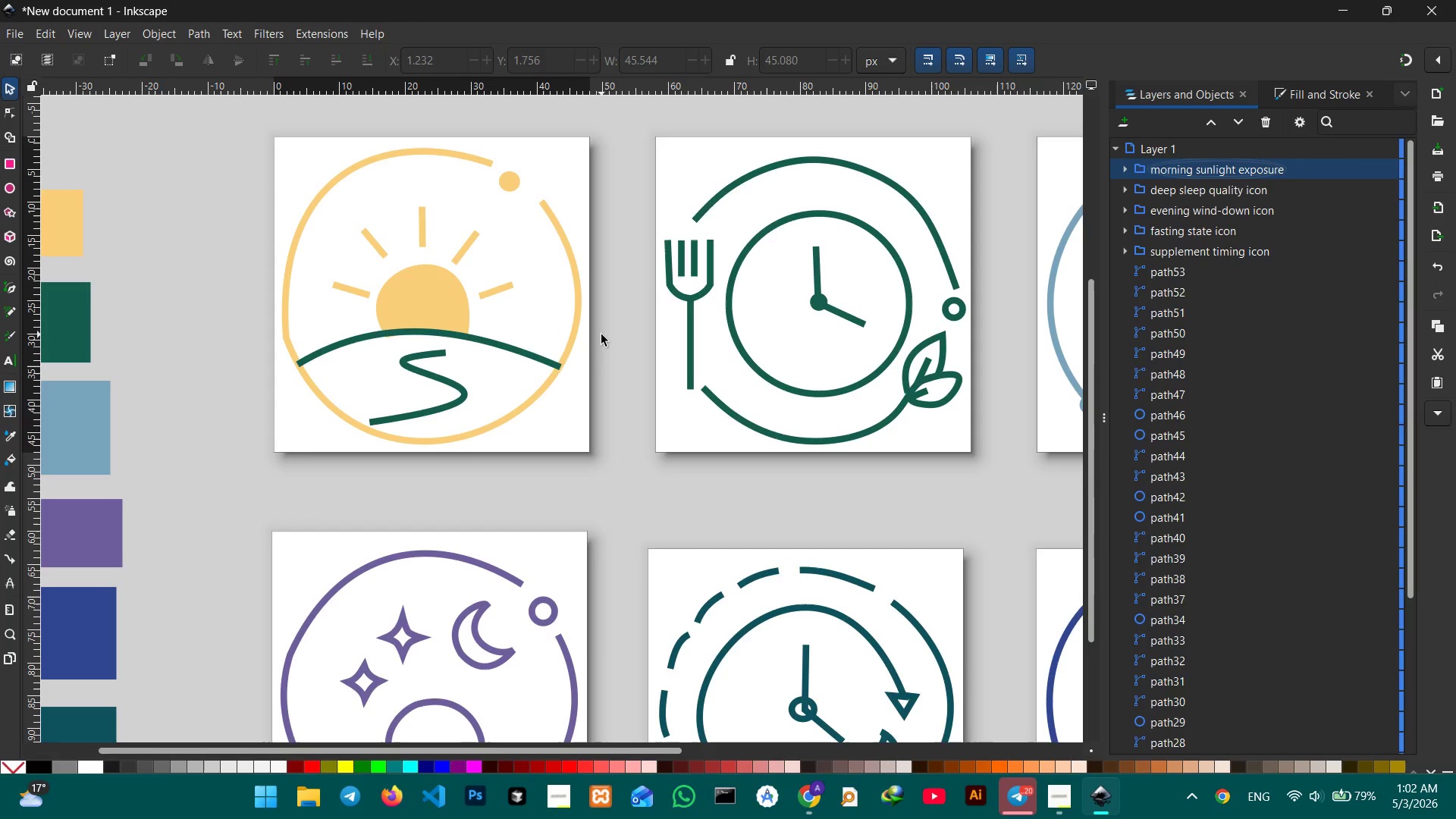 
hold_key(key=Space, duration=0.78)
 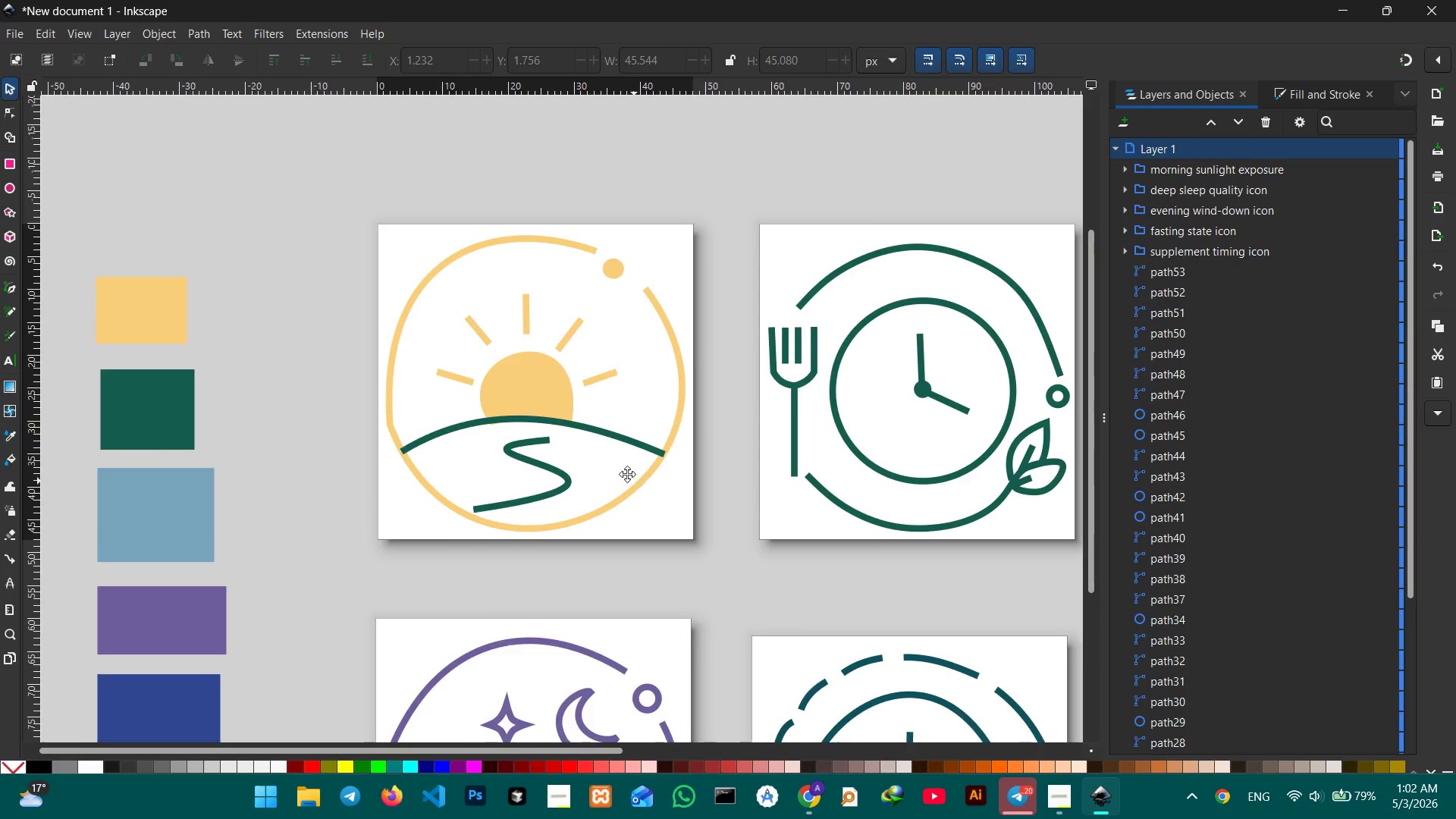 
left_click_drag(start_coordinate=[648, 406], to_coordinate=[518, 388])
 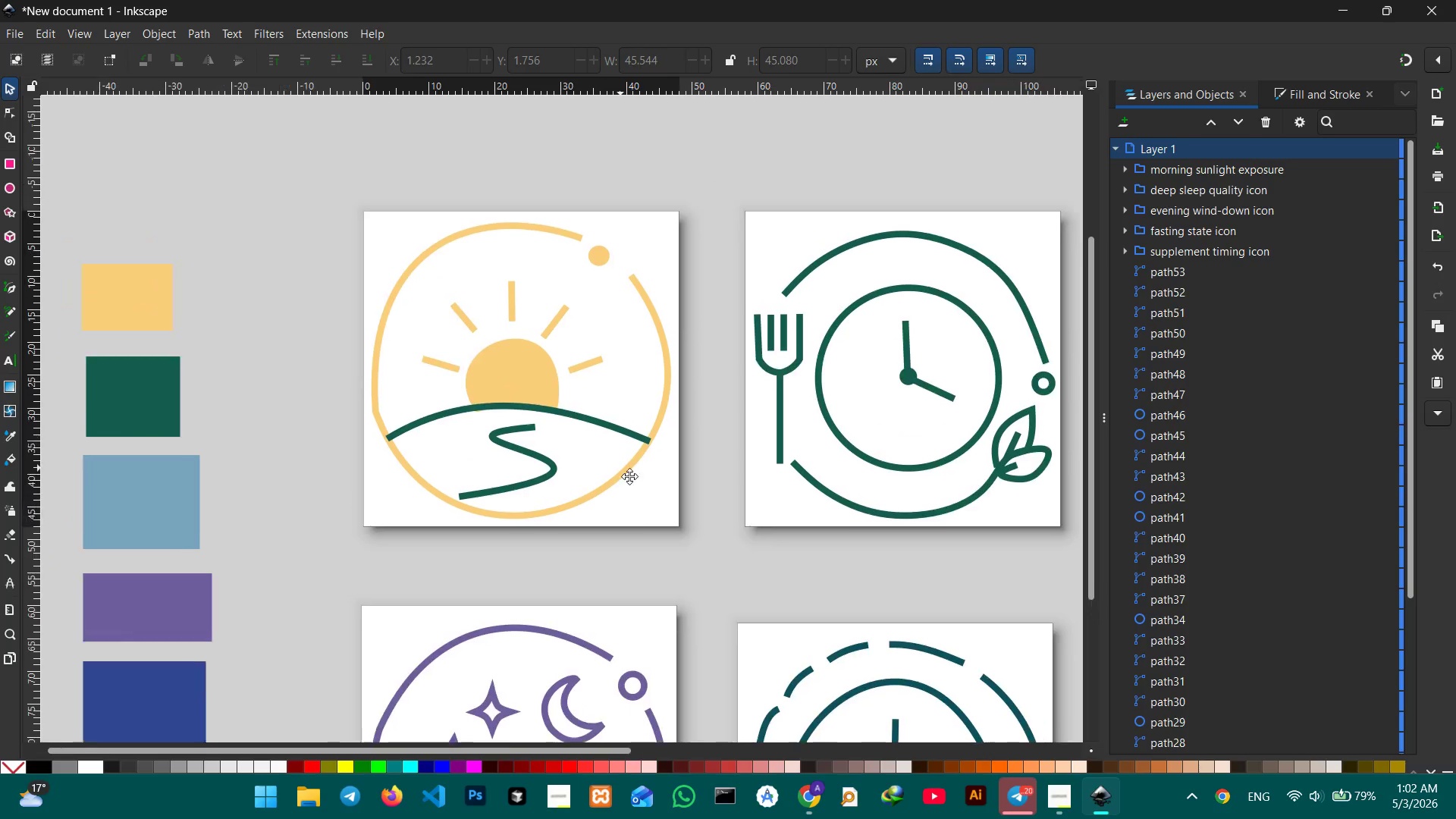 
hold_key(key=Space, duration=0.83)
 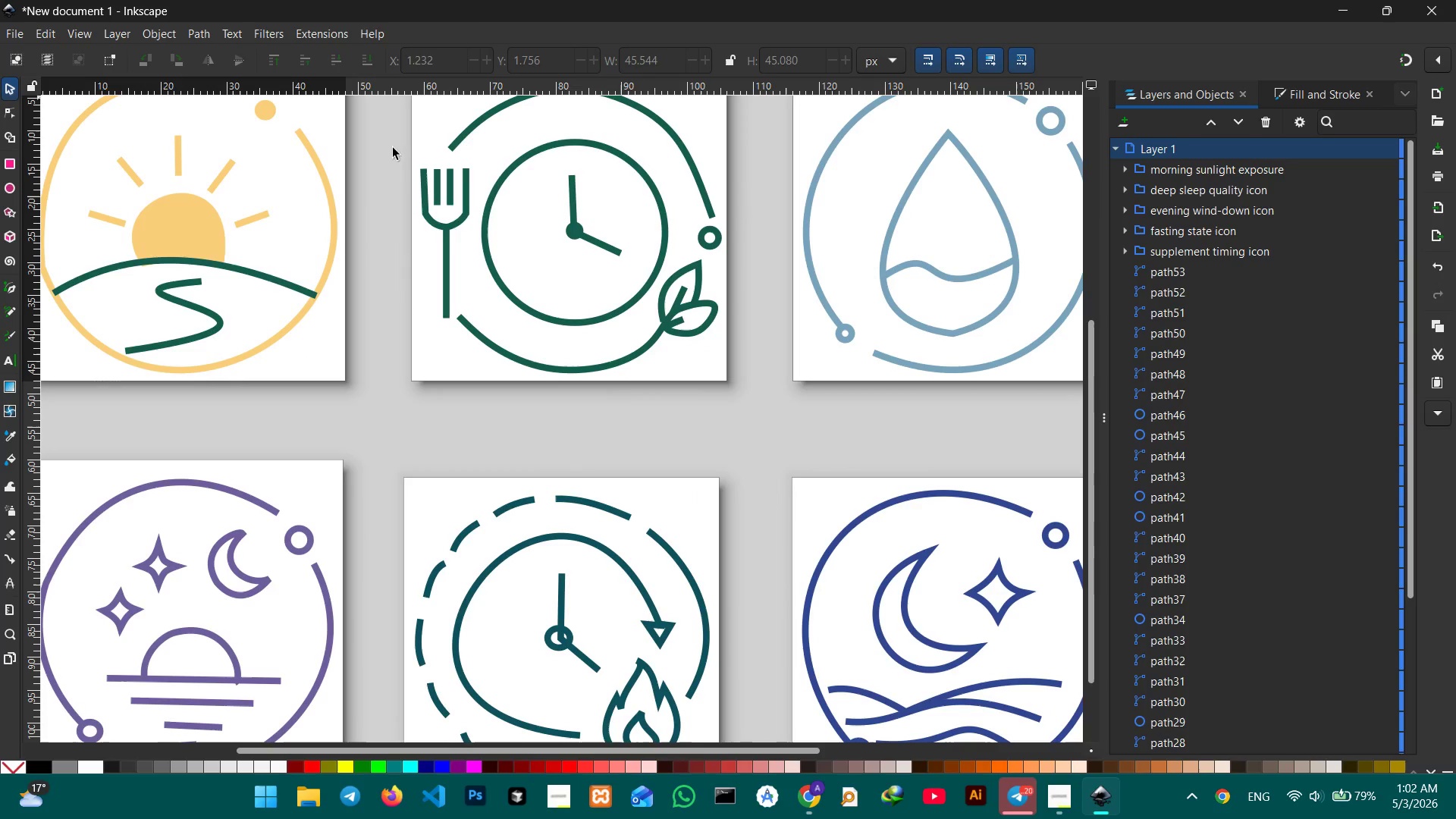 
left_click_drag(start_coordinate=[622, 469], to_coordinate=[284, 322])
 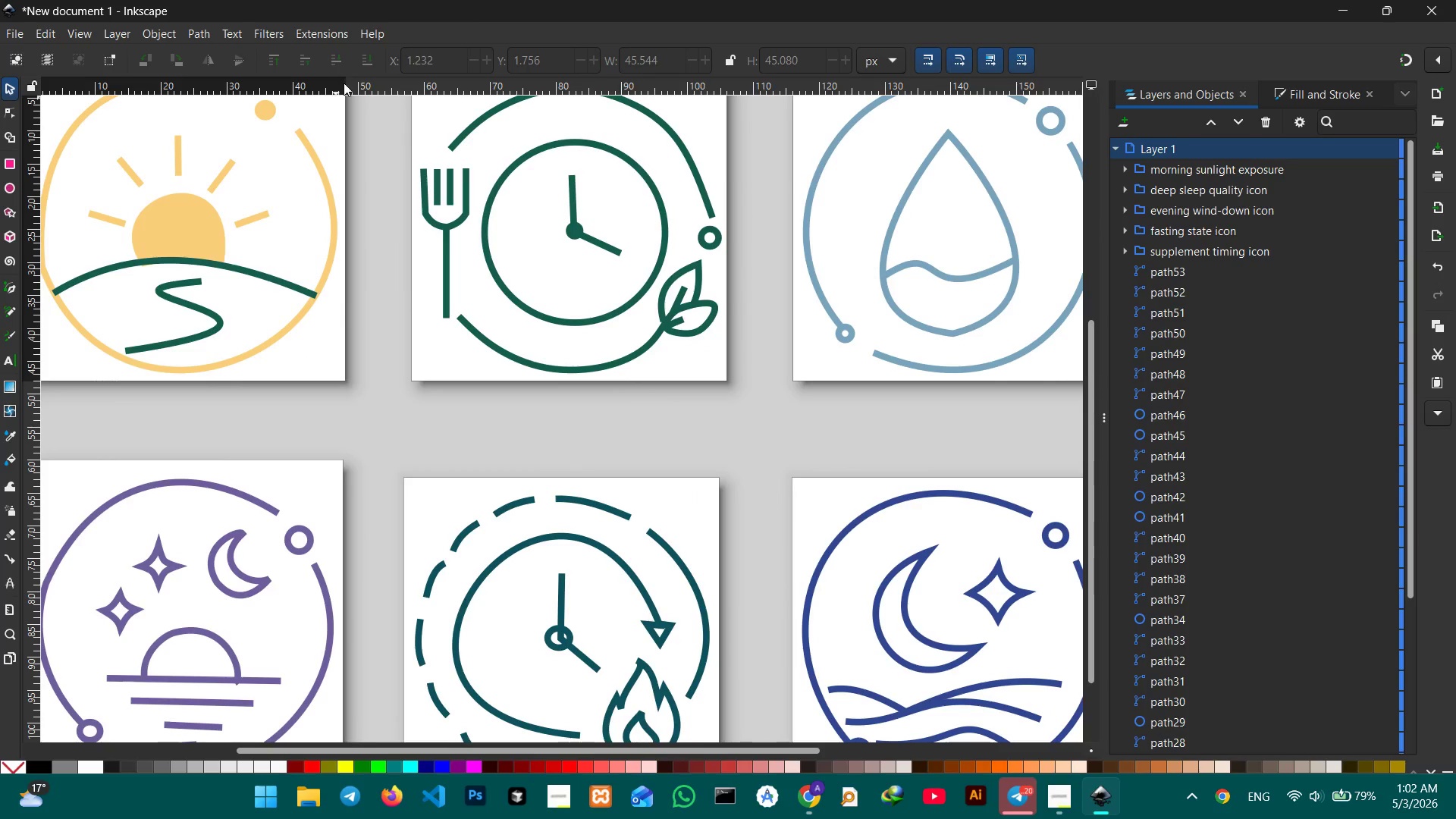 
hold_key(key=Space, duration=0.69)
 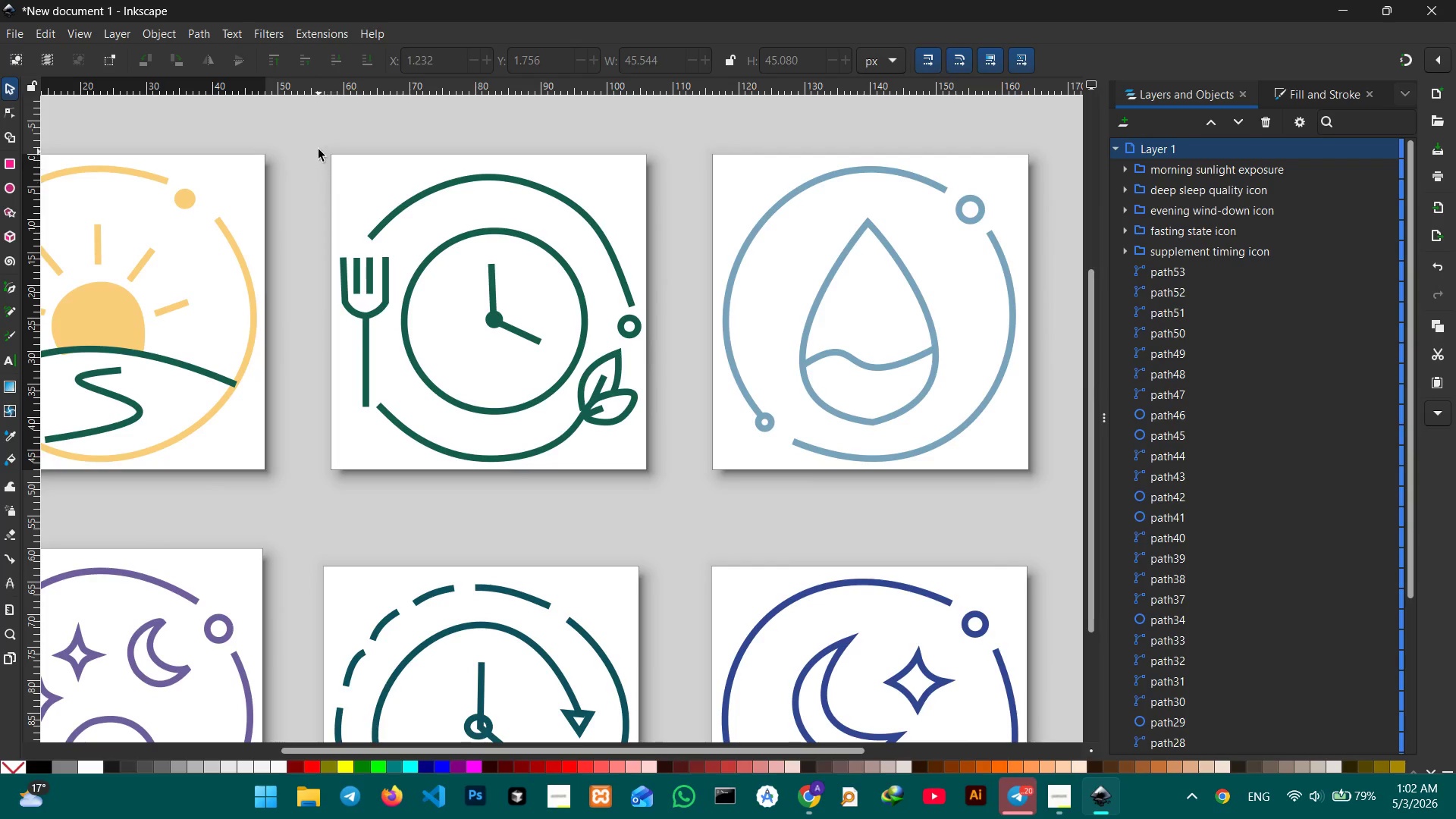 
left_click_drag(start_coordinate=[492, 309], to_coordinate=[414, 397])
 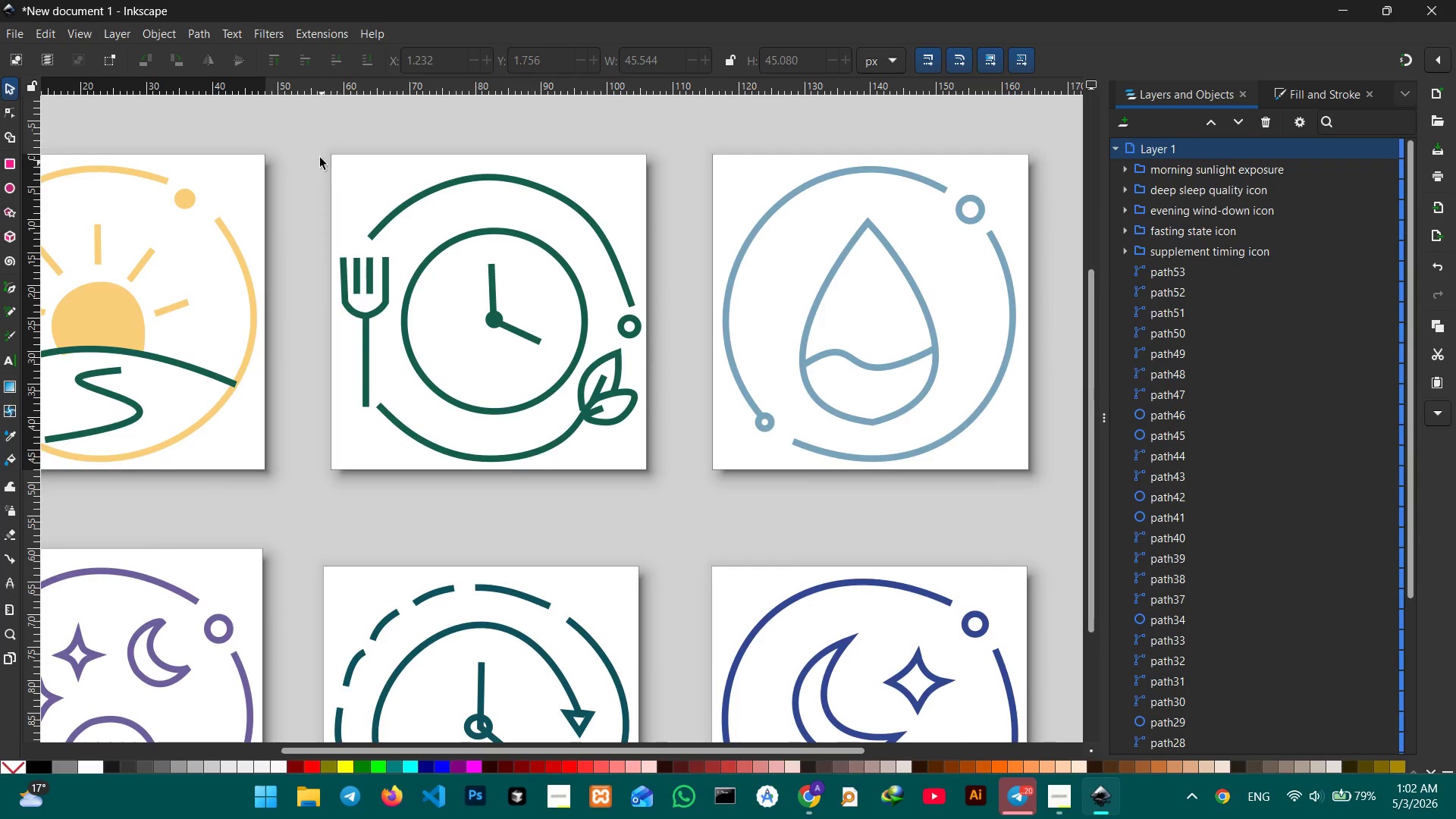 
left_click_drag(start_coordinate=[318, 146], to_coordinate=[664, 504])
 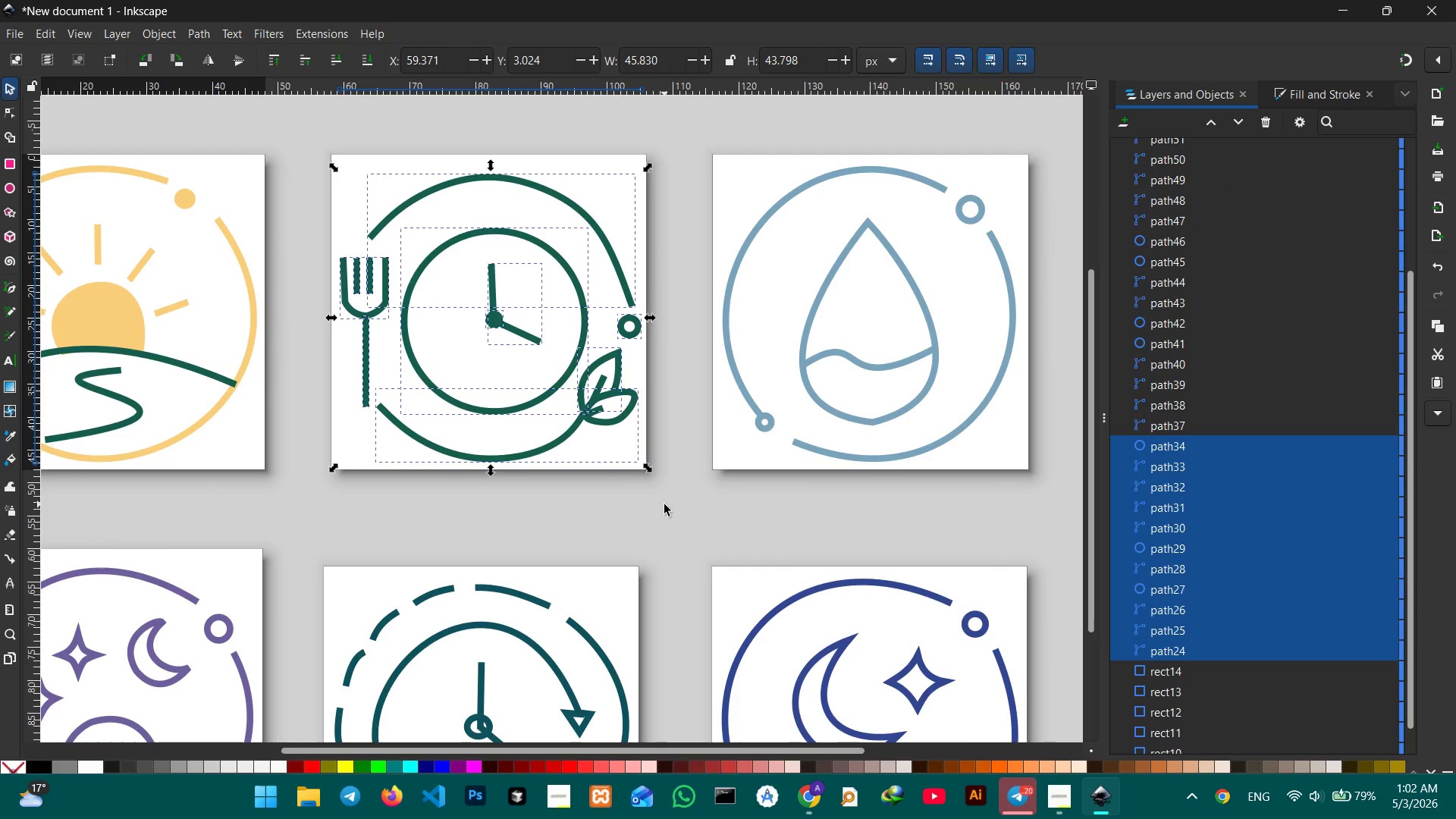 
key(Control+G)
 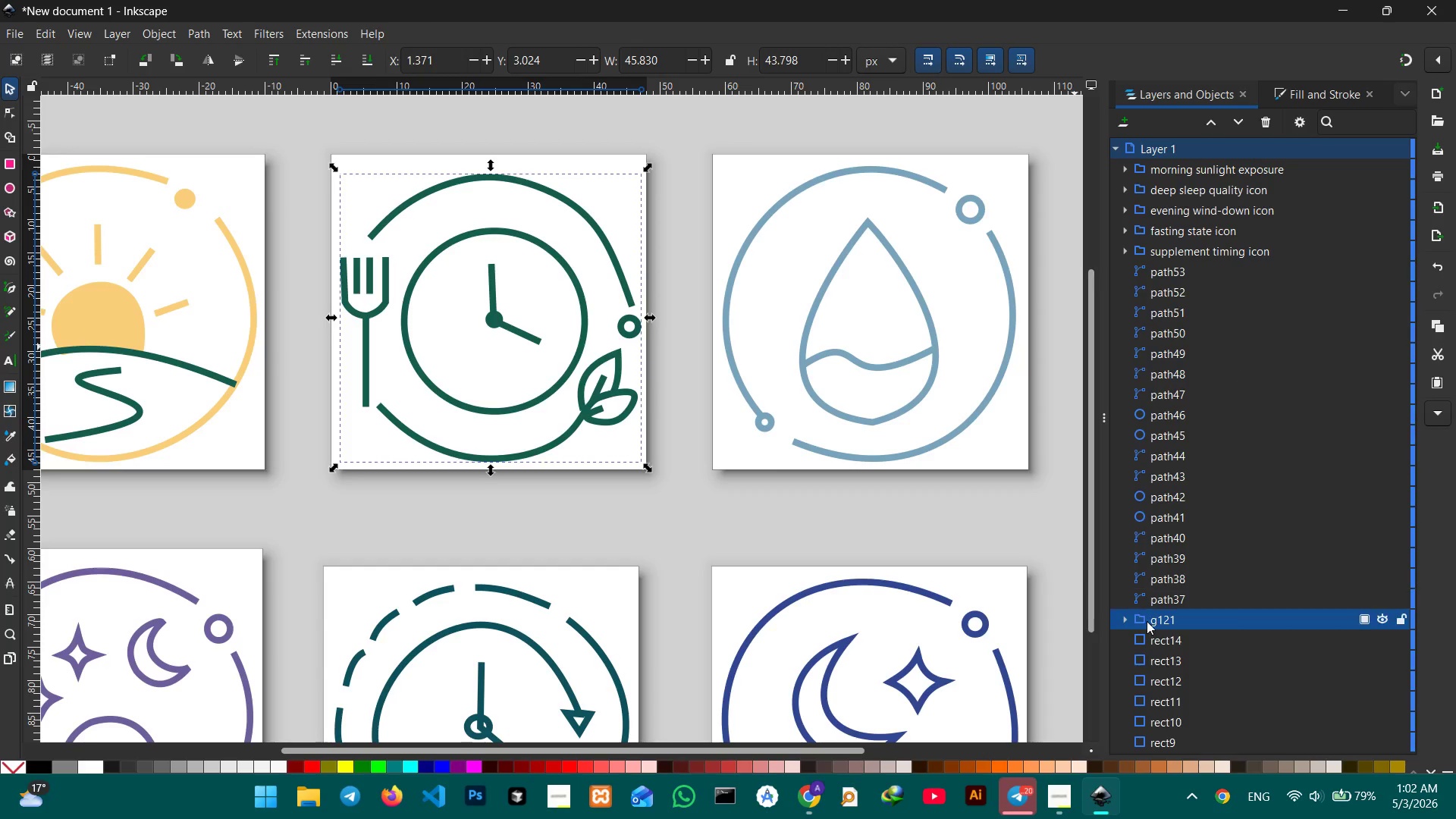 
double_click([1149, 620])
 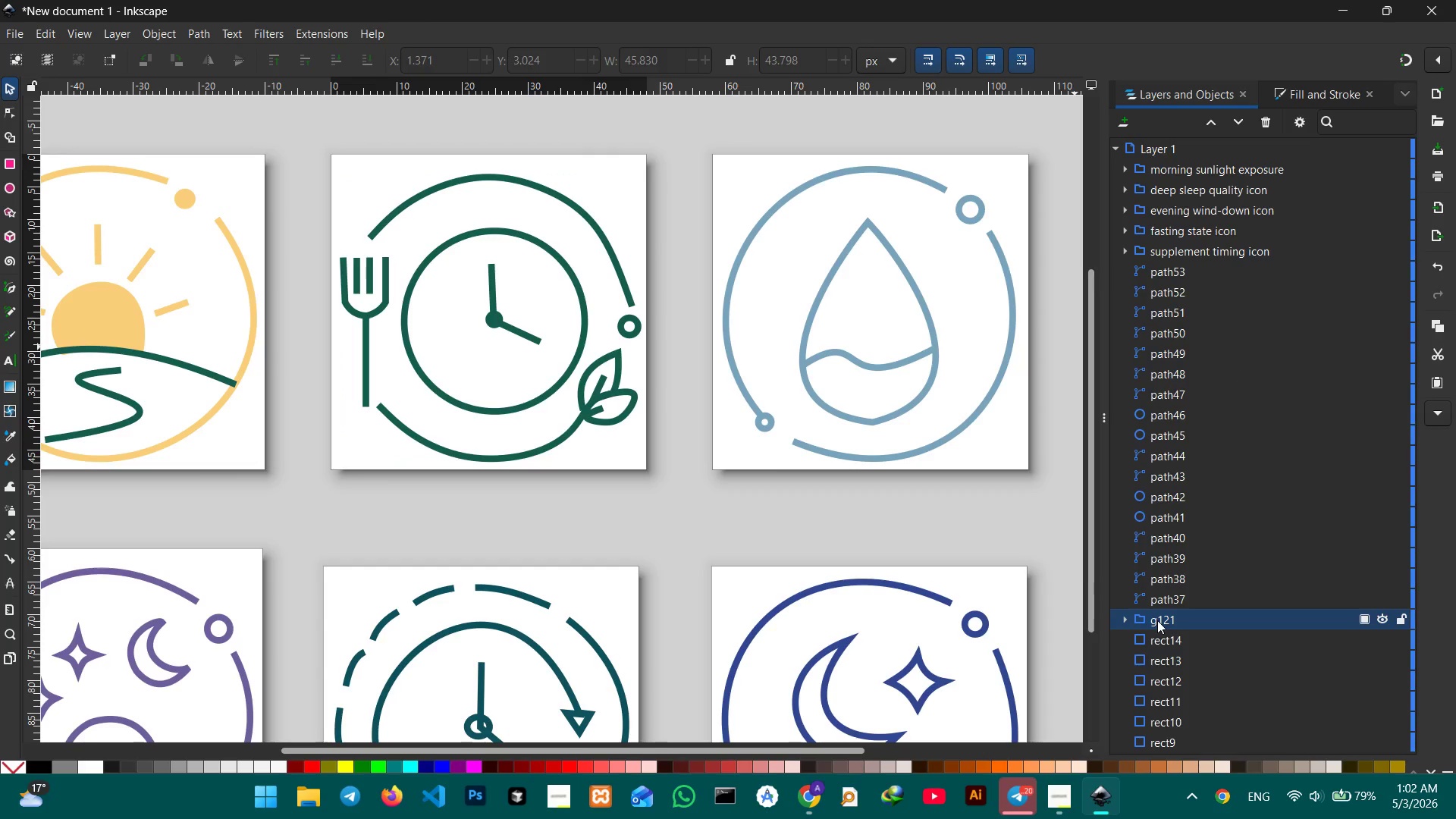 
triple_click([1157, 620])
 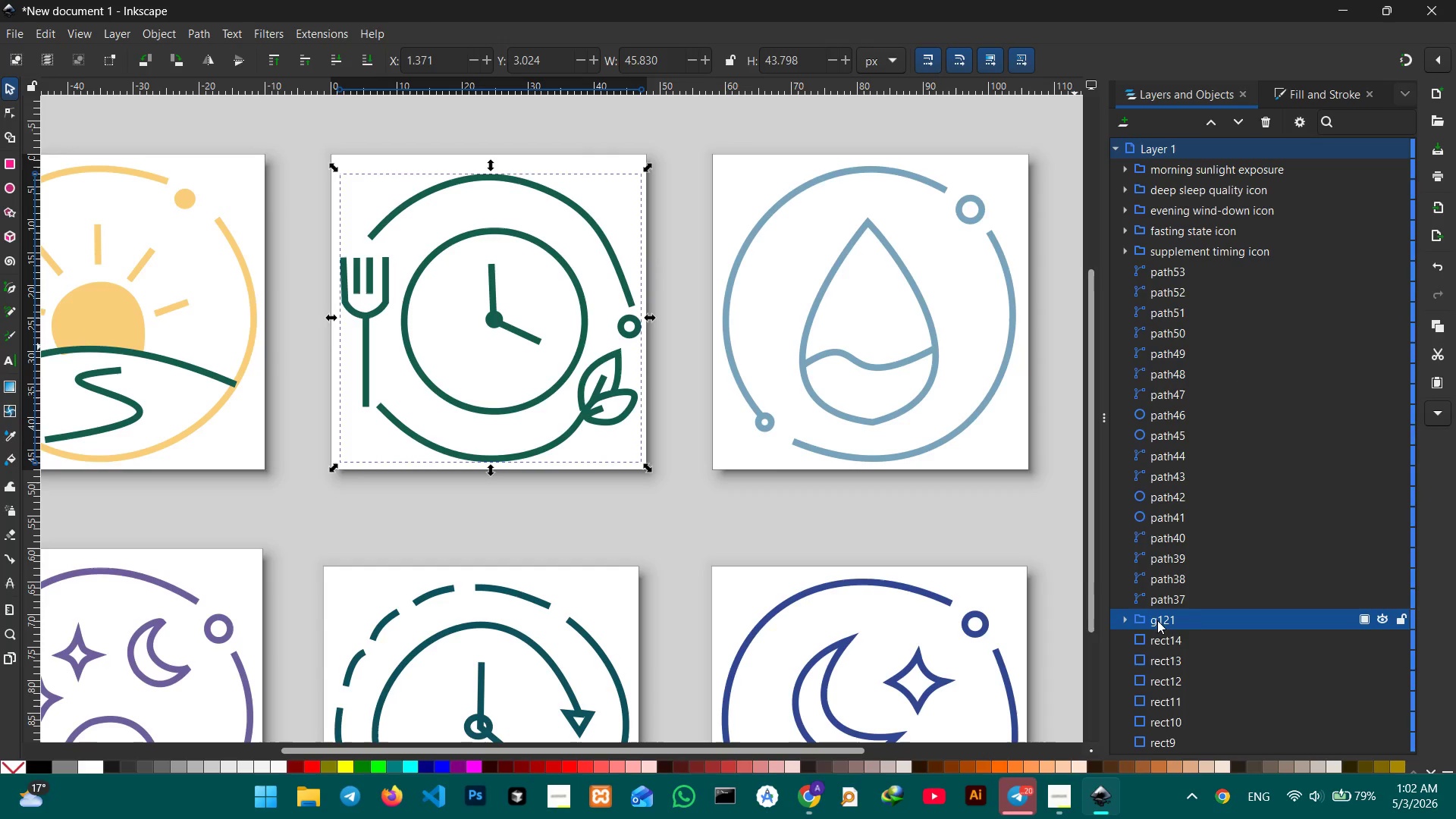 
triple_click([1157, 620])
 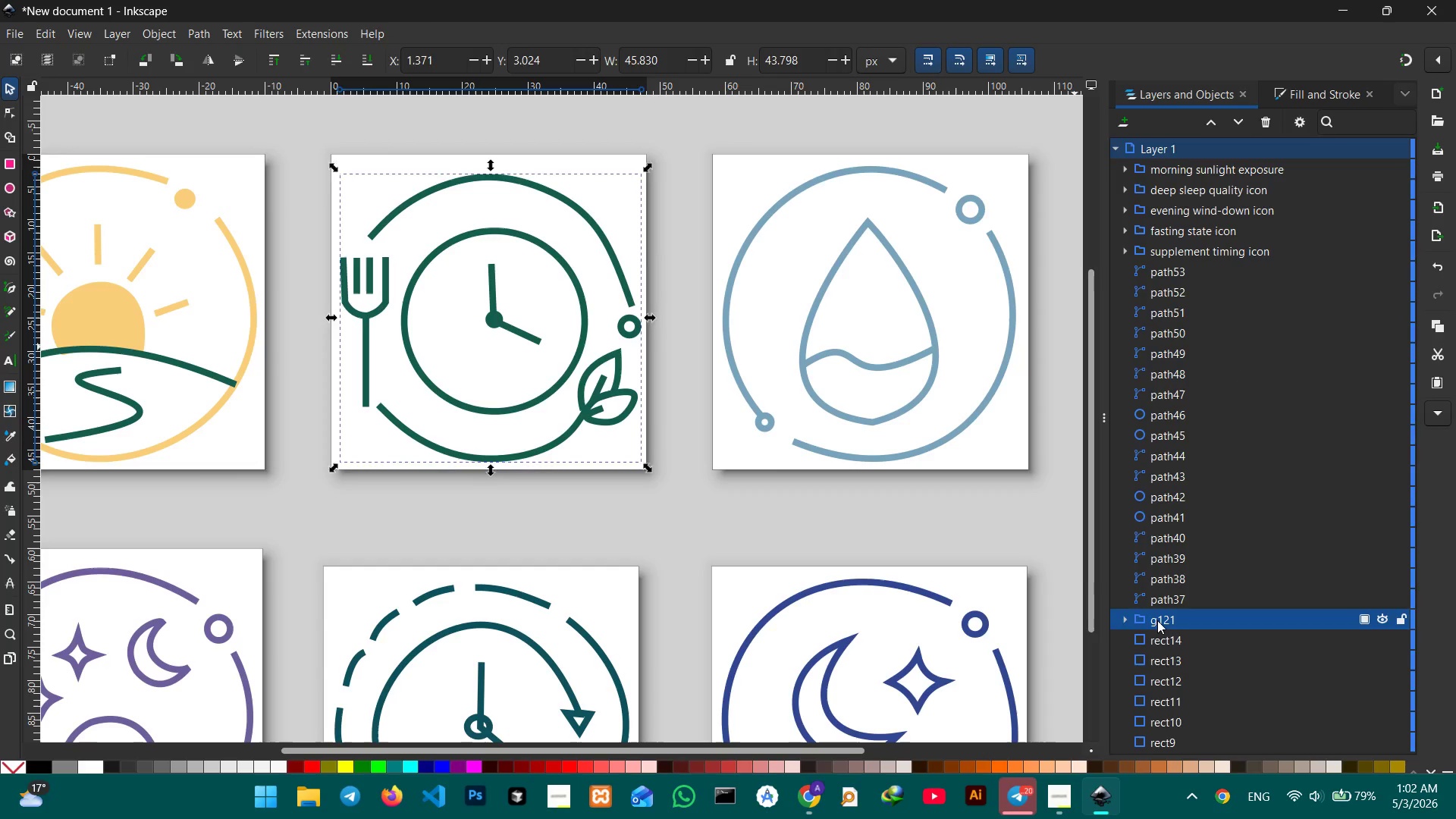 
triple_click([1157, 620])
 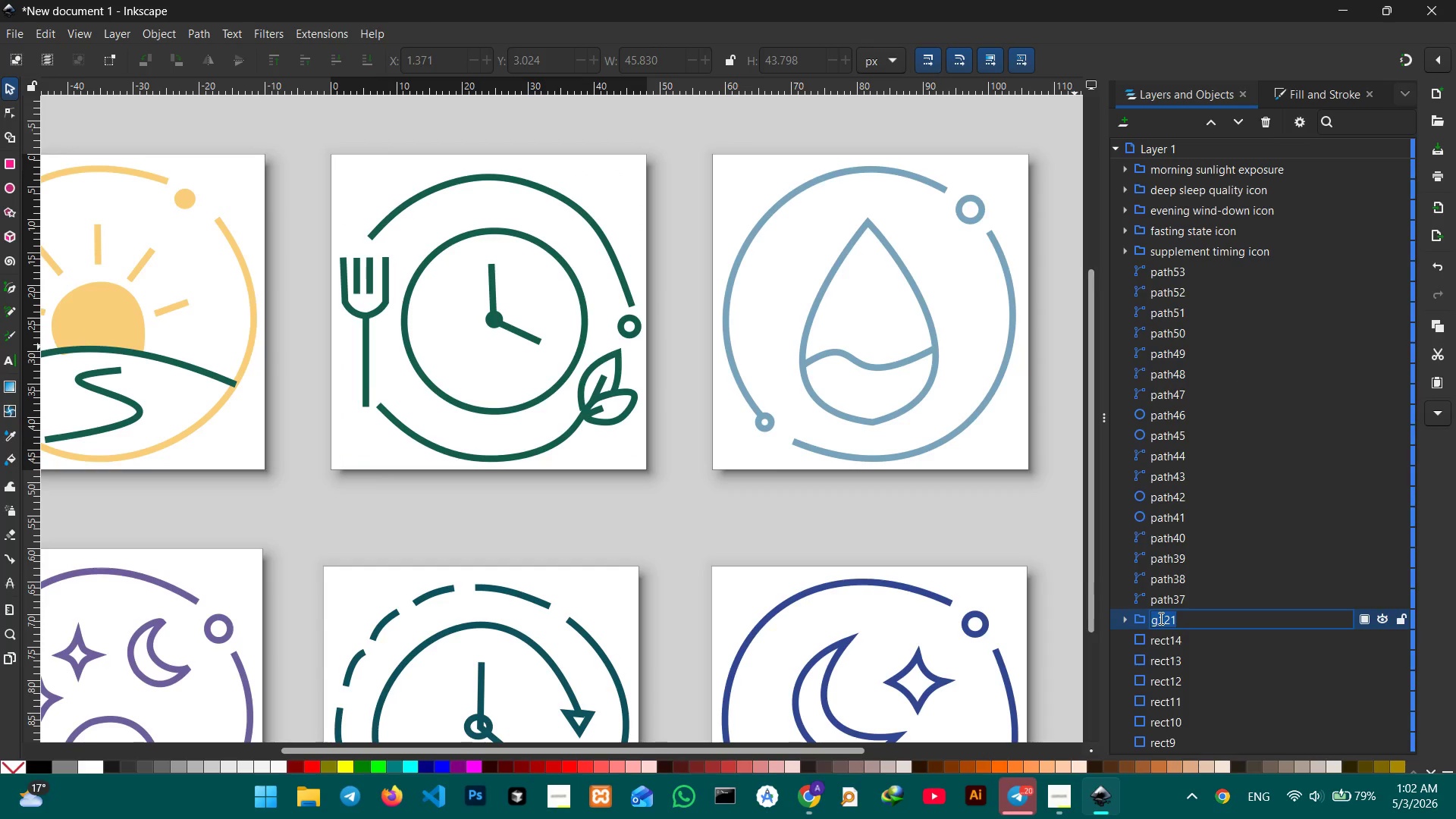 
type(first meal(break-fast) icon)
 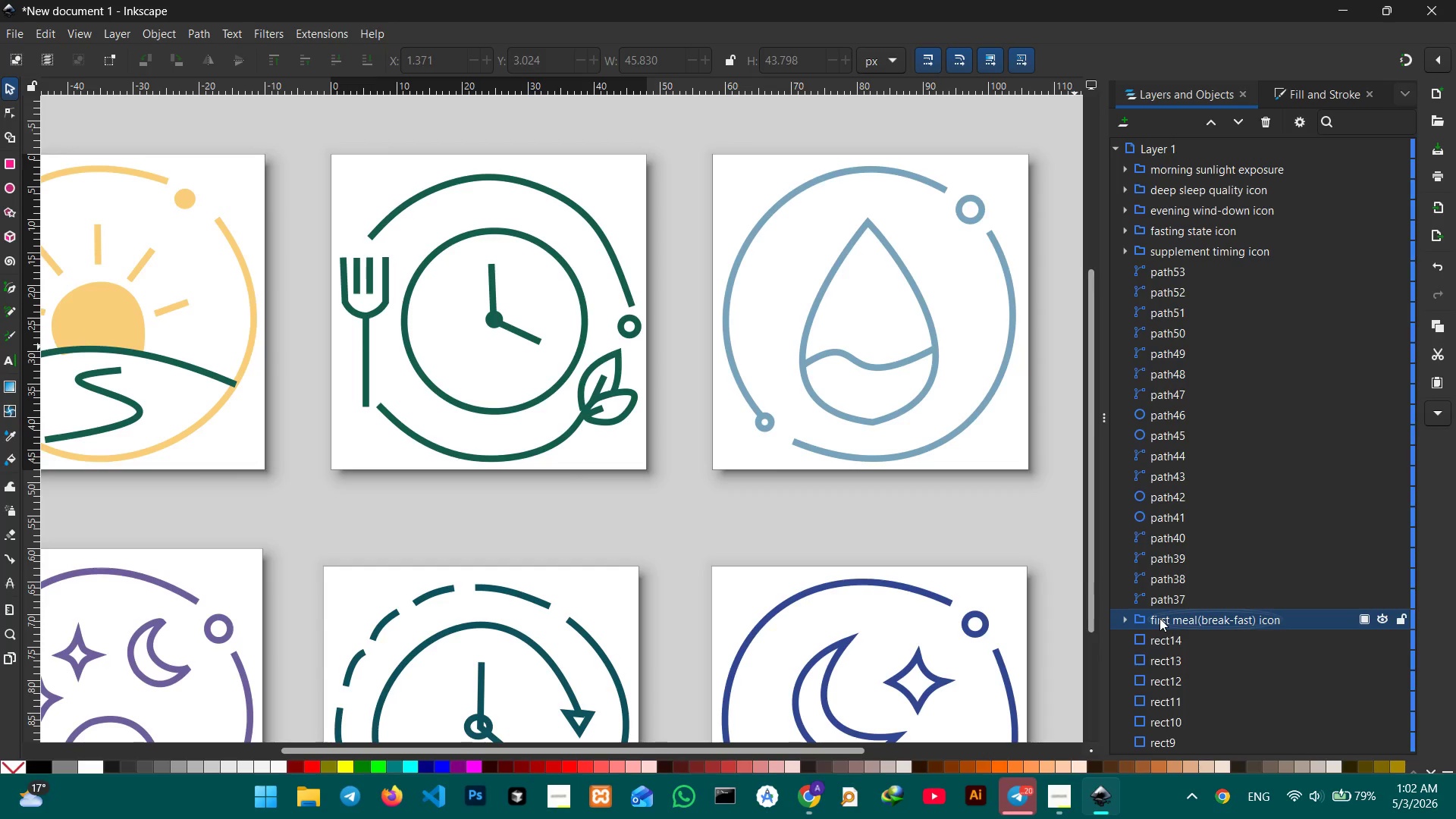 
 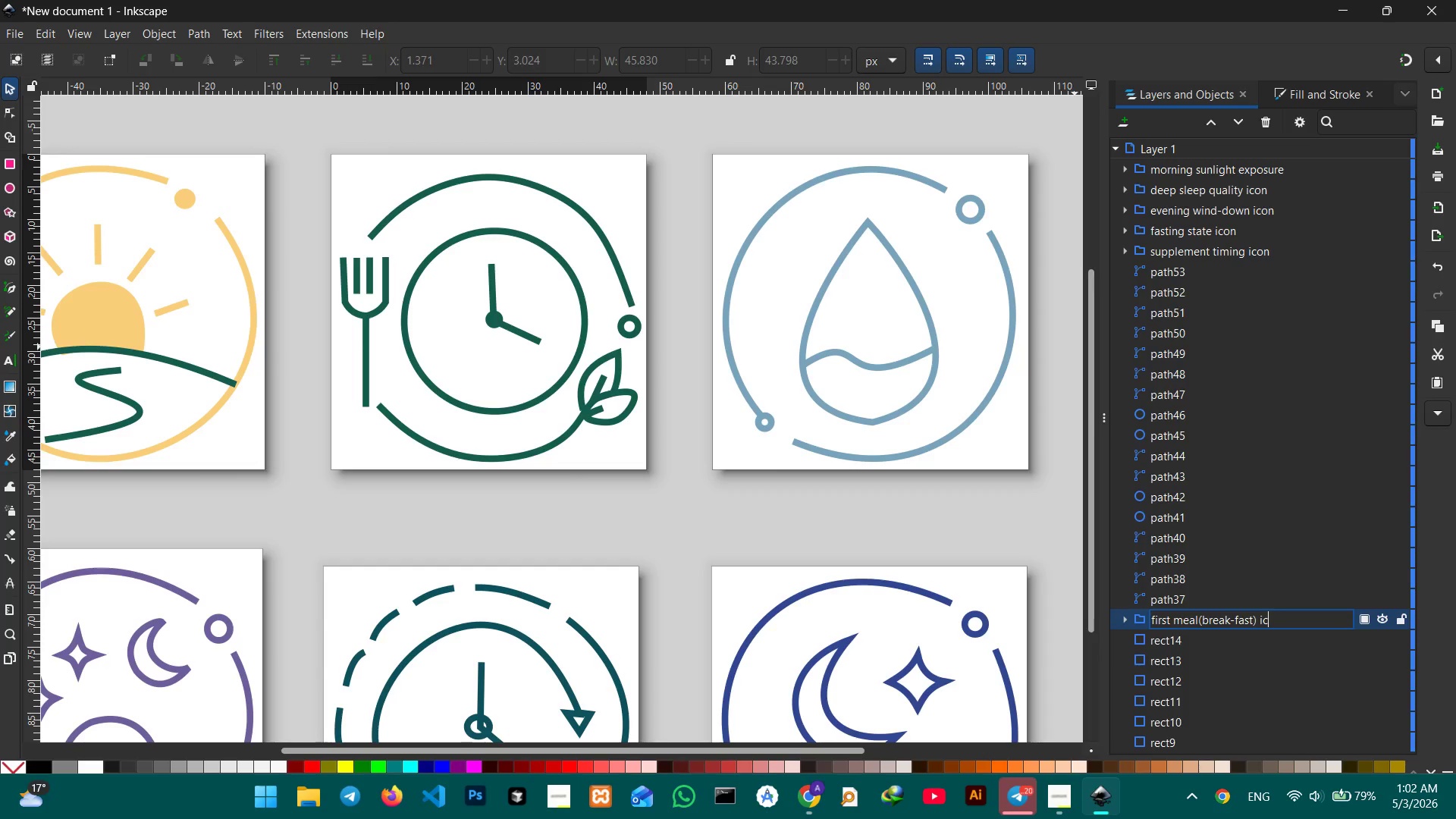 
key(Enter)
 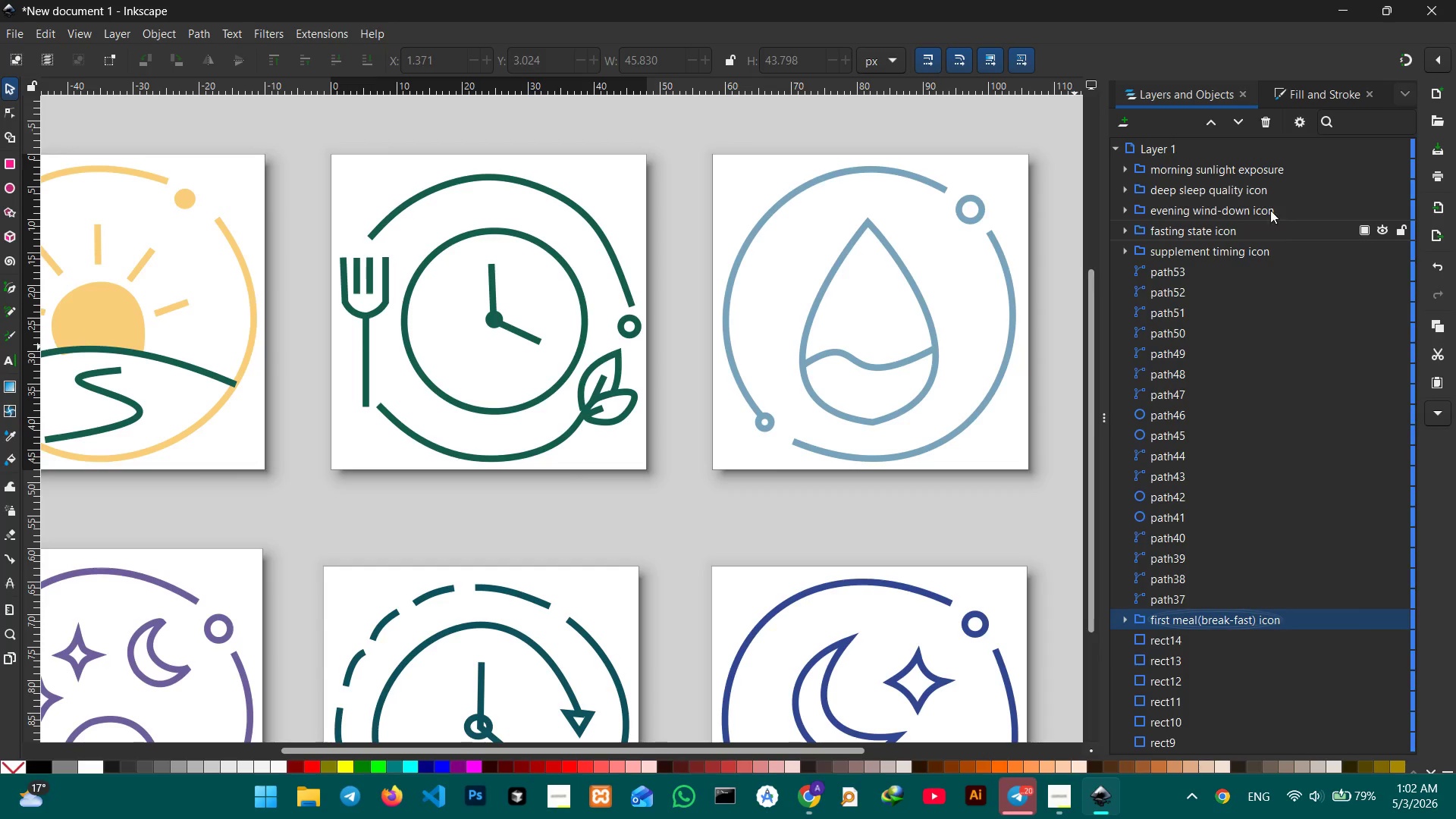 
double_click([1277, 172])
 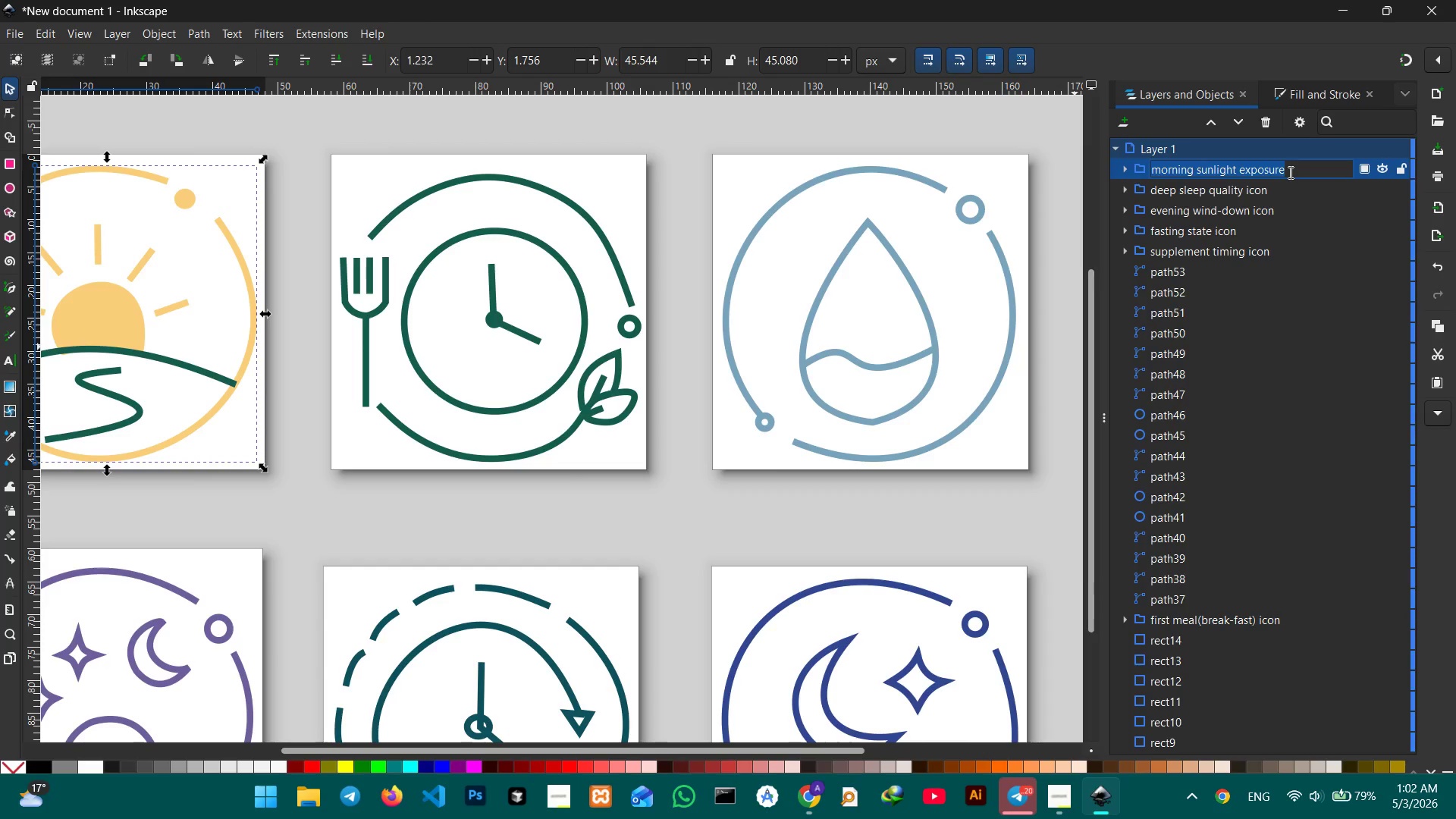 
triple_click([1289, 172])
 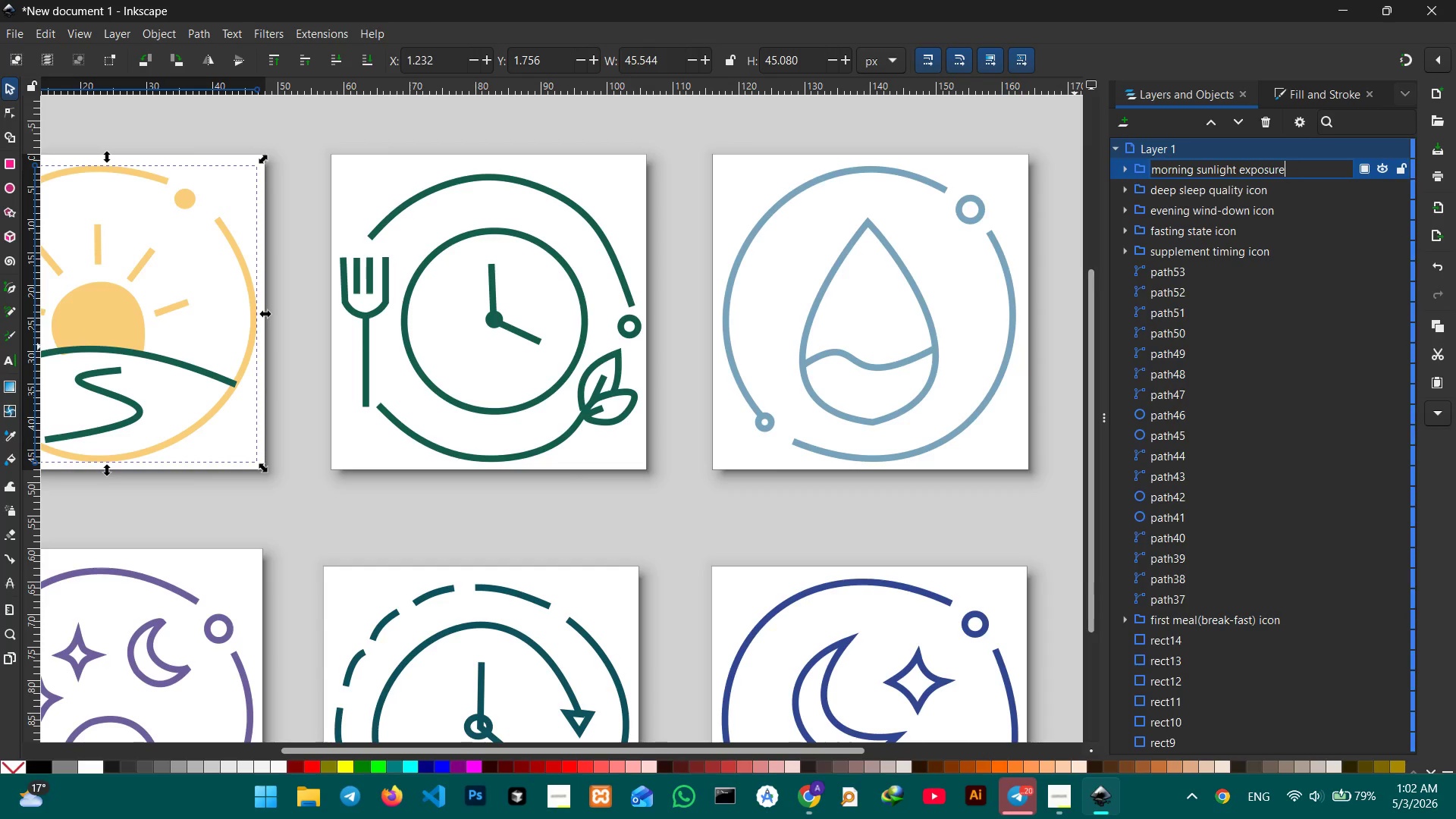 
type( icon)
 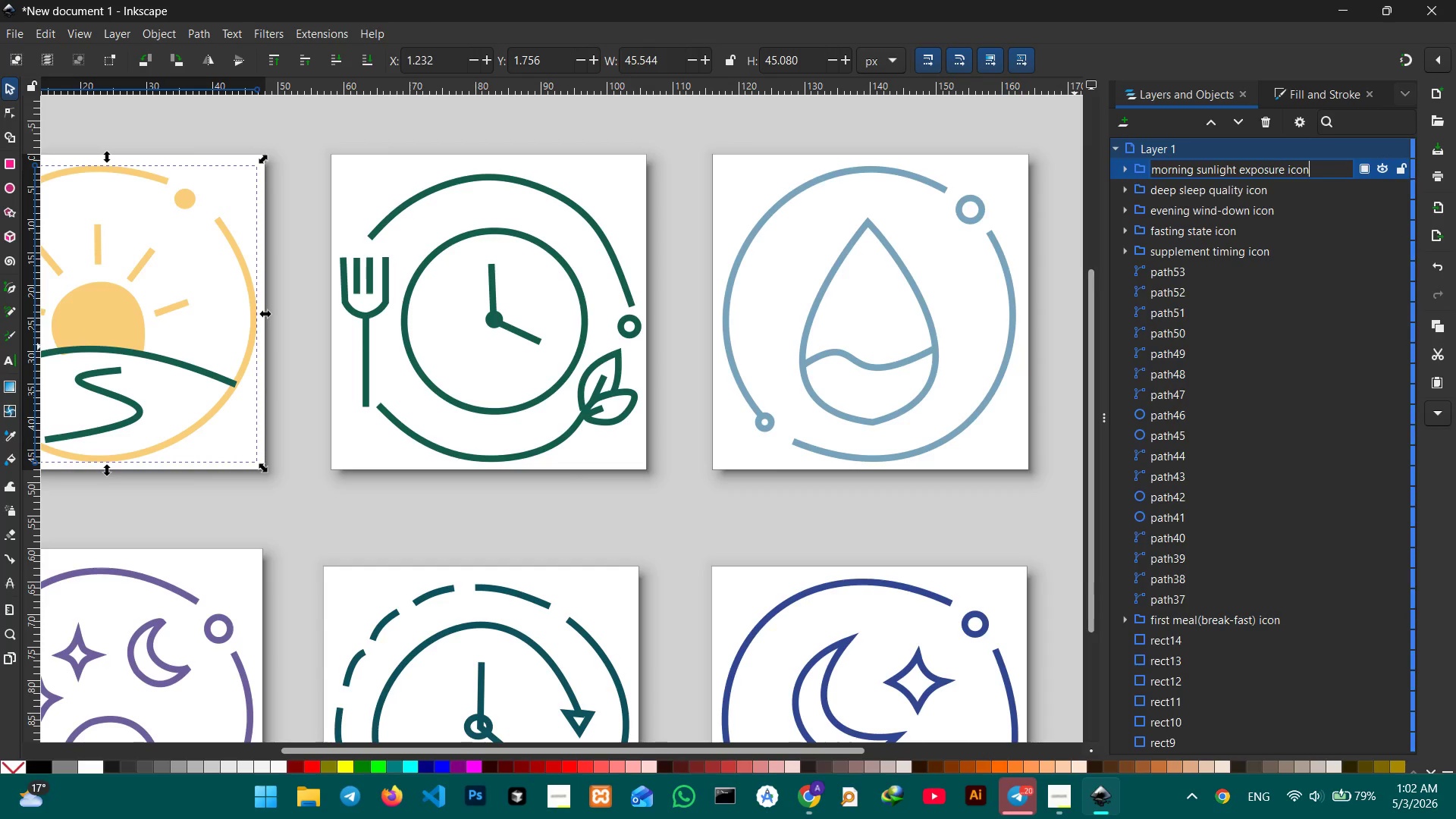 
key(Enter)
 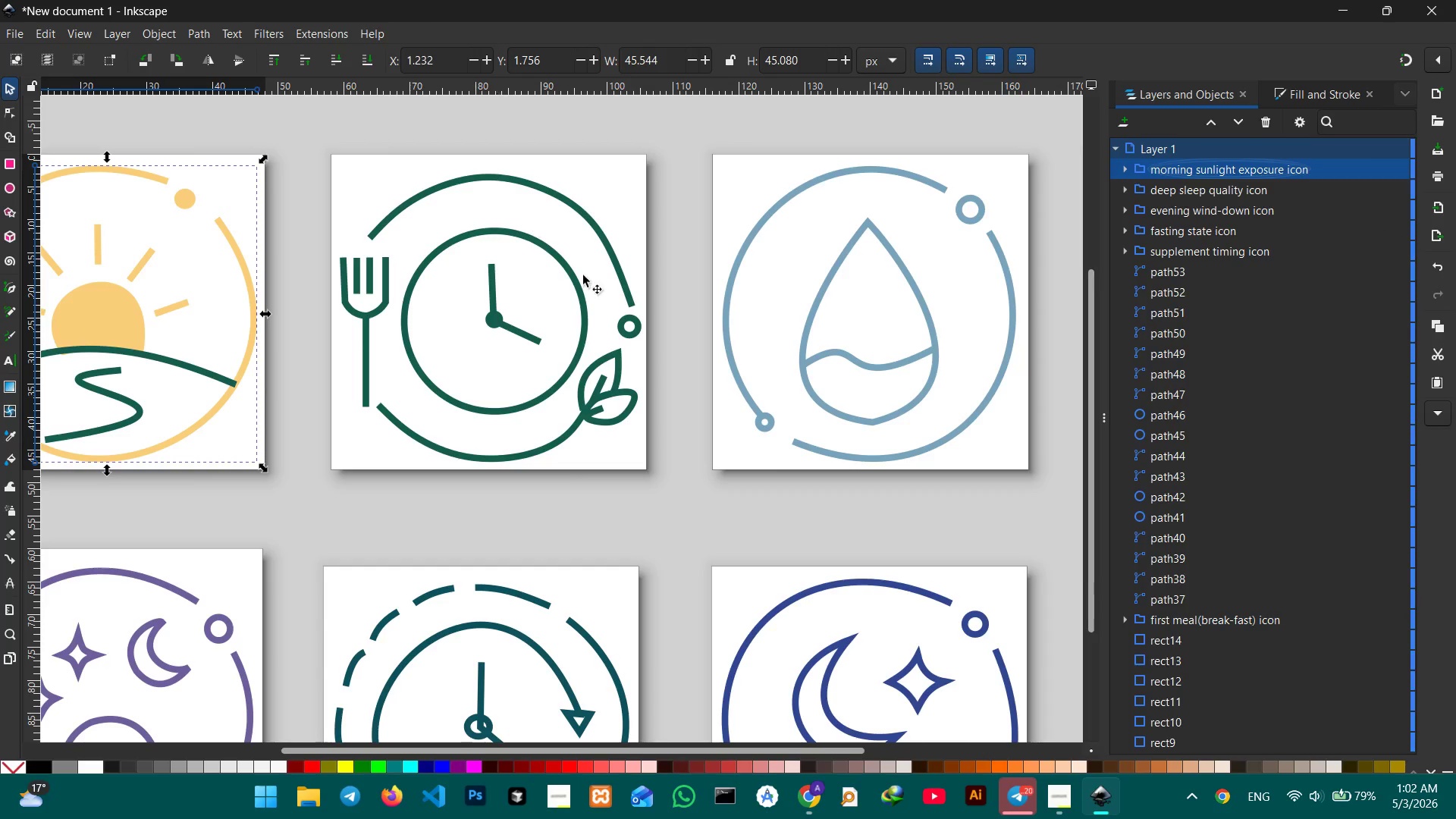 
hold_key(key=Space, duration=0.75)
 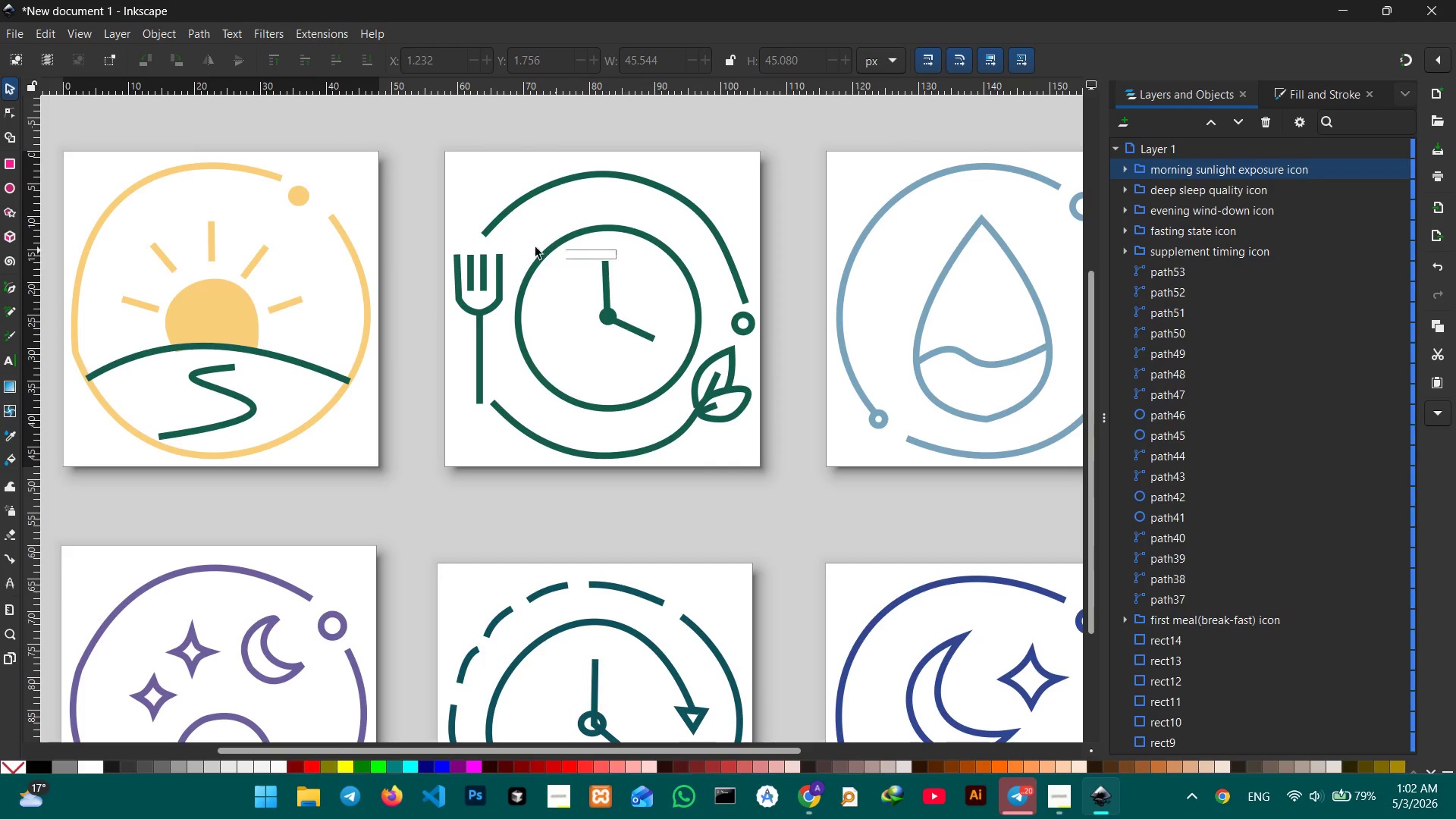 
left_click_drag(start_coordinate=[689, 290], to_coordinate=[390, 277])
 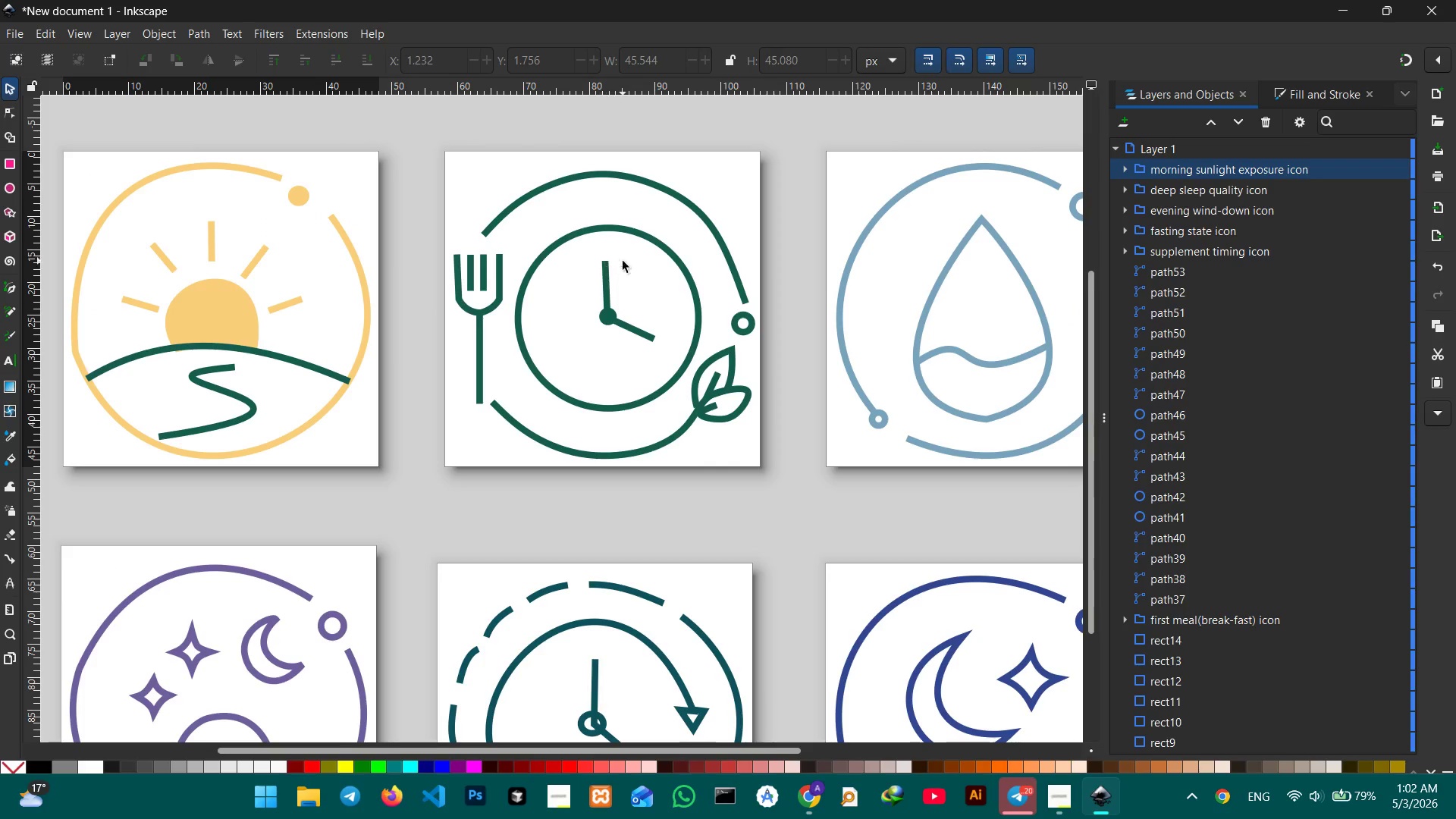 
hold_key(key=Space, duration=0.59)
 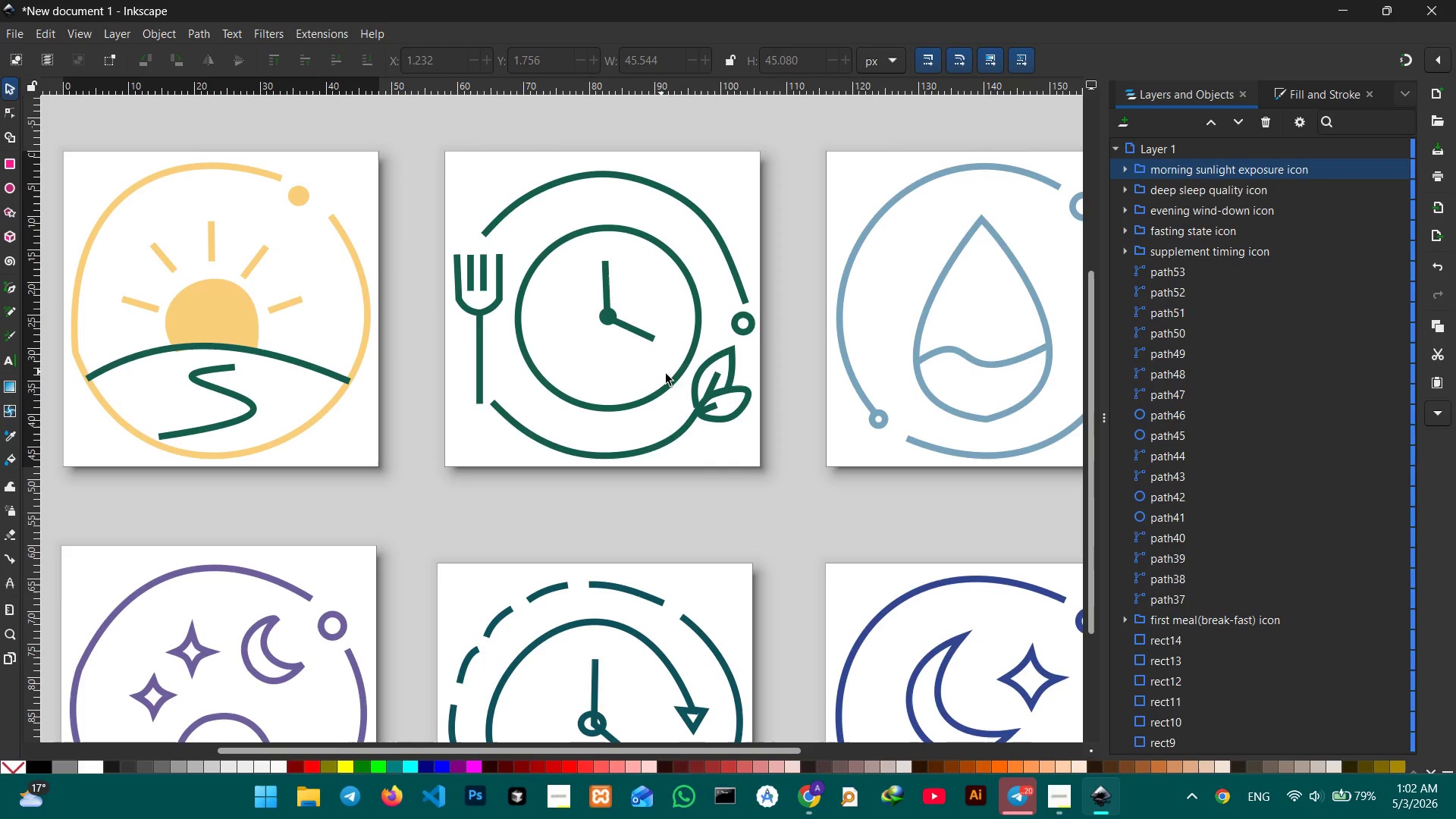 
left_click_drag(start_coordinate=[616, 259], to_coordinate=[363, 246])
 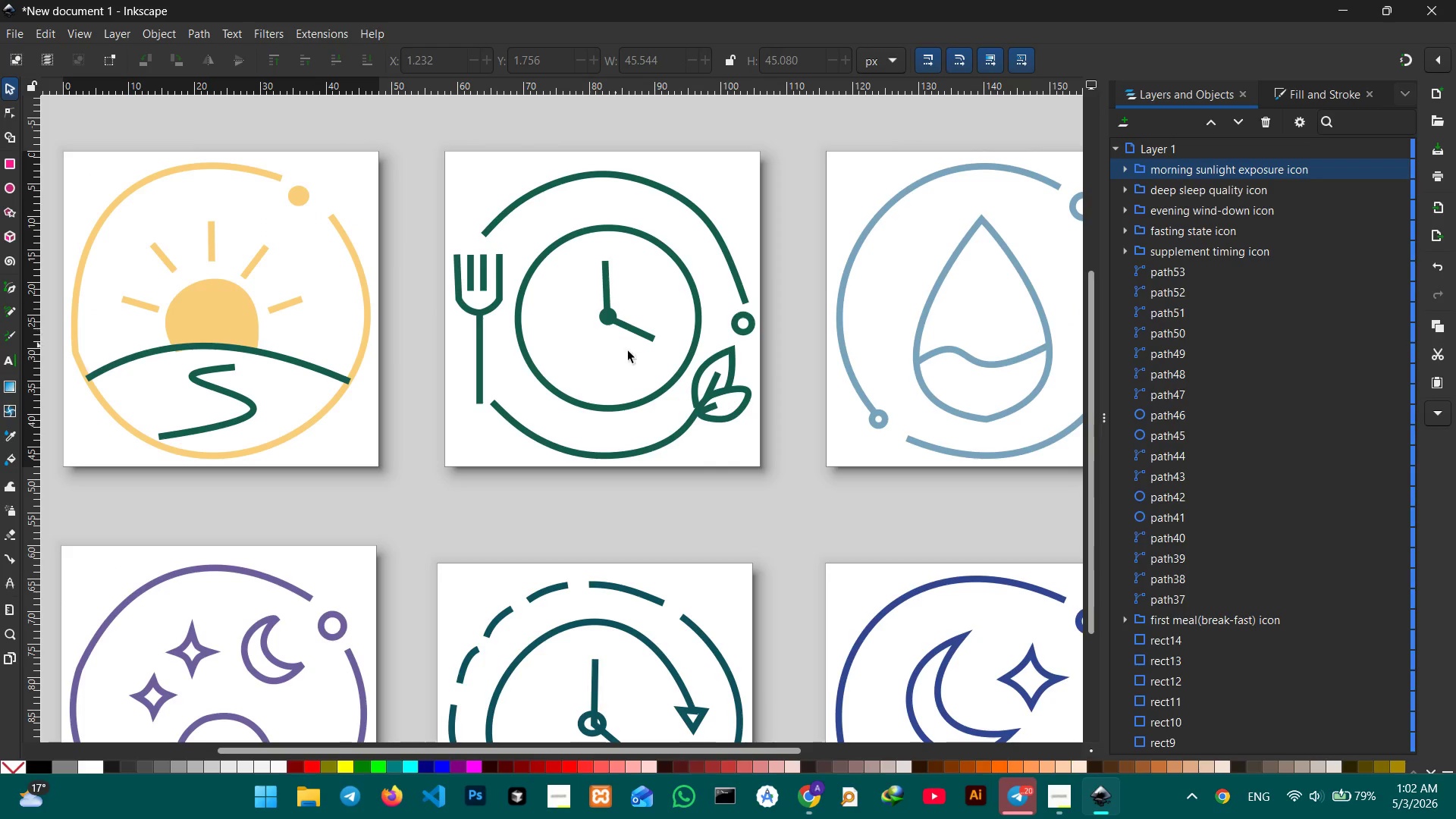 
left_click_drag(start_coordinate=[683, 377], to_coordinate=[531, 367])
 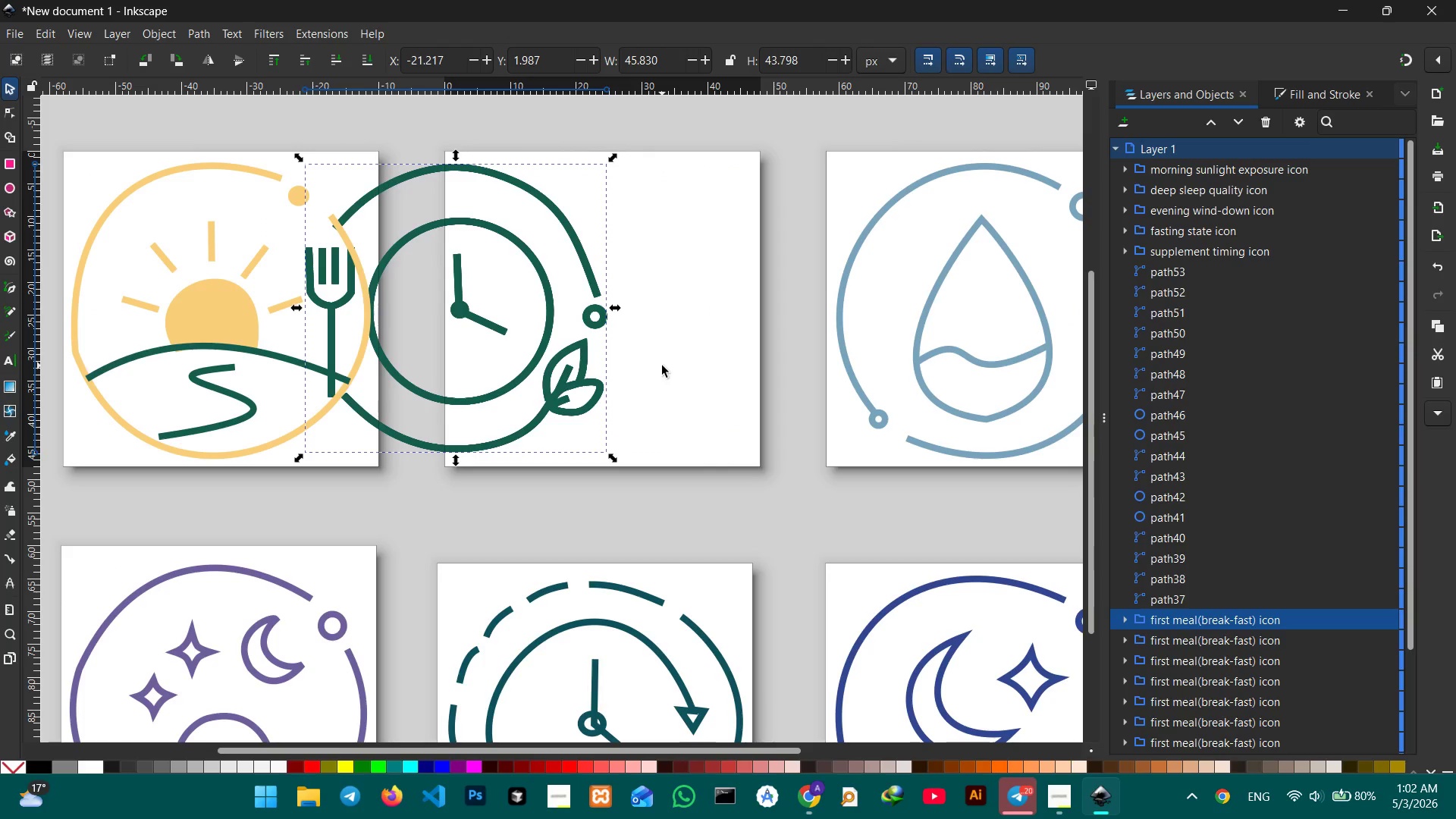 
hold_key(key=Space, duration=0.88)
 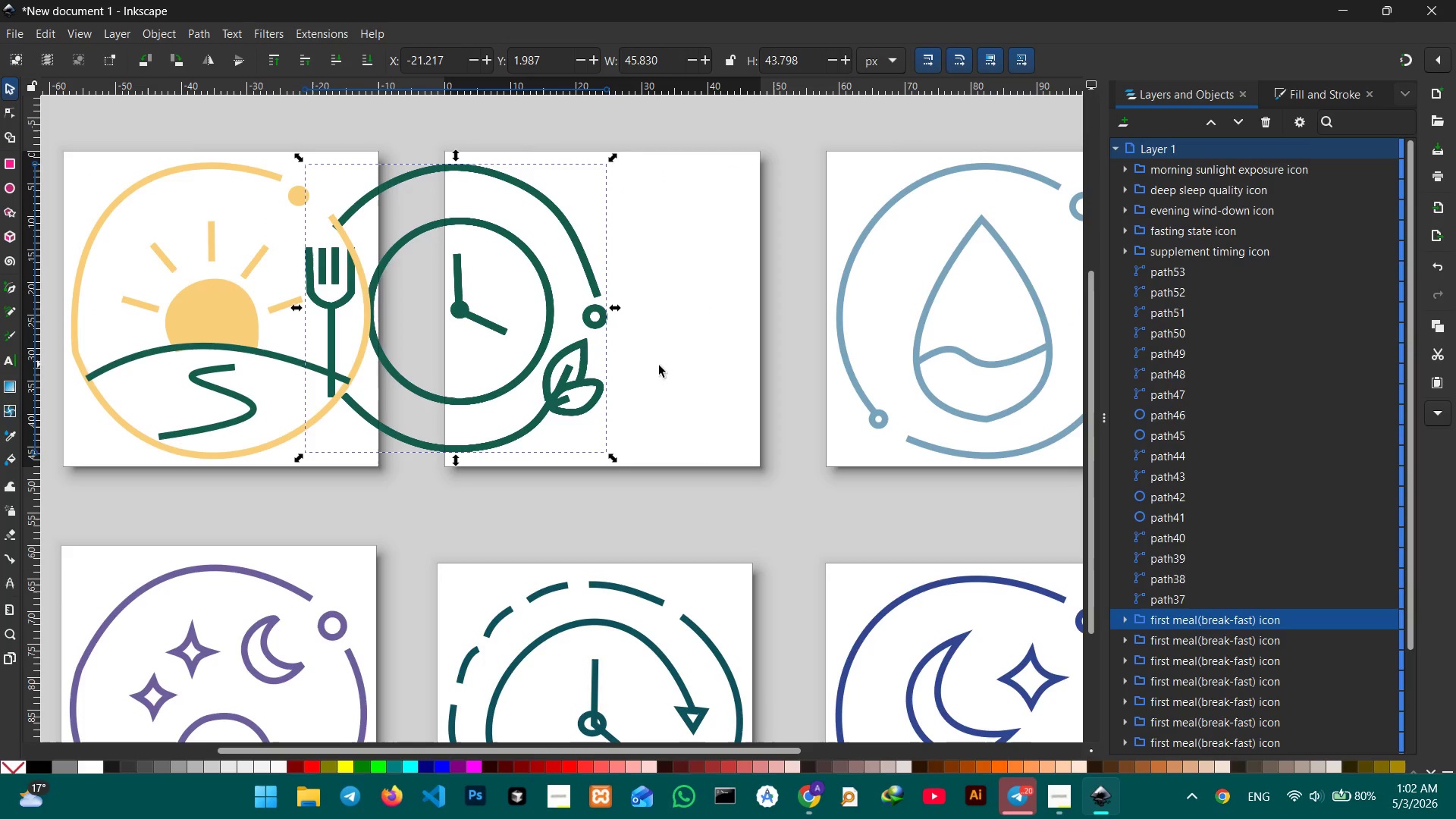 
key(Control+X)
 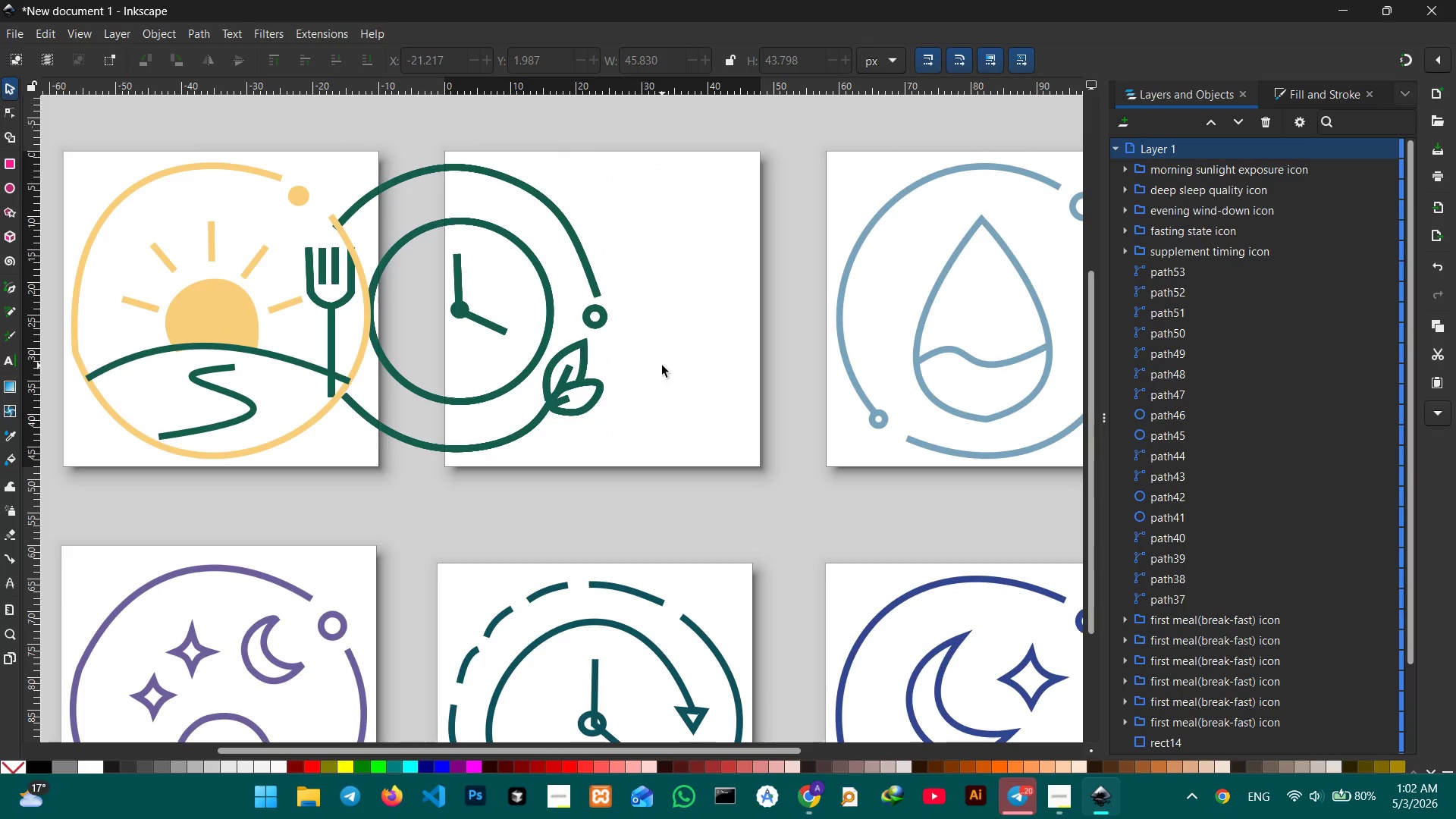 
key(Control+Z)
 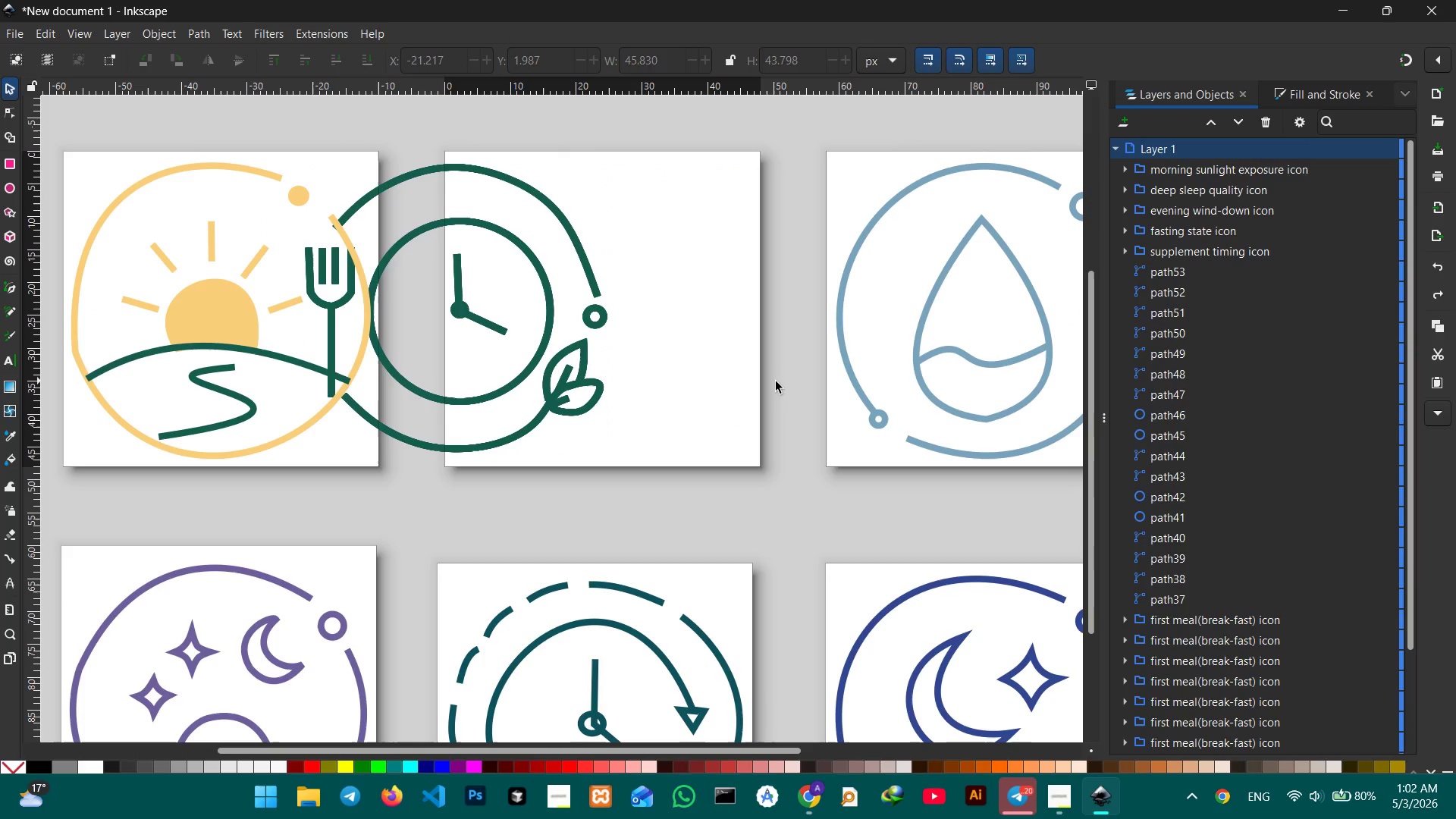 
key(Control+Z)
 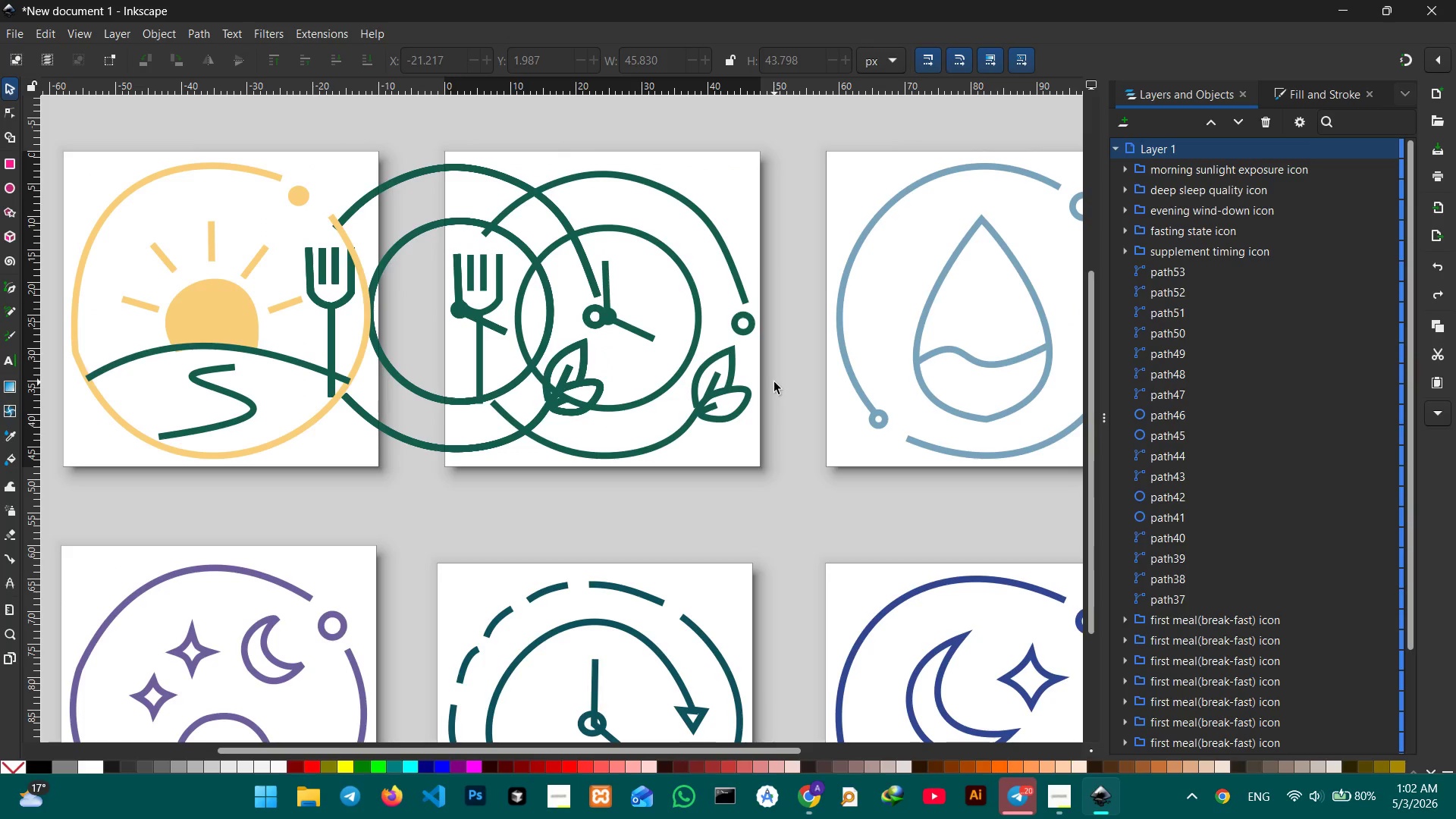 
key(Control+Z)
 